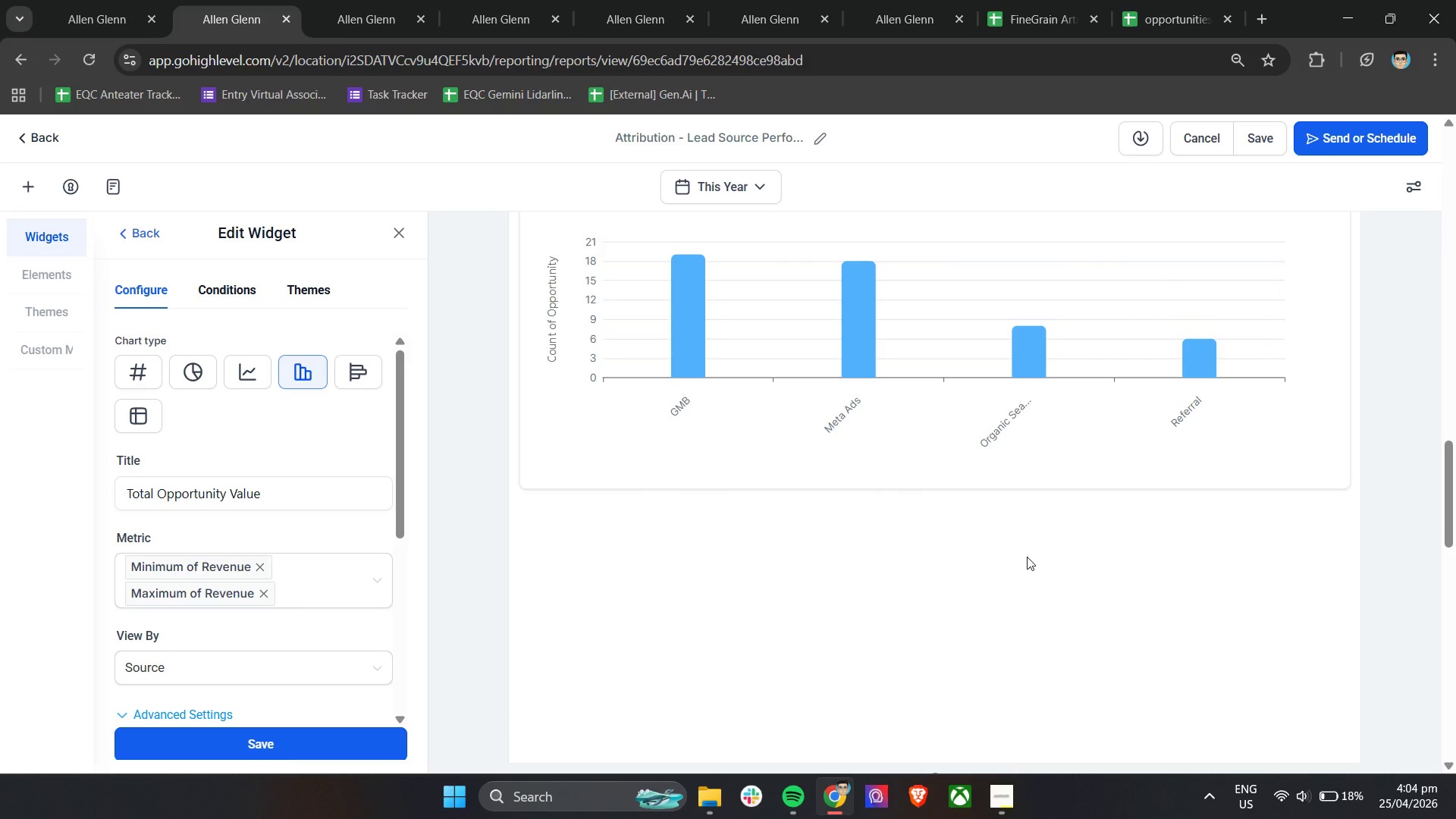 
scroll: coordinate [1027, 557], scroll_direction: up, amount: 4.0
 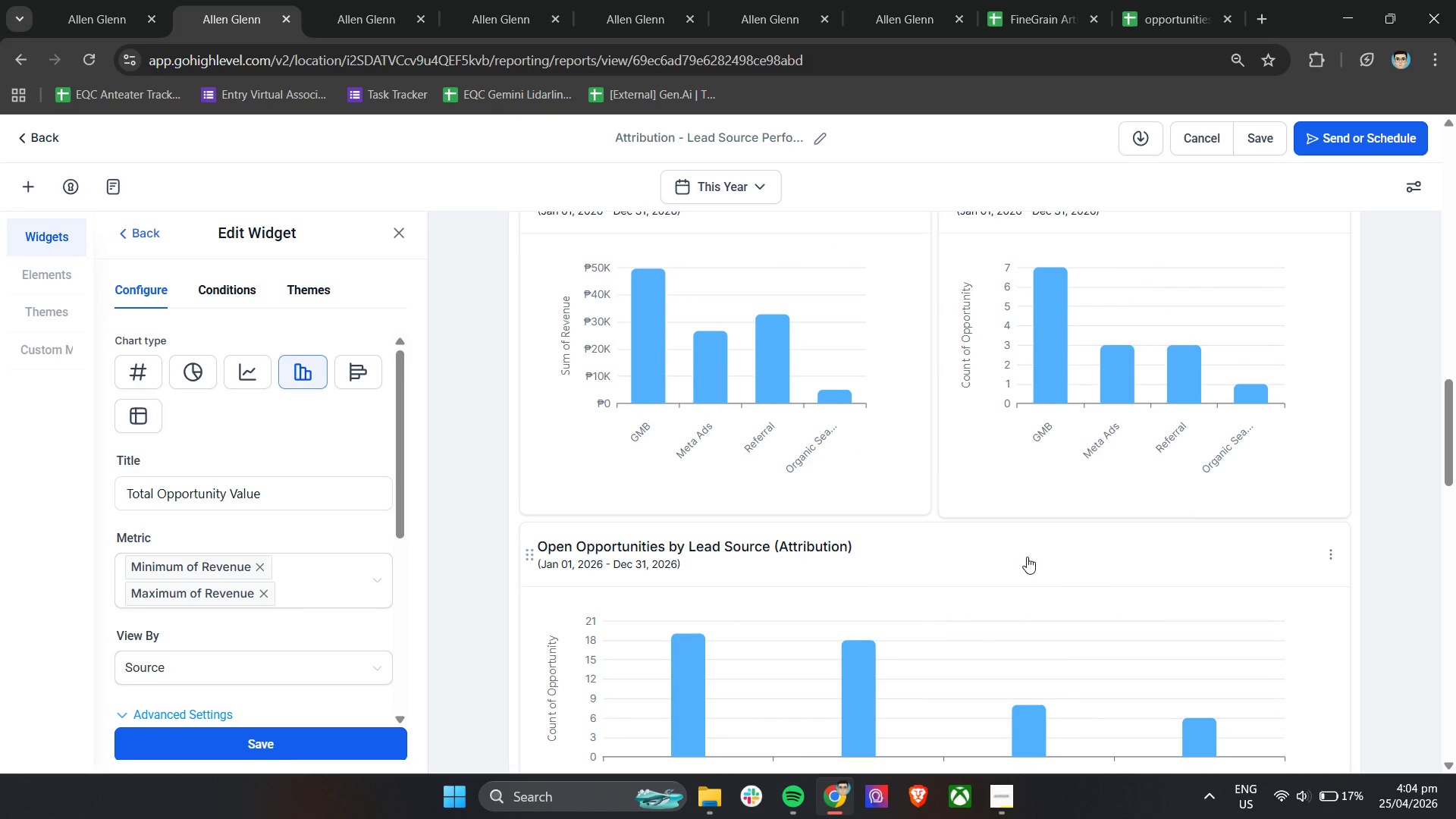 
wait(11.31)
 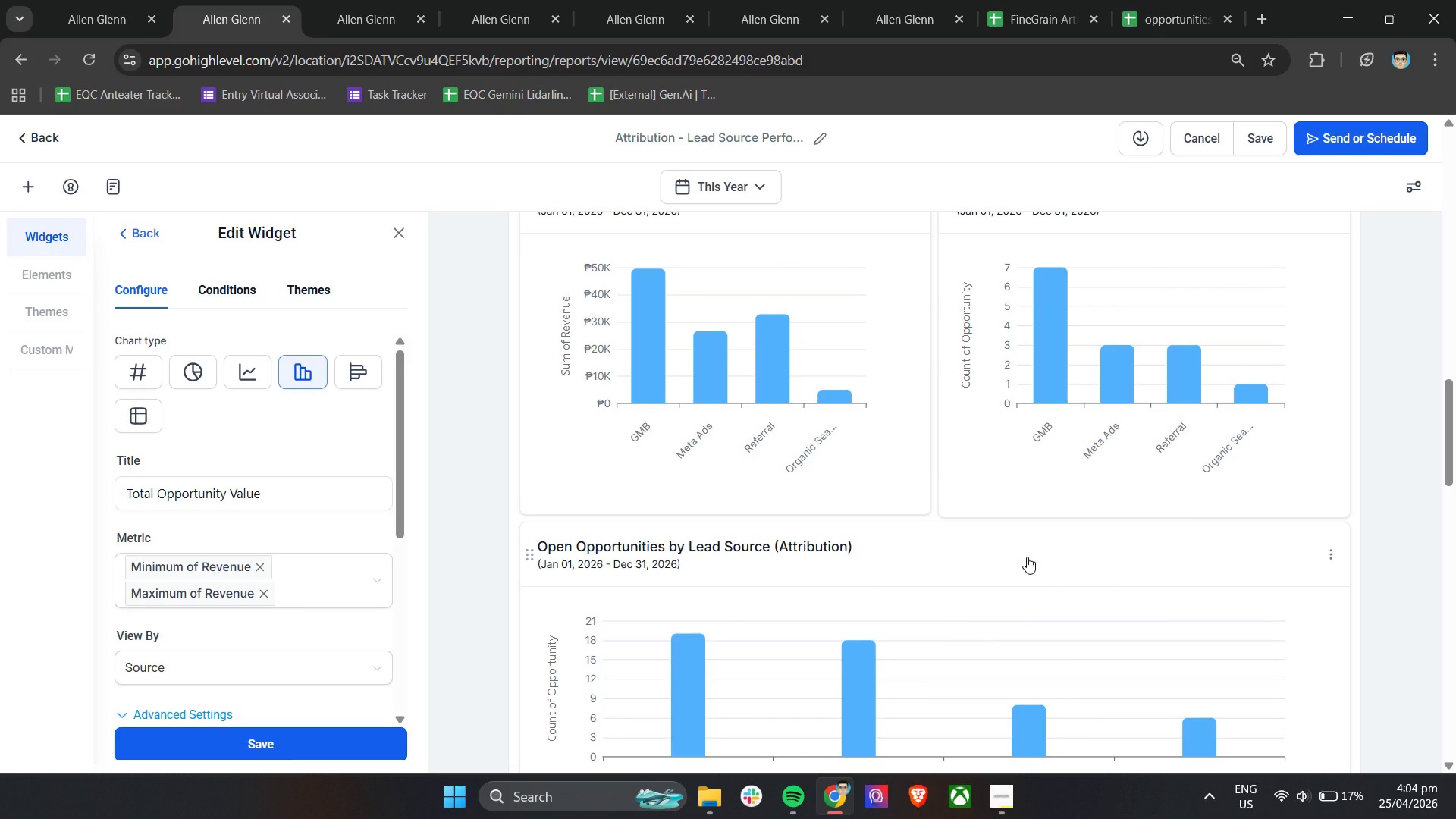 
scroll: coordinate [1455, 720], scroll_direction: up, amount: 9.0
 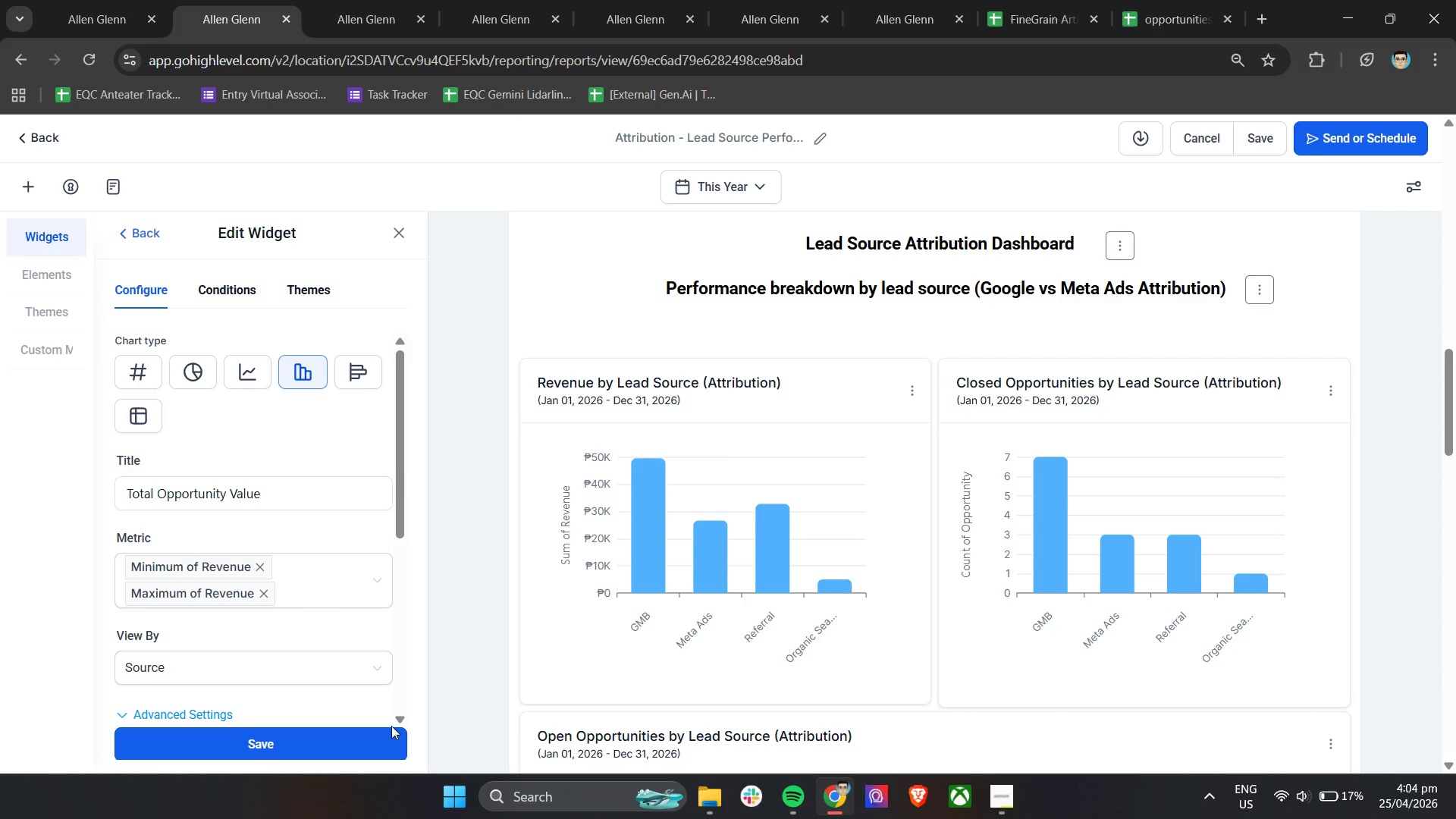 
left_click([351, 733])
 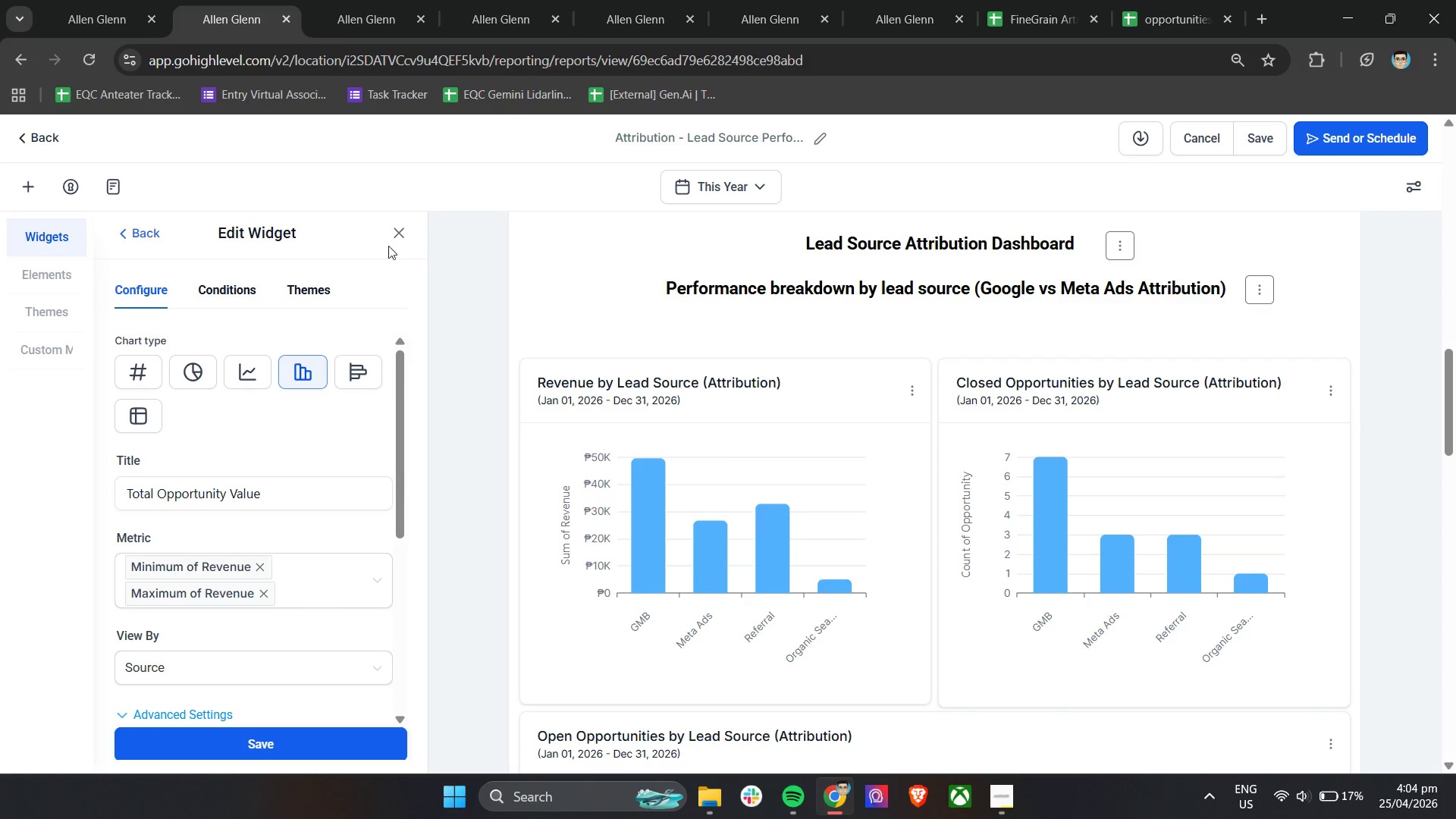 
left_click([389, 230])
 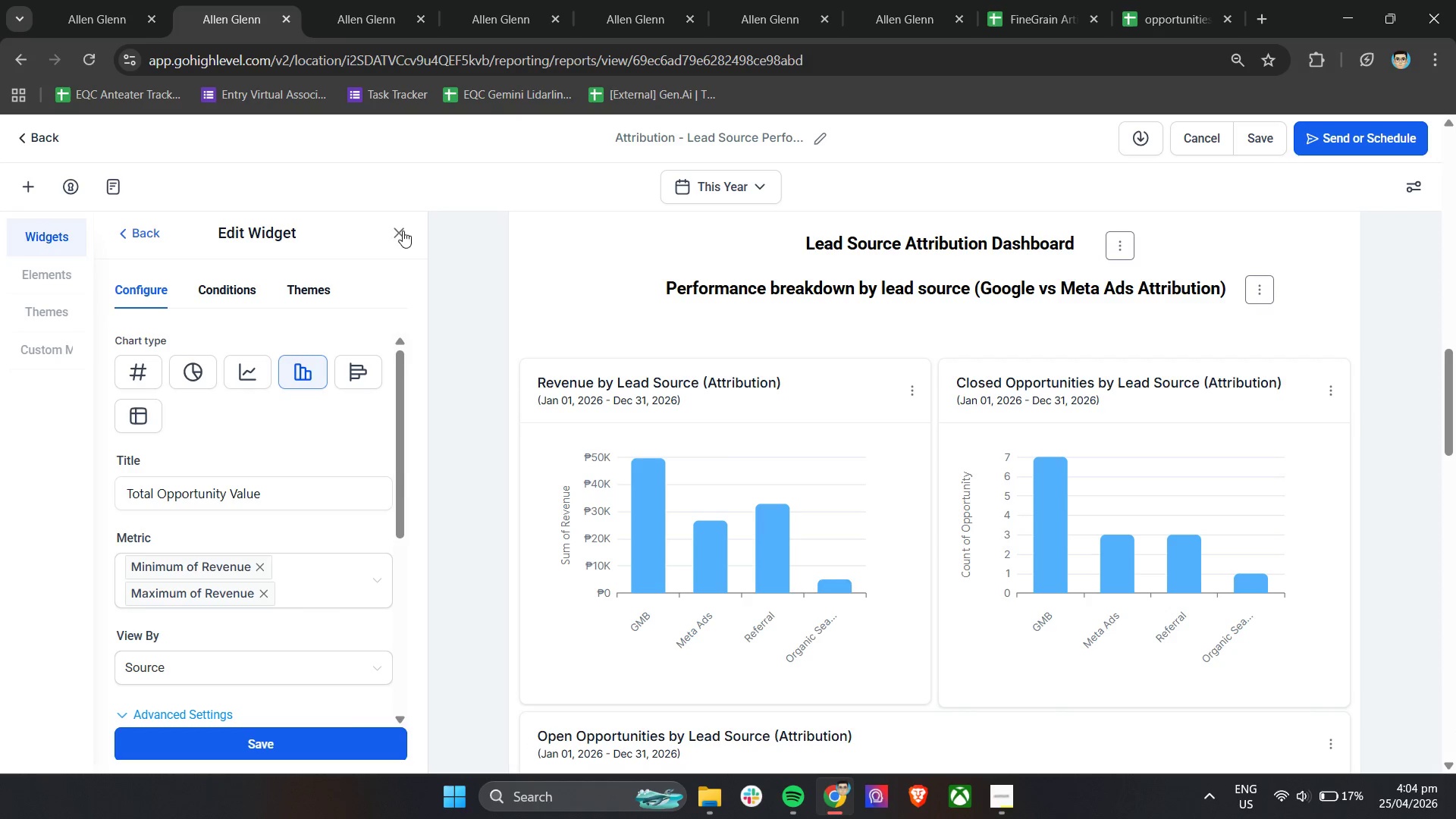 
left_click([403, 231])
 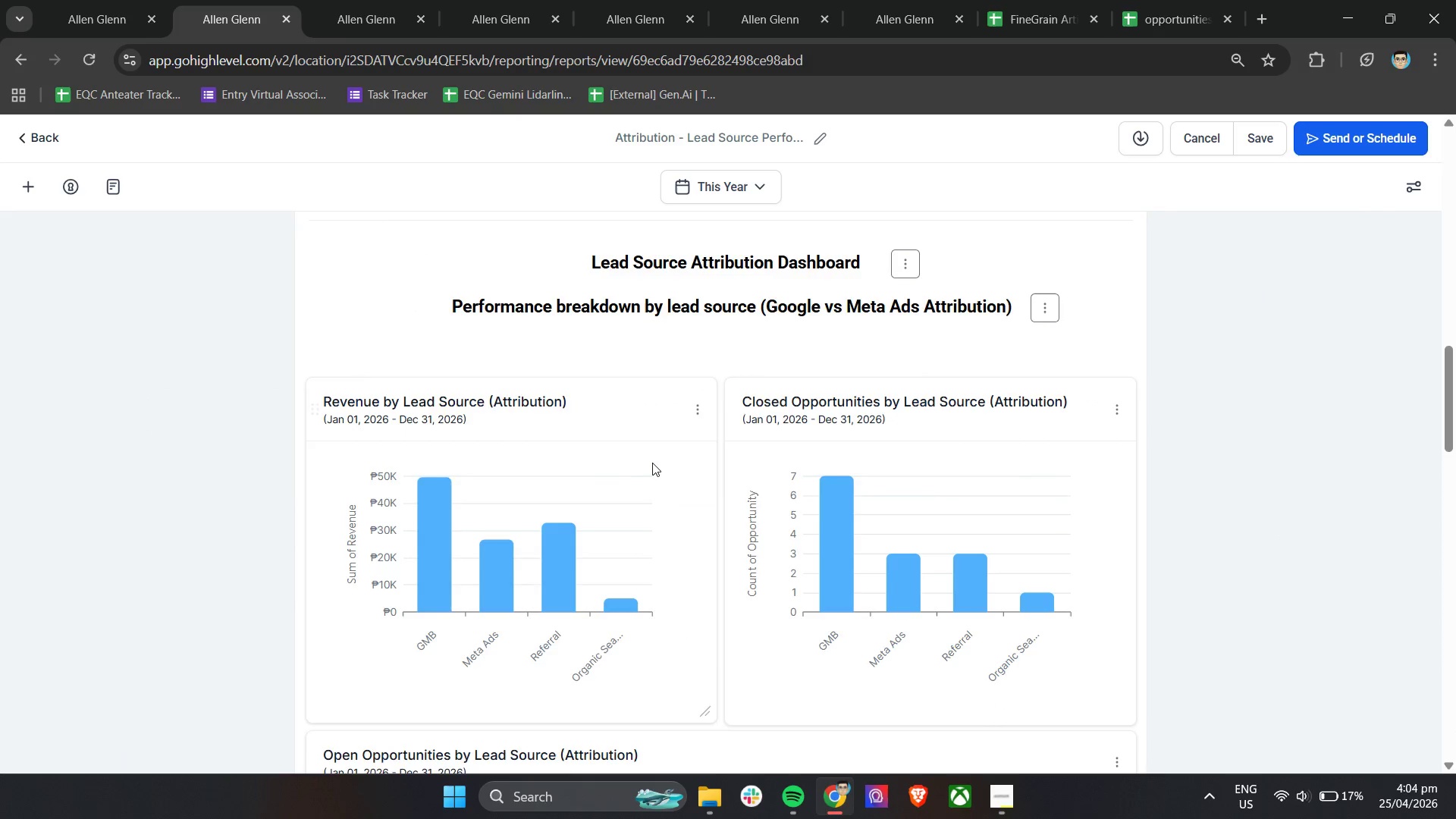 
scroll: coordinate [657, 463], scroll_direction: up, amount: 8.0
 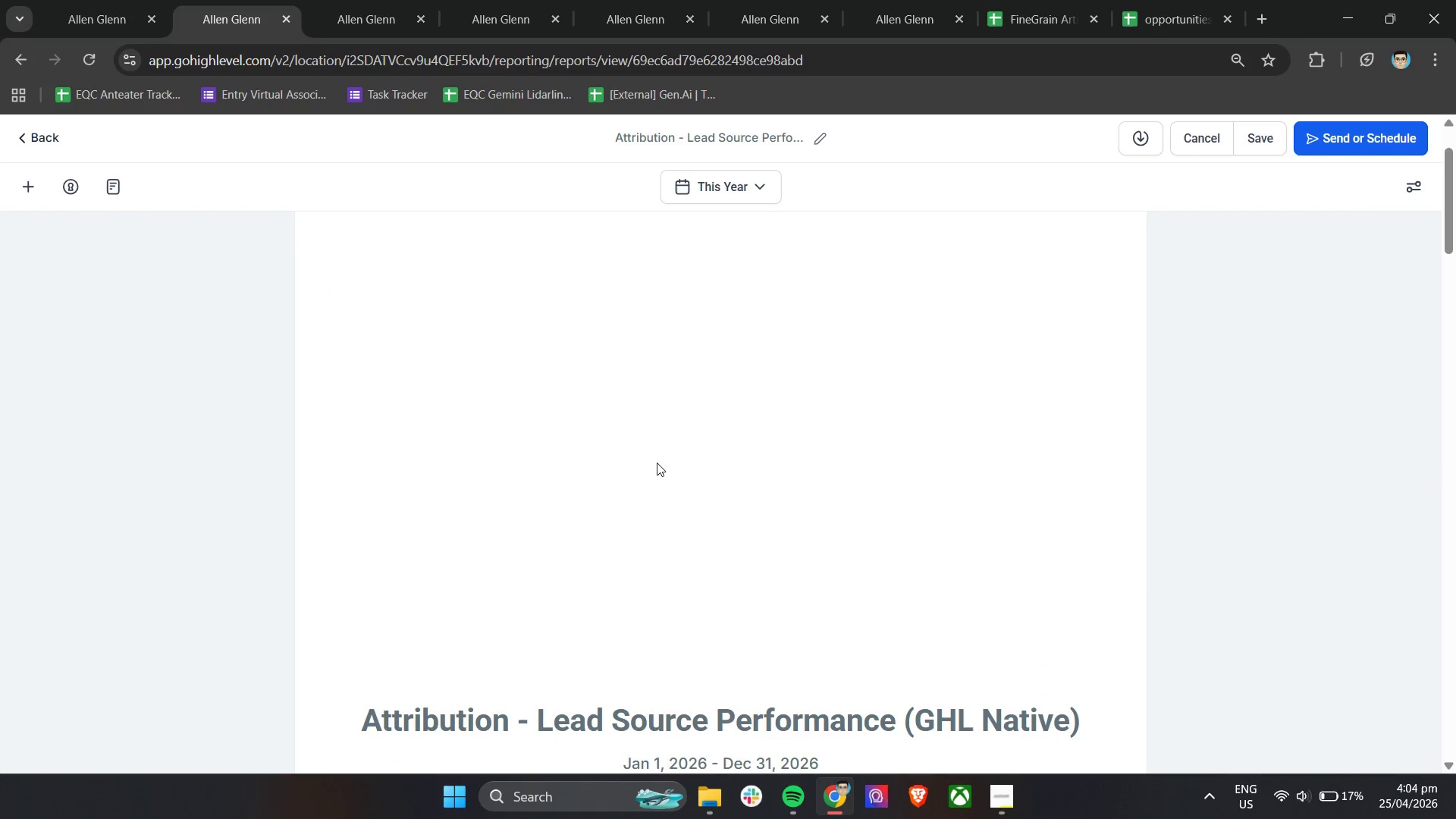 
scroll: coordinate [876, 617], scroll_direction: down, amount: 25.0
 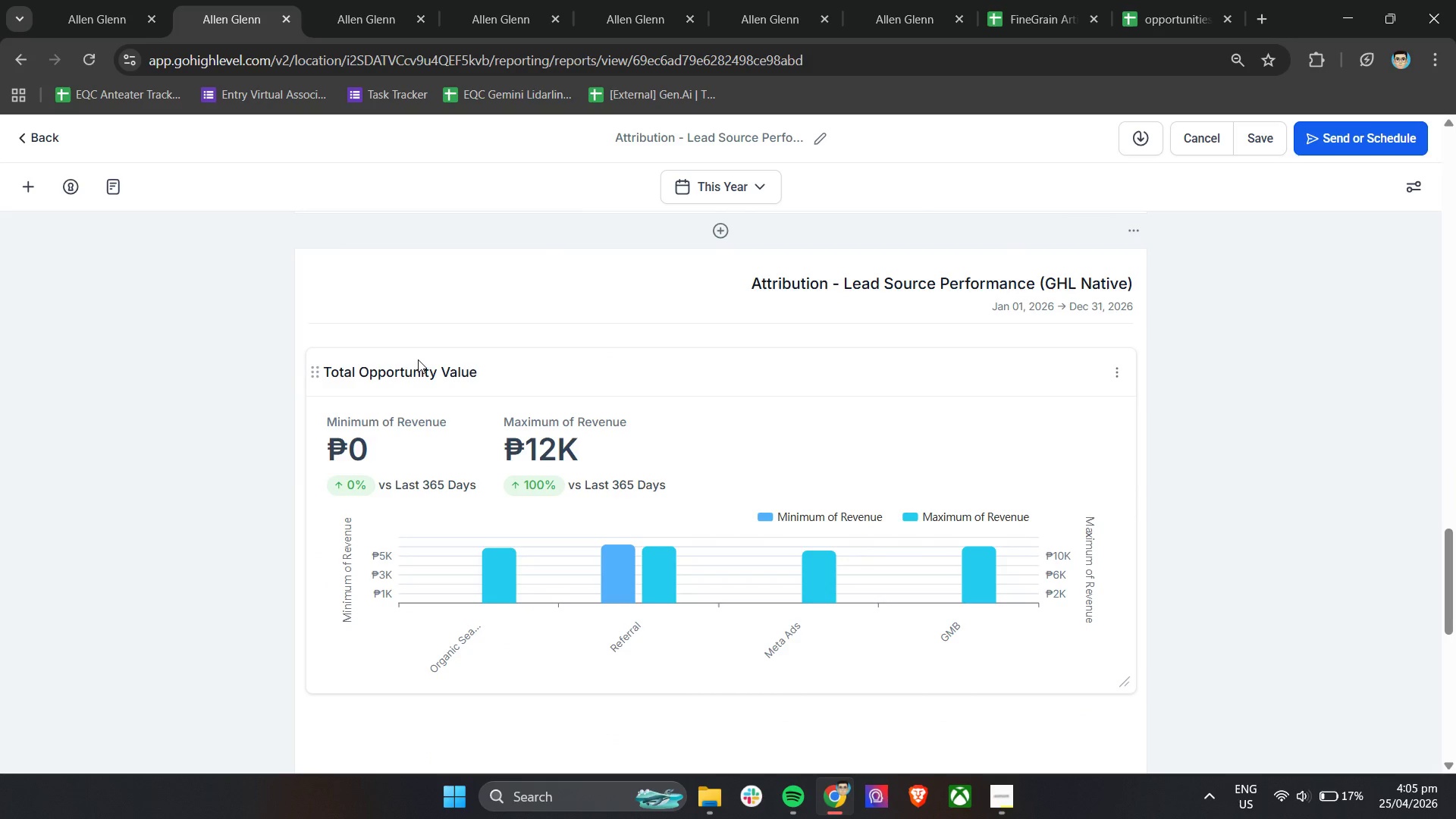 
left_click_drag(start_coordinate=[315, 369], to_coordinate=[325, 529])
 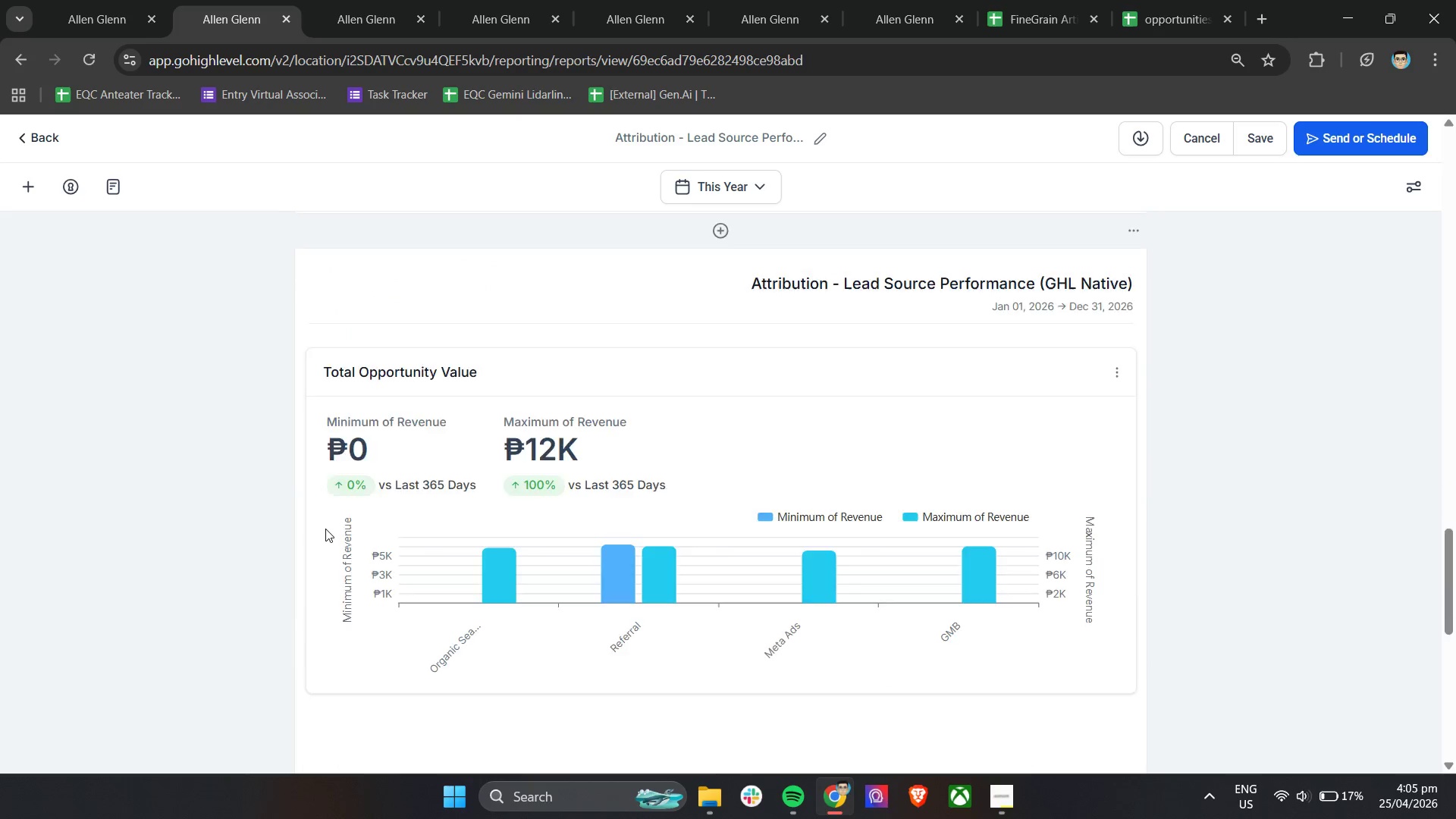 
scroll: coordinate [420, 367], scroll_direction: up, amount: 6.0
 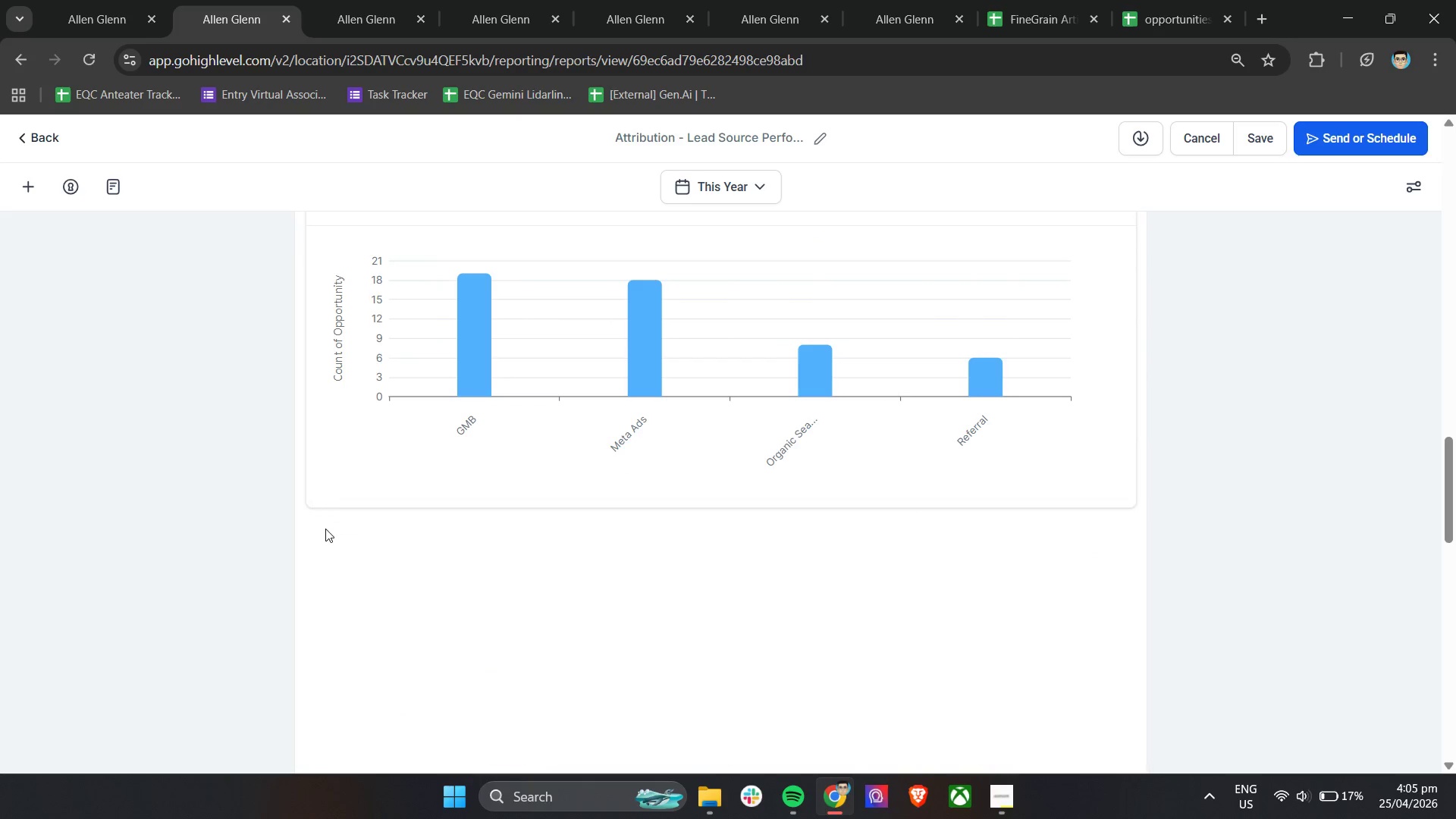 
scroll: coordinate [325, 529], scroll_direction: down, amount: 6.0
 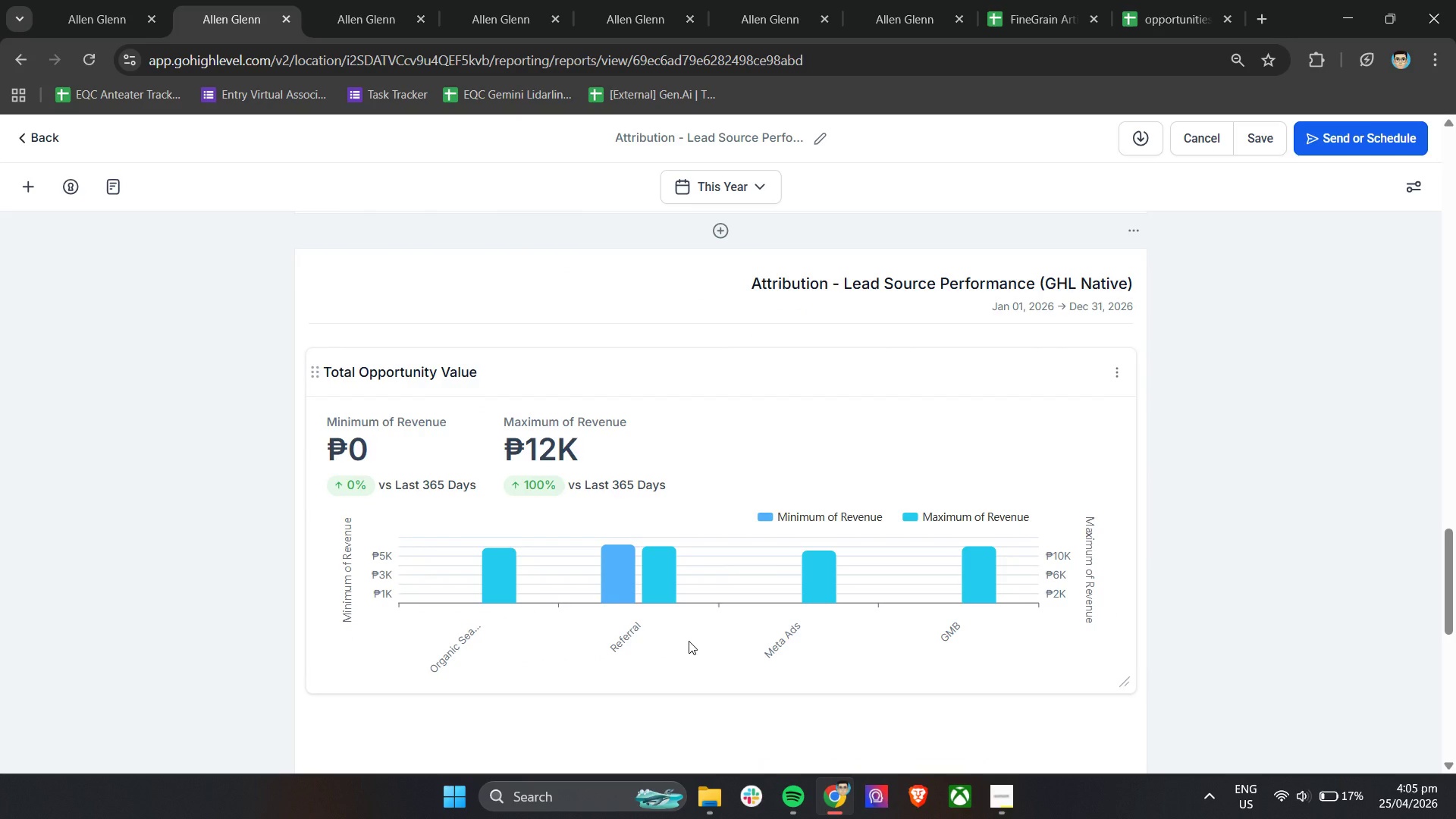 
wait(7.96)
 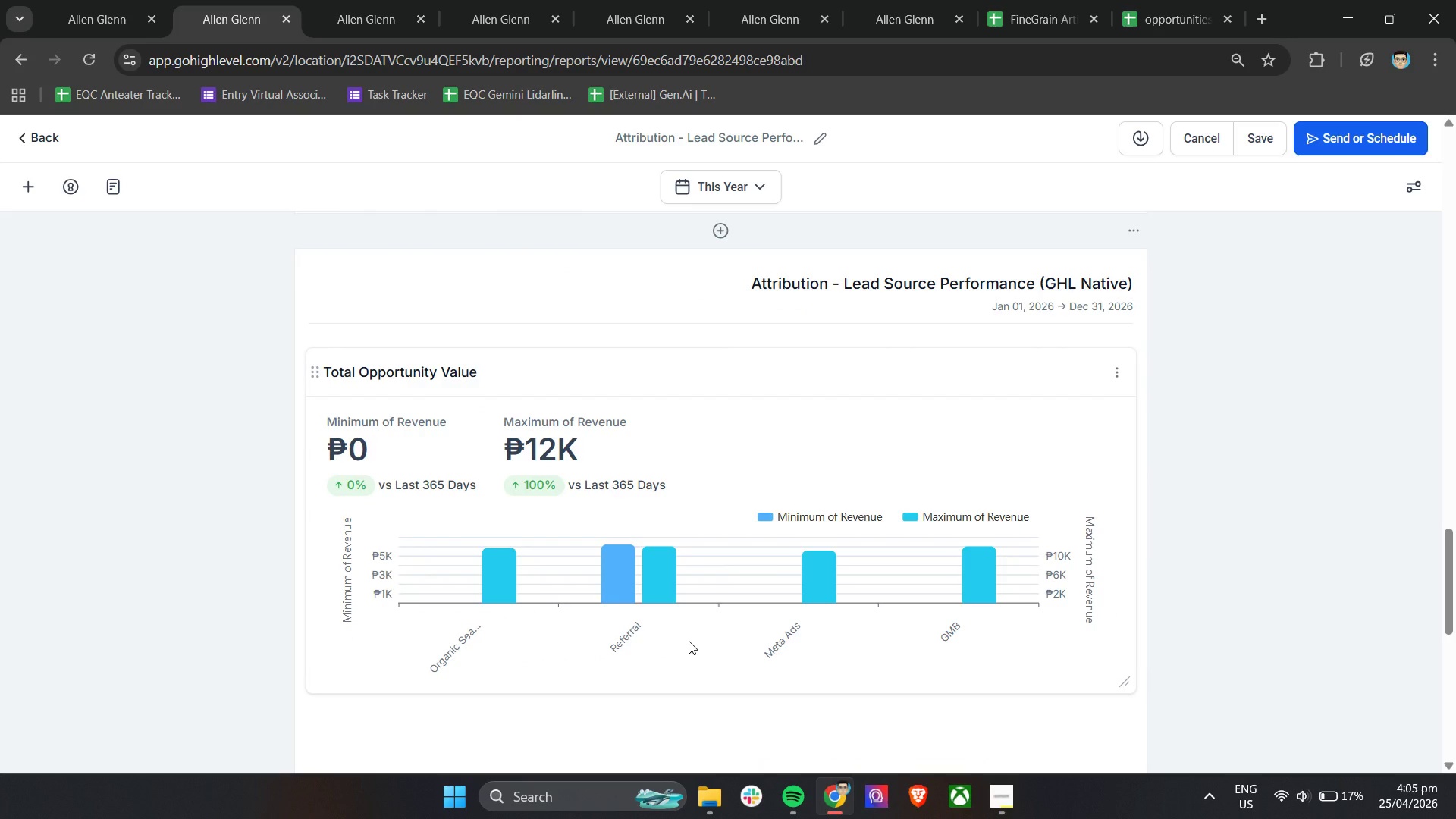 
left_click([1115, 371])
 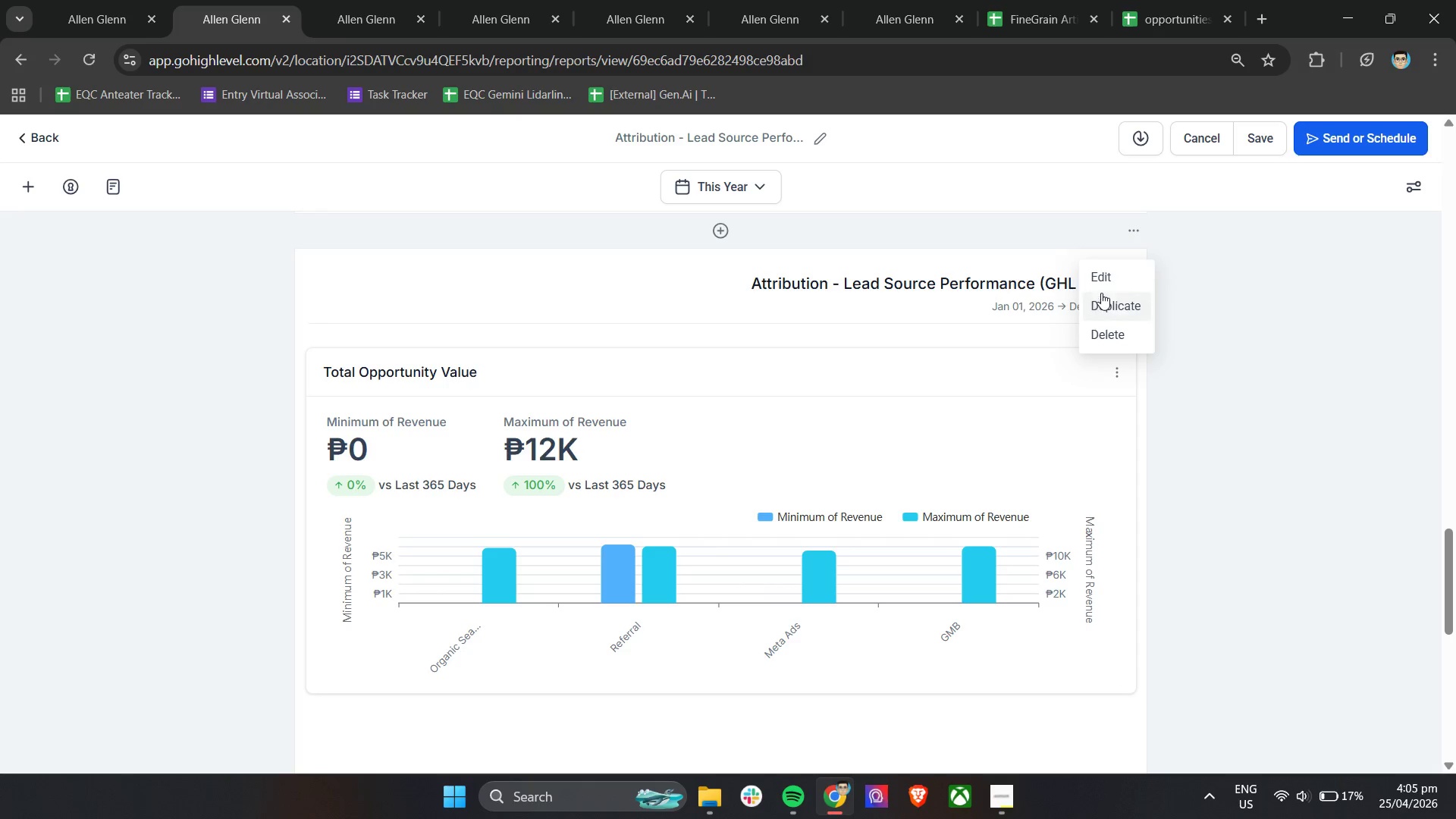 
left_click([1102, 285])
 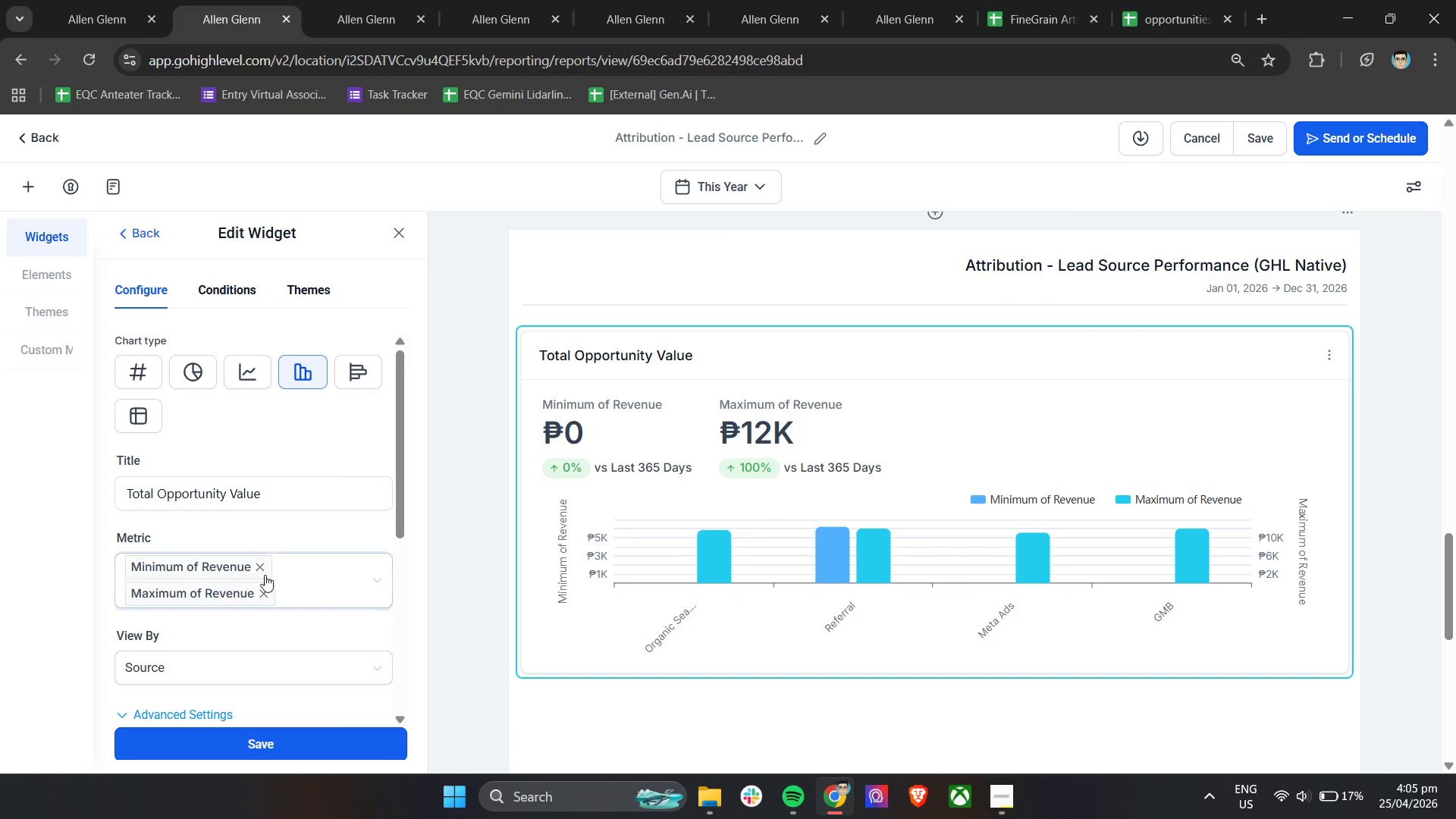 
left_click([265, 570])
 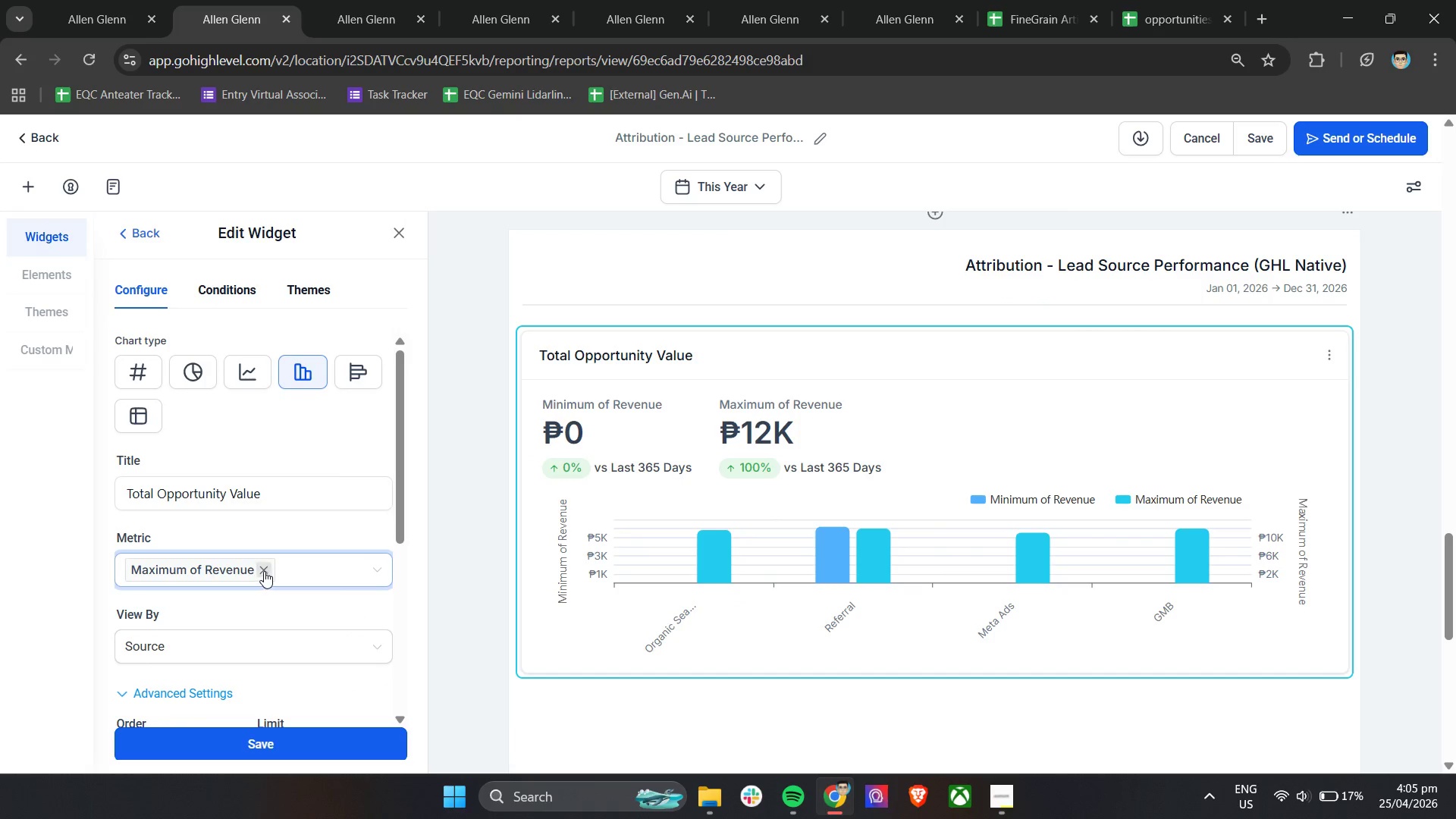 
double_click([219, 571])
 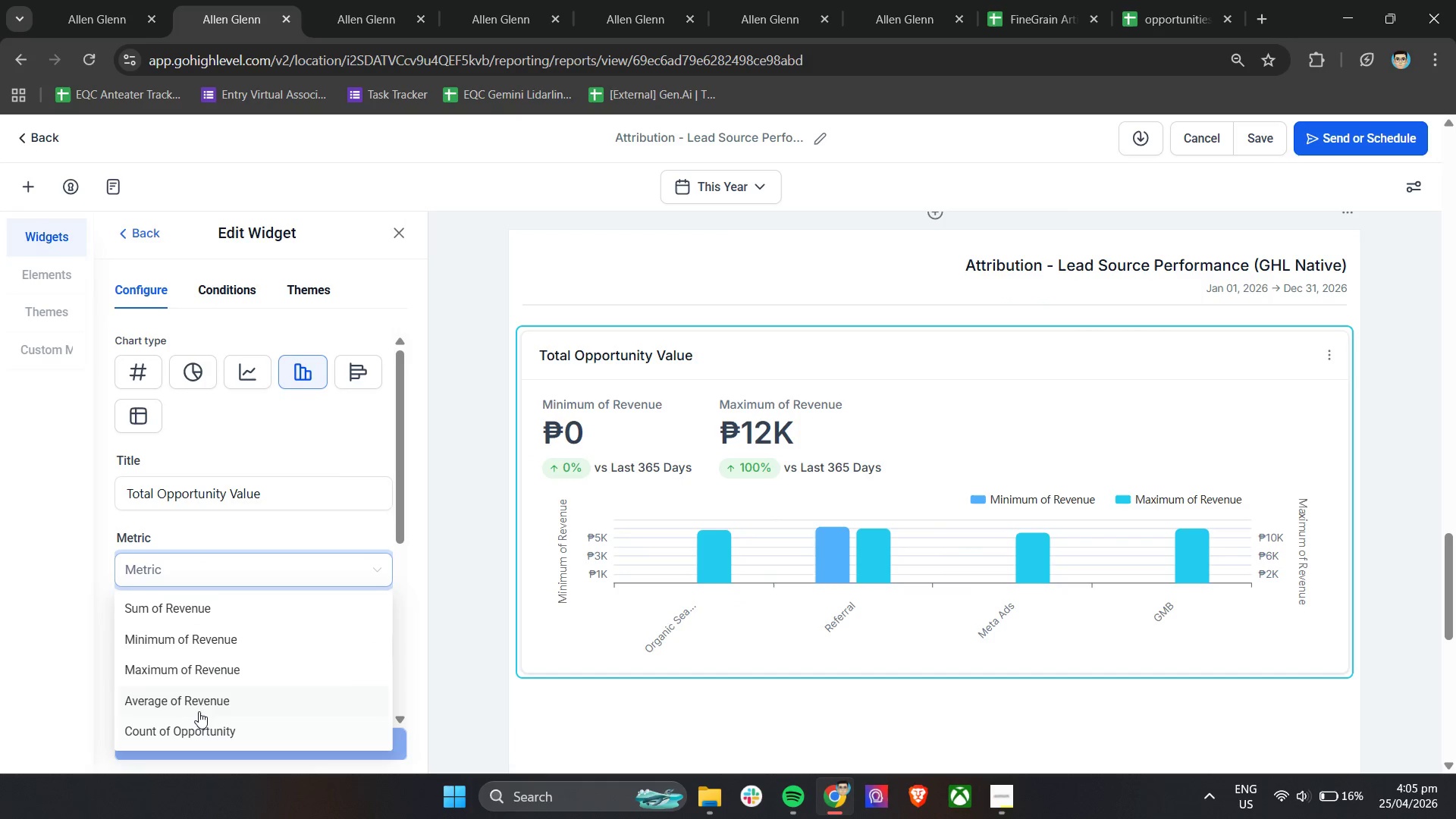 
left_click([199, 708])
 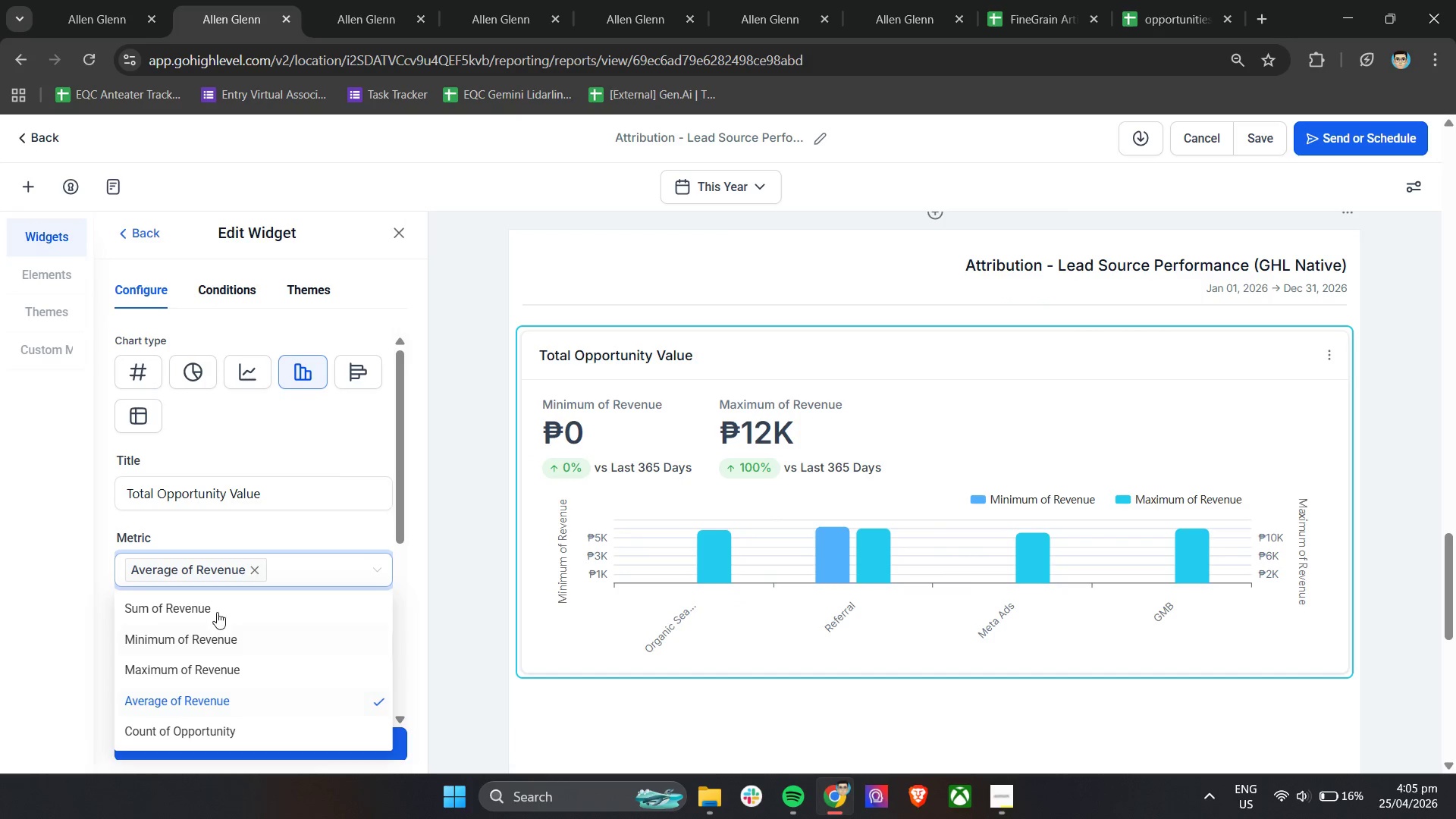 
left_click([217, 612])
 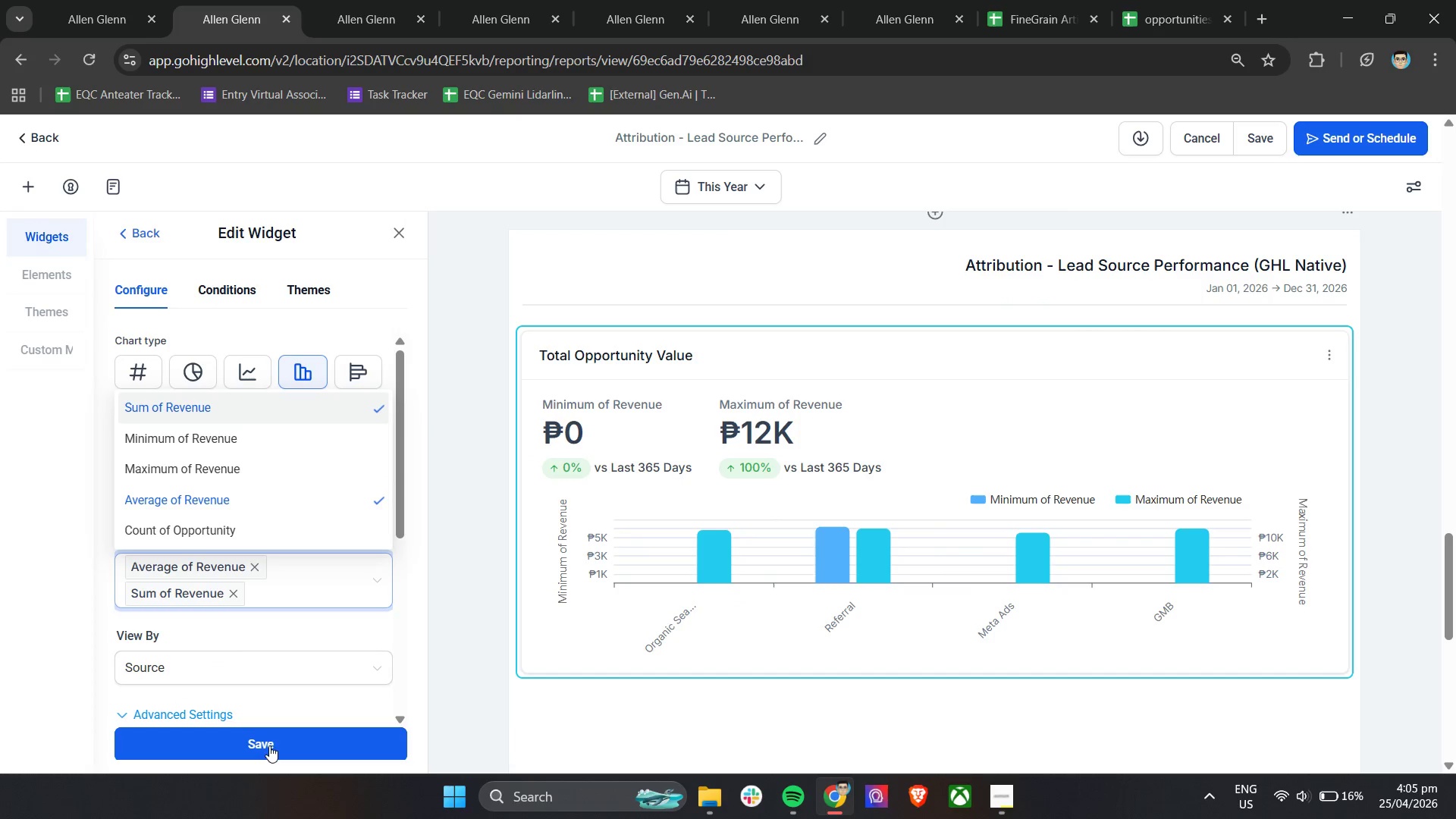 
left_click([269, 746])
 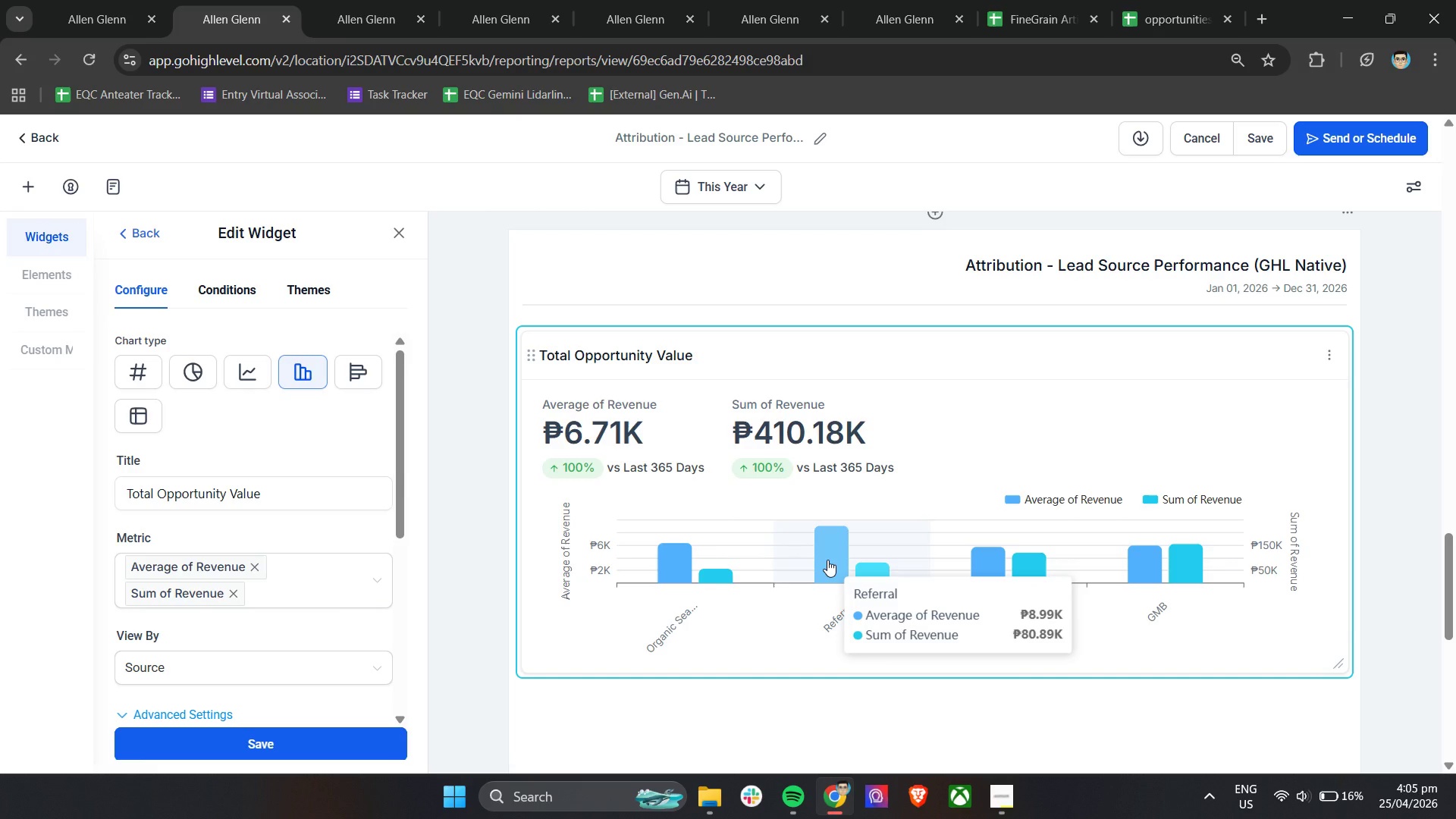 
wait(6.66)
 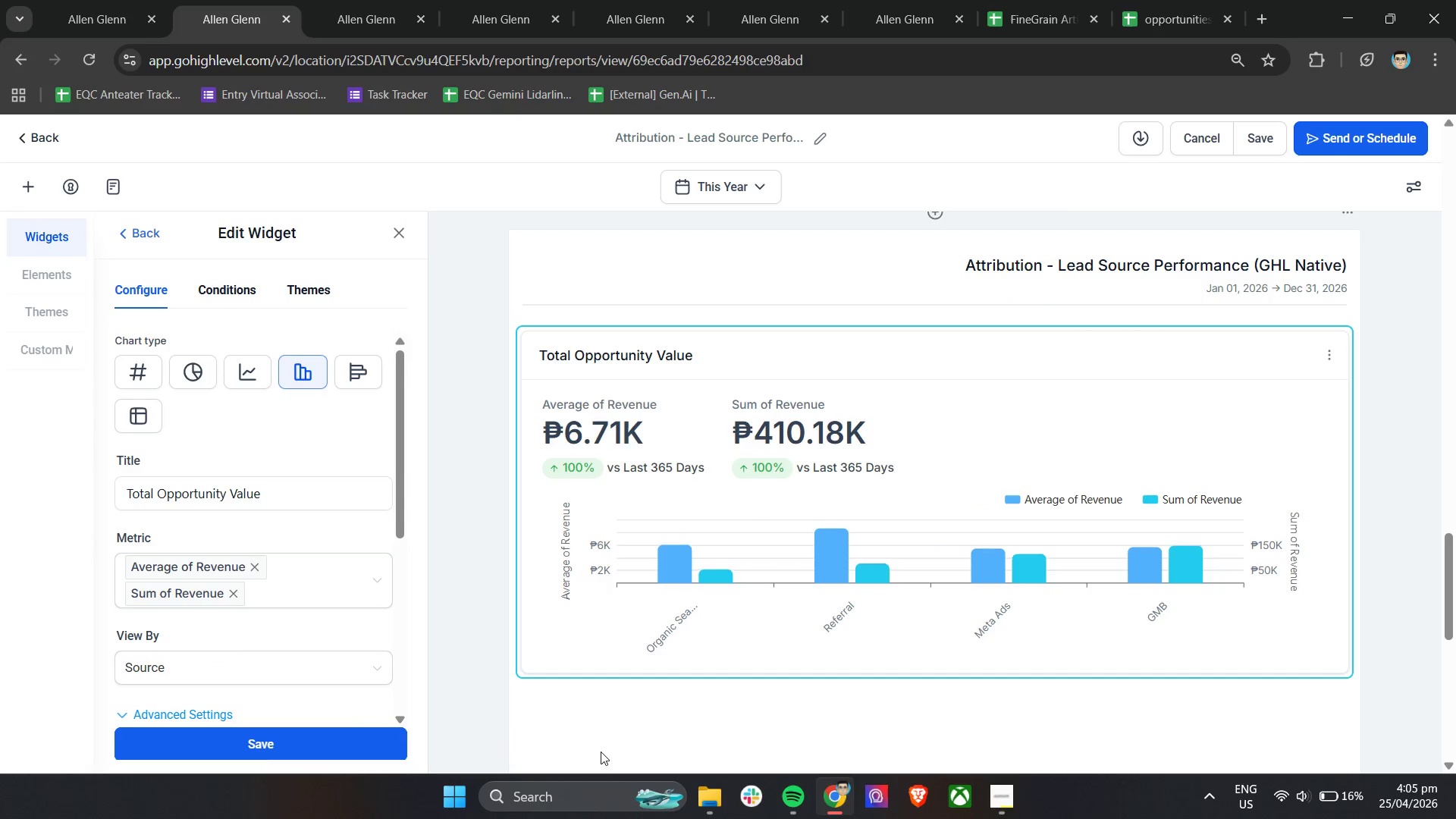 
left_click([819, 352])
 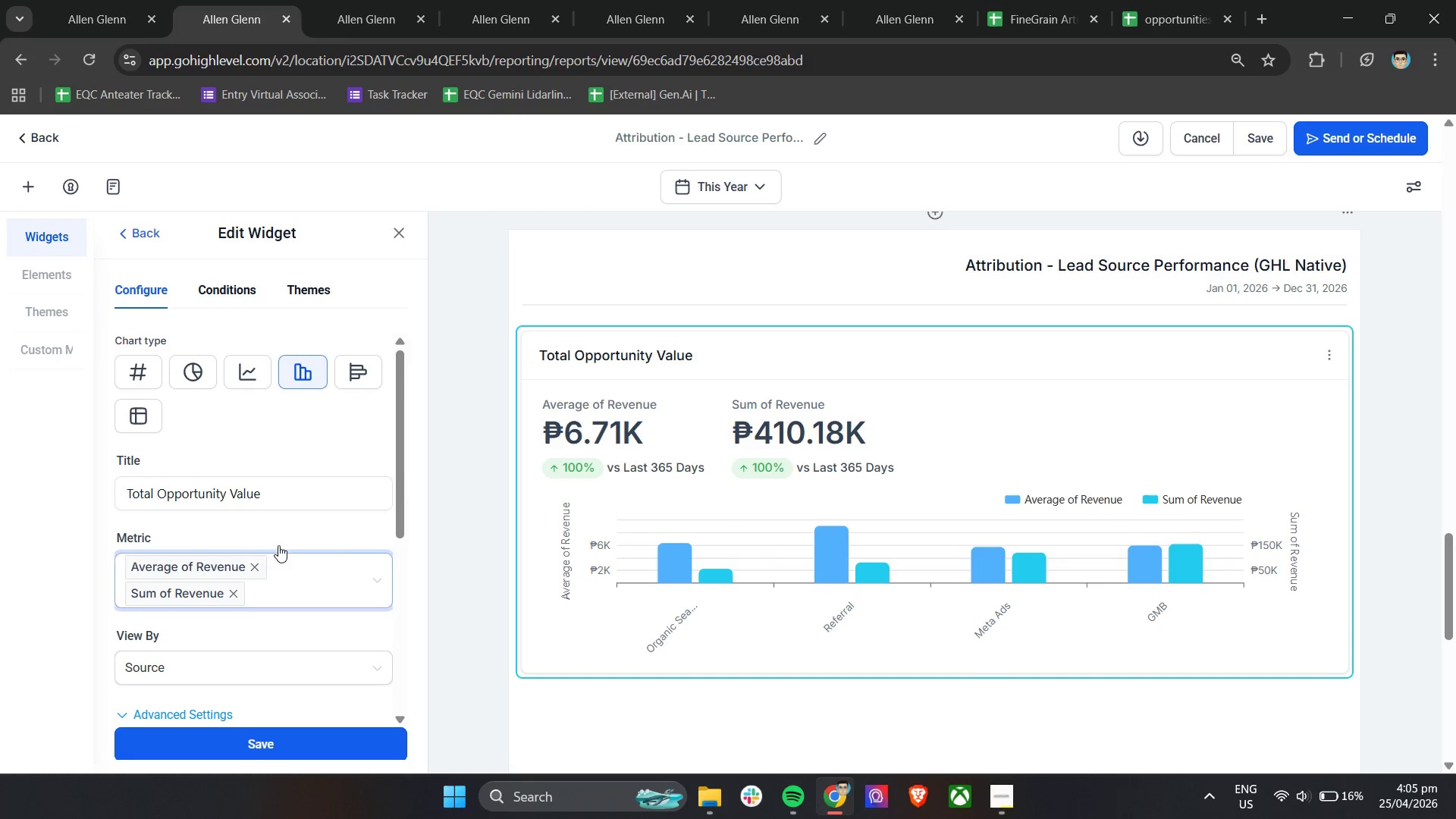 
wait(5.52)
 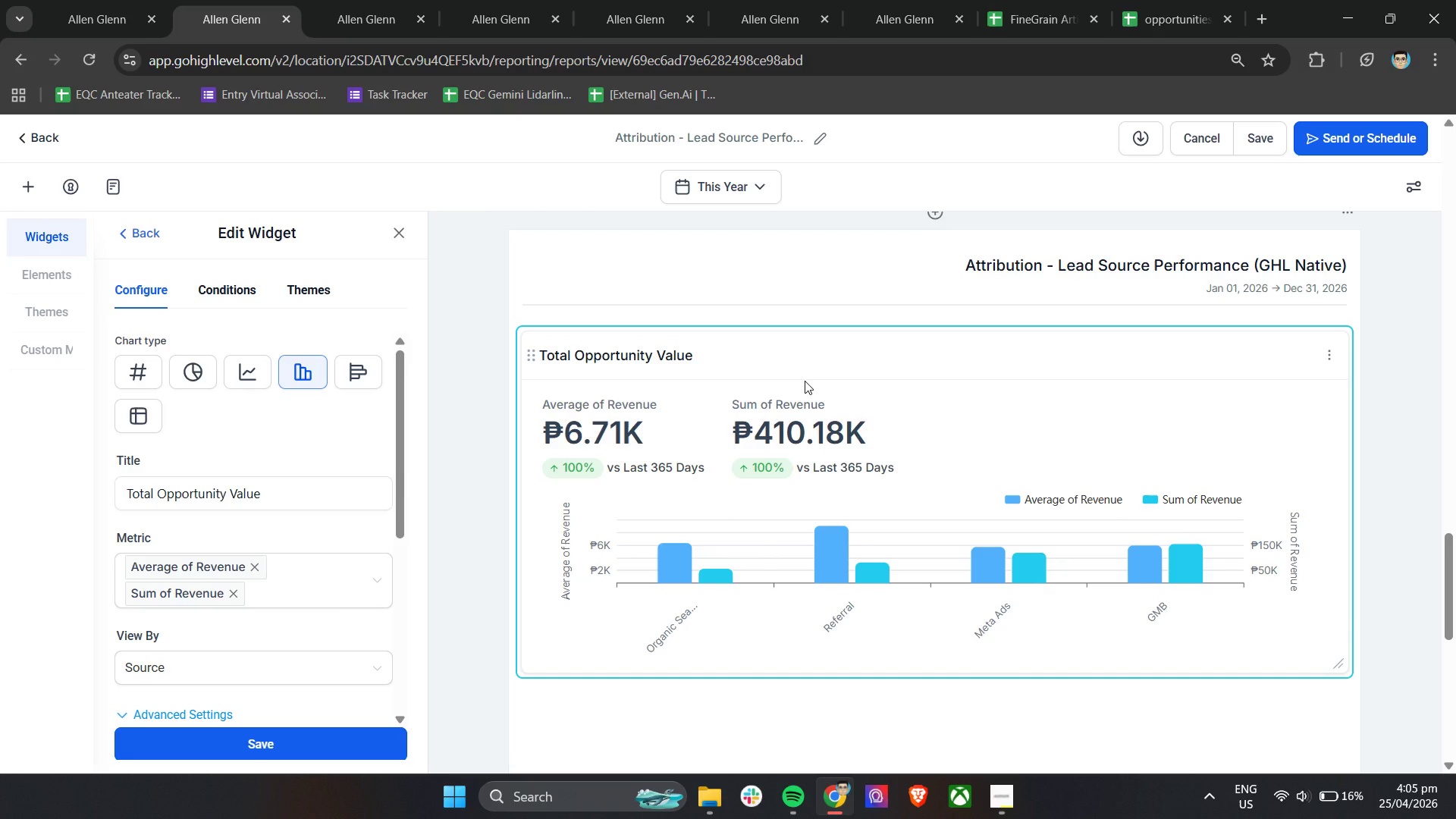 
left_click_drag(start_coordinate=[298, 489], to_coordinate=[113, 510])
 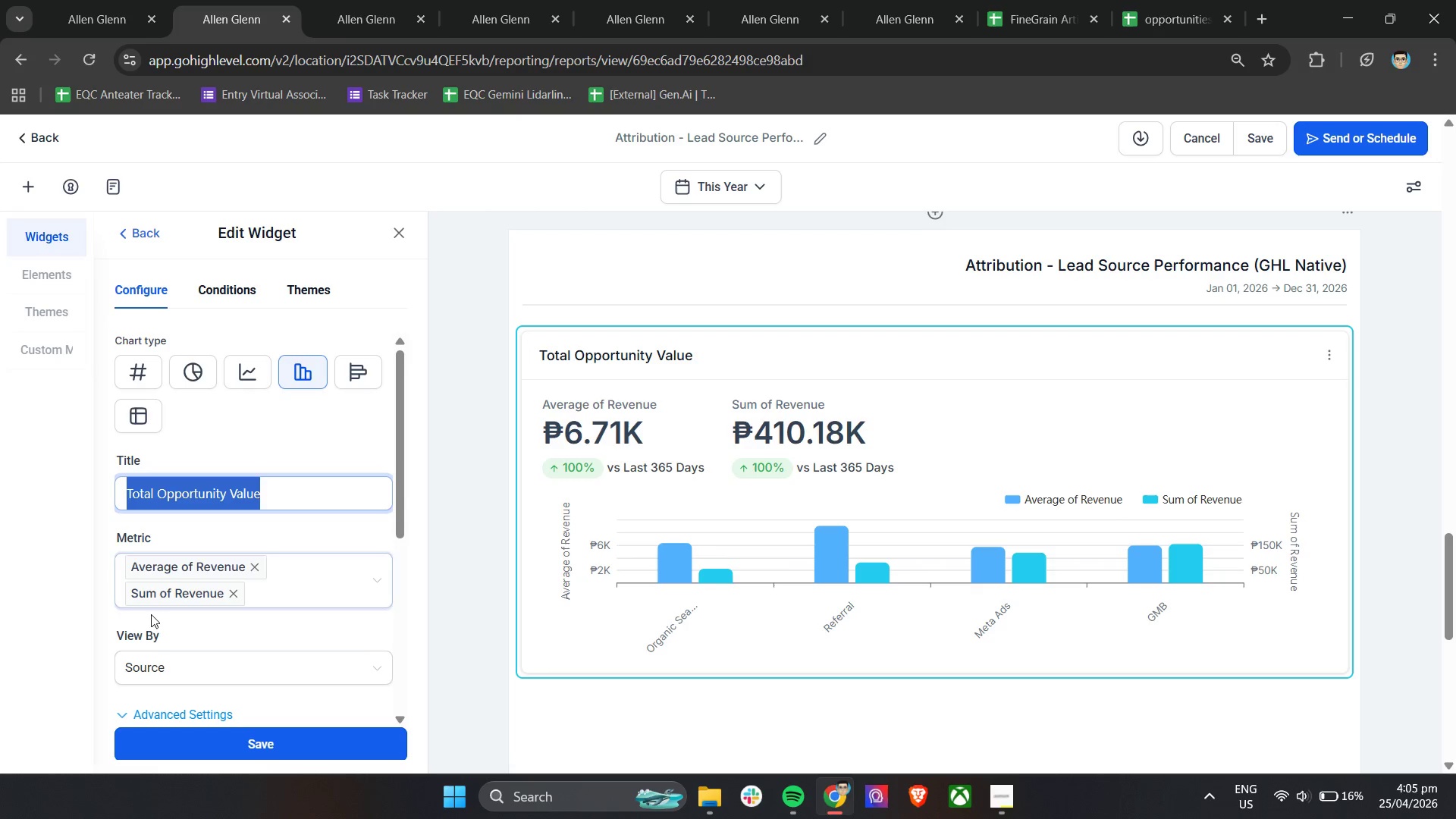 
left_click([168, 737])
 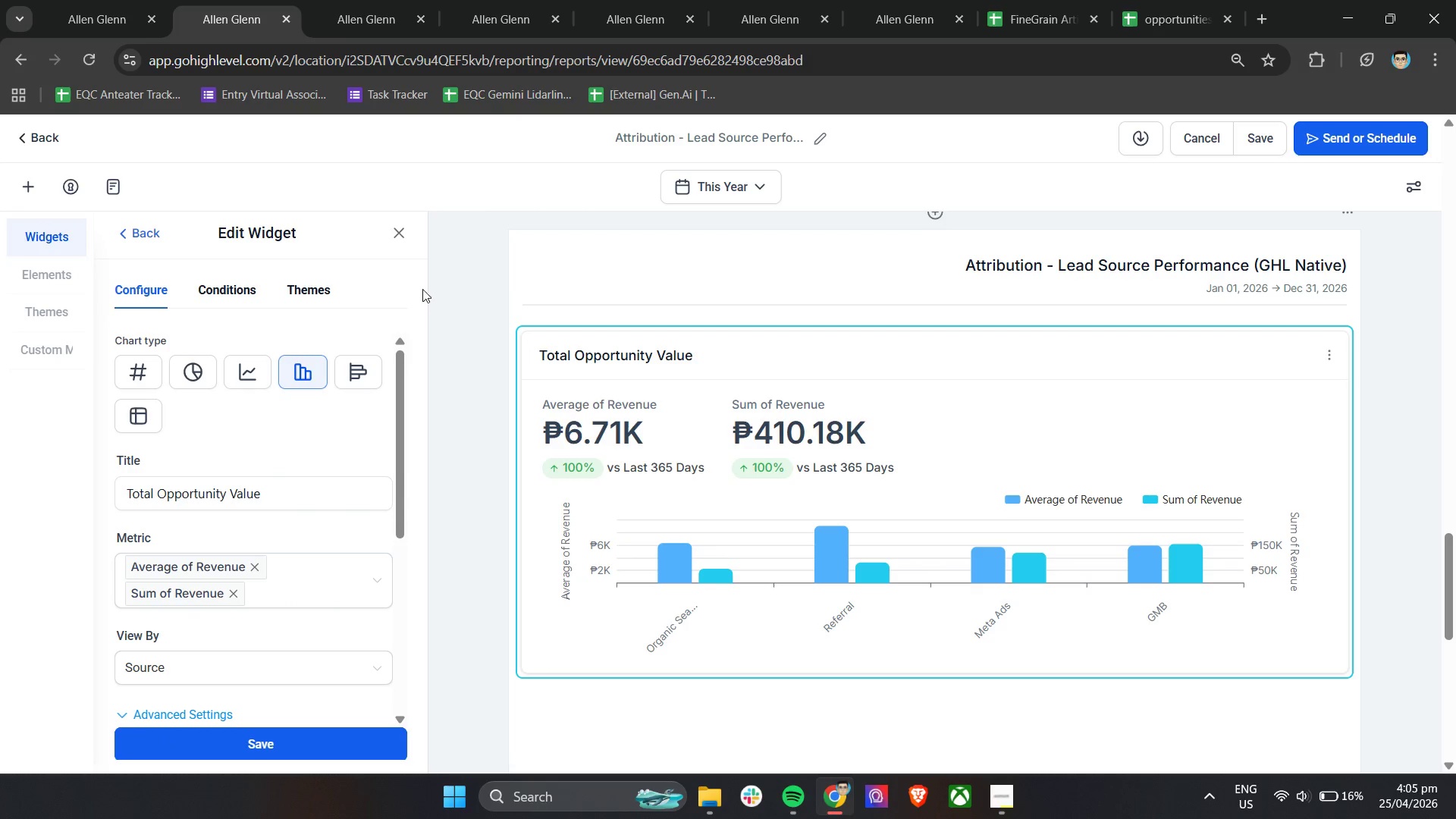 
left_click([402, 232])
 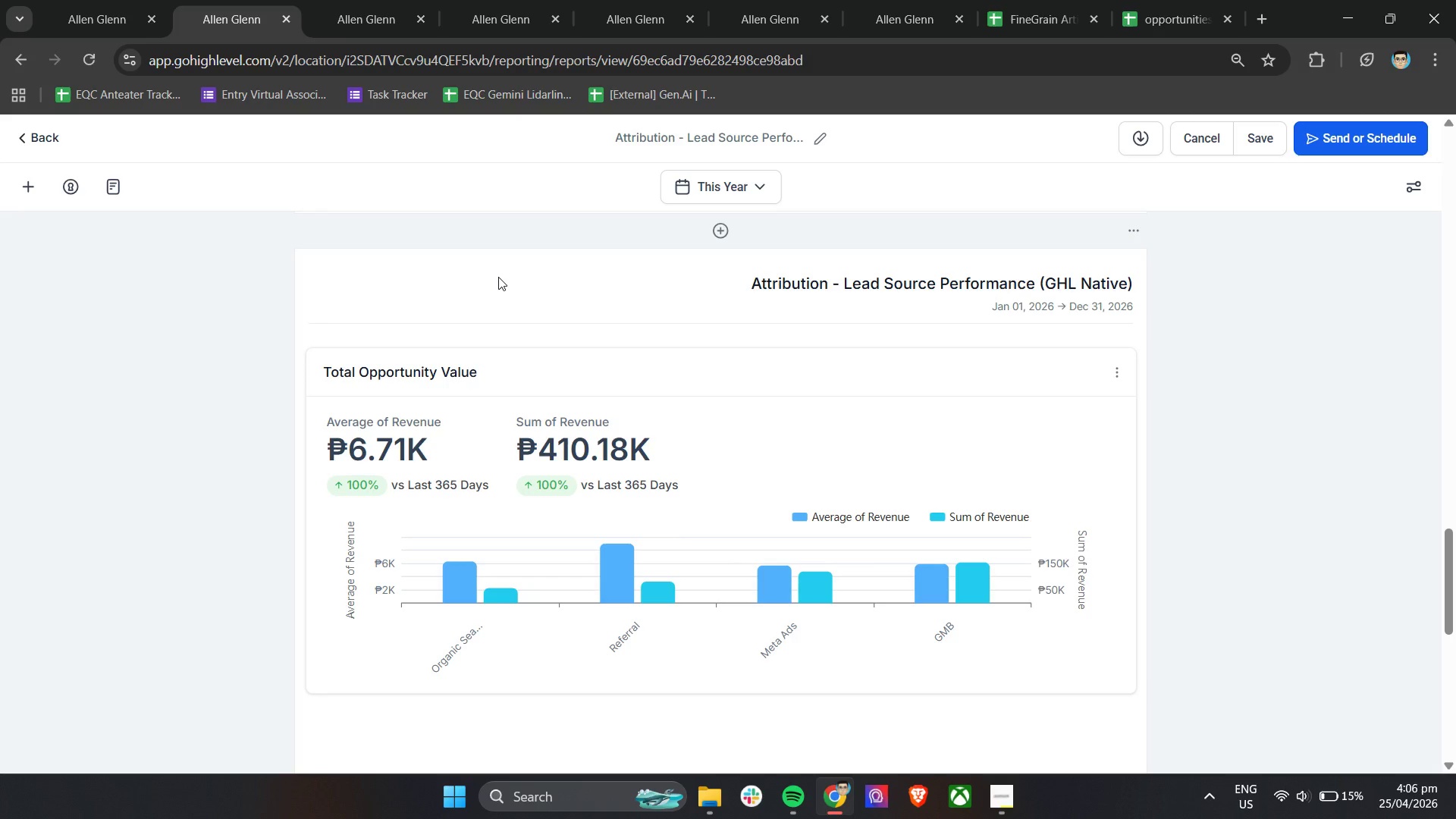 
wait(56.97)
 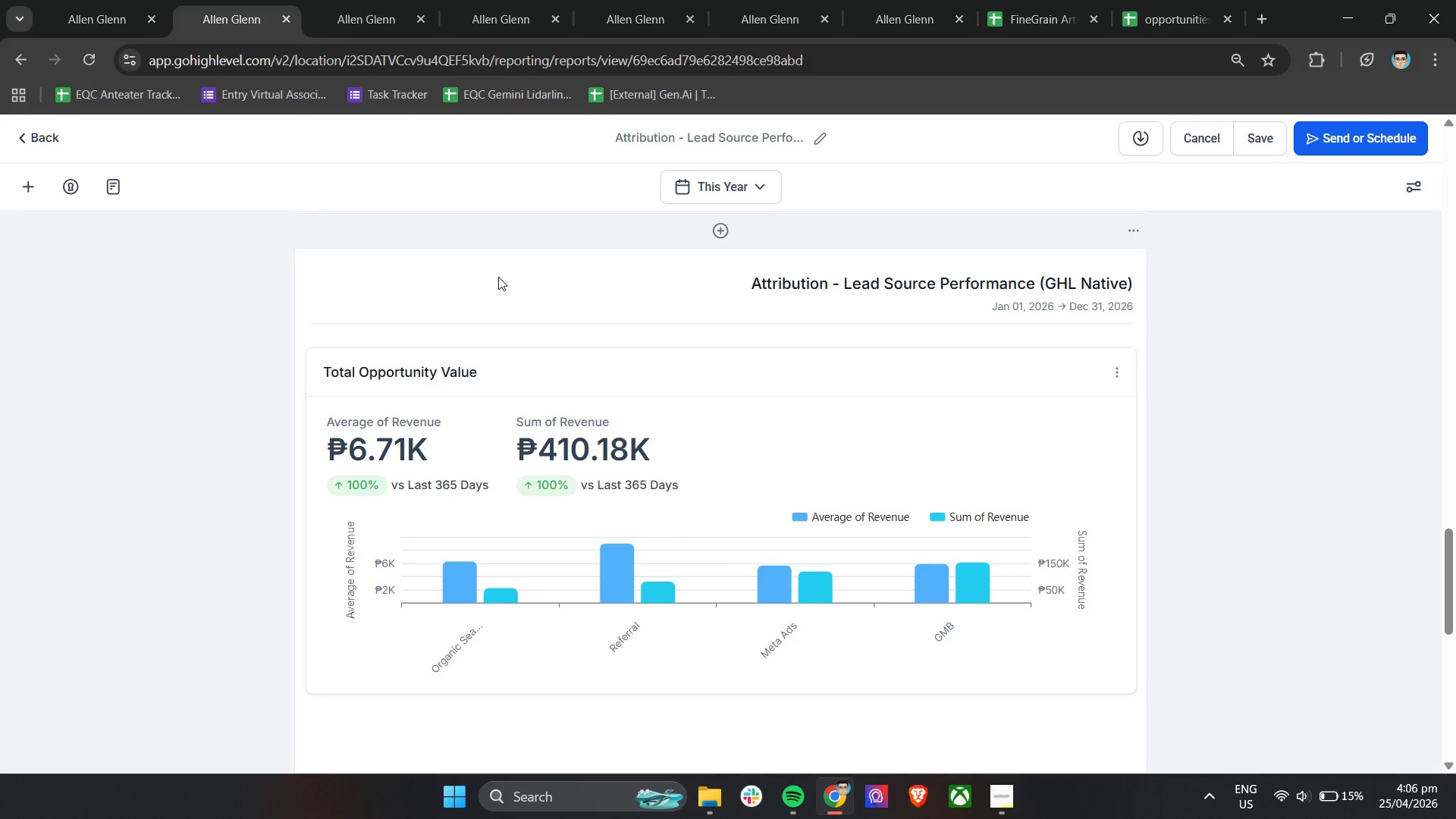 
left_click_drag(start_coordinate=[576, 371], to_coordinate=[579, 345])
 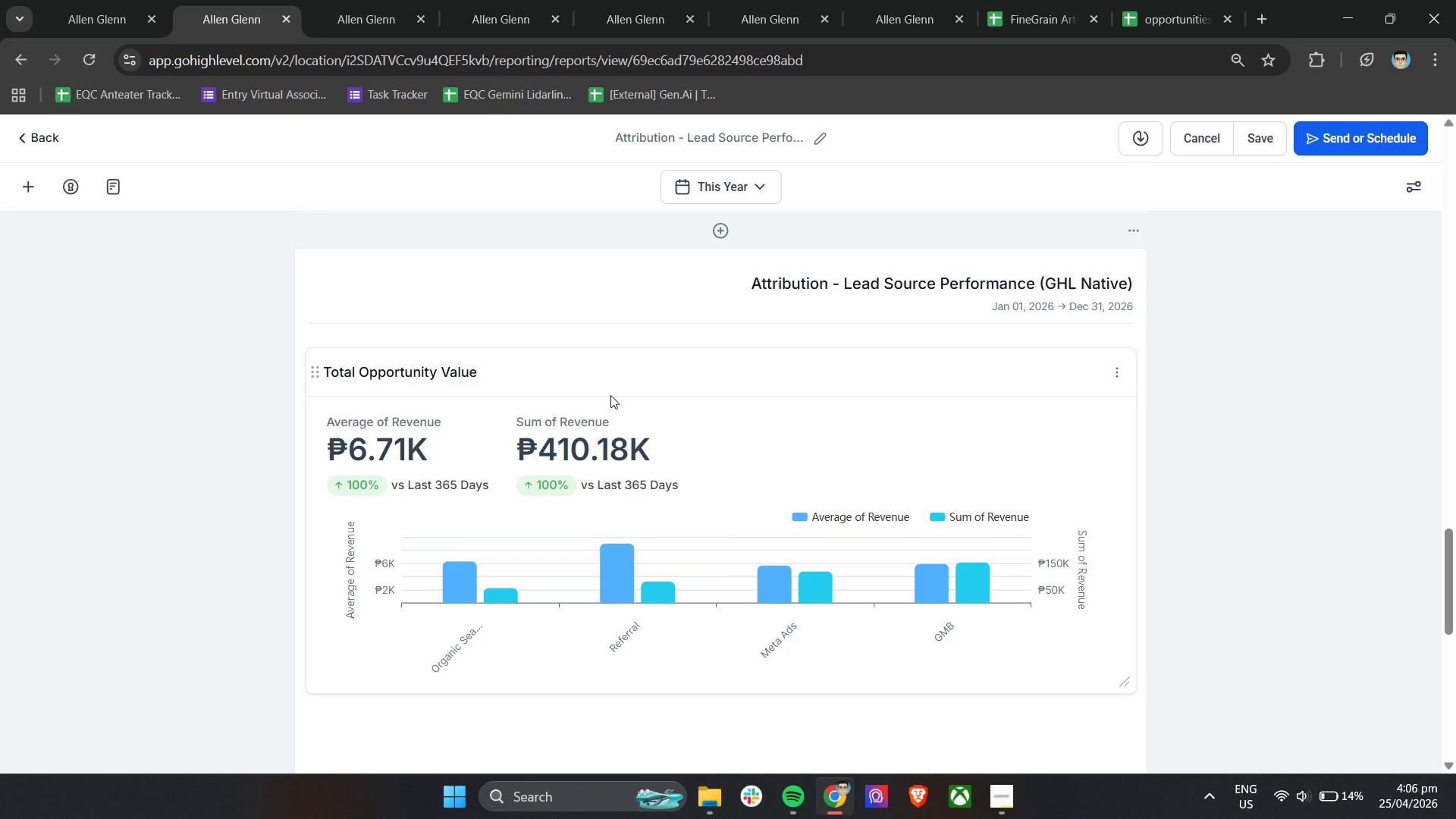 
wait(12.97)
 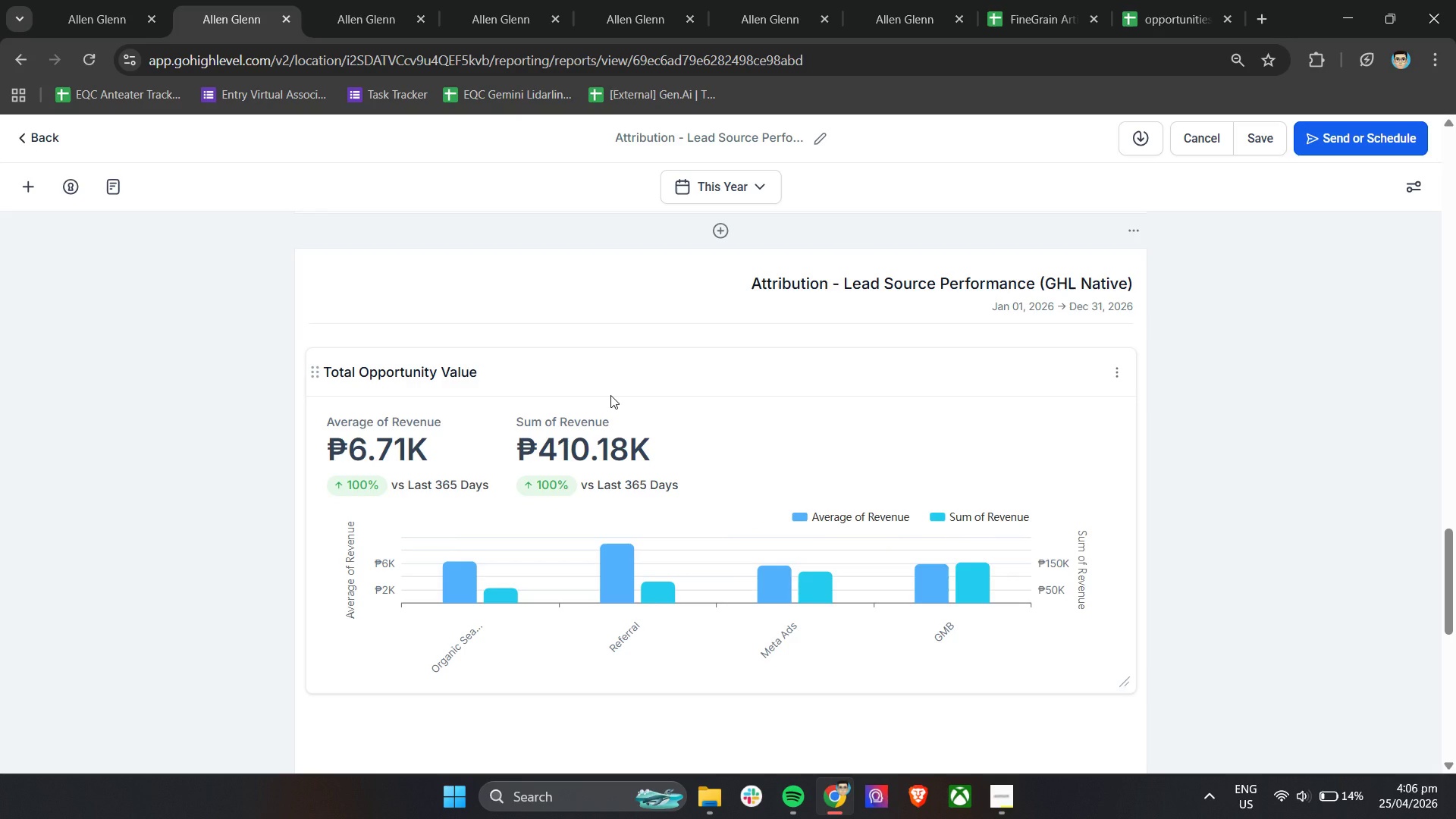 
left_click([1104, 275])
 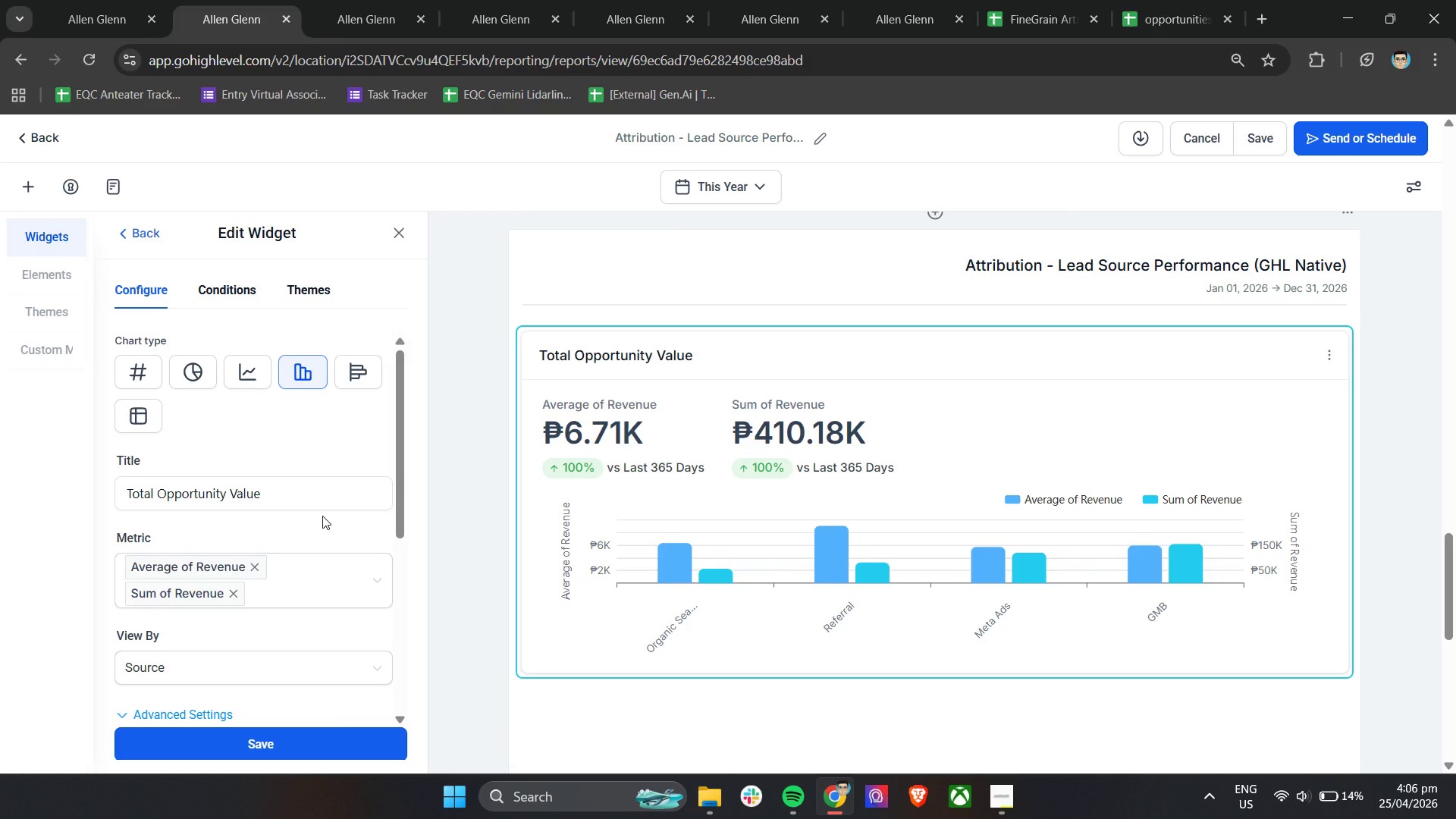 
scroll: coordinate [253, 566], scroll_direction: down, amount: 4.0
 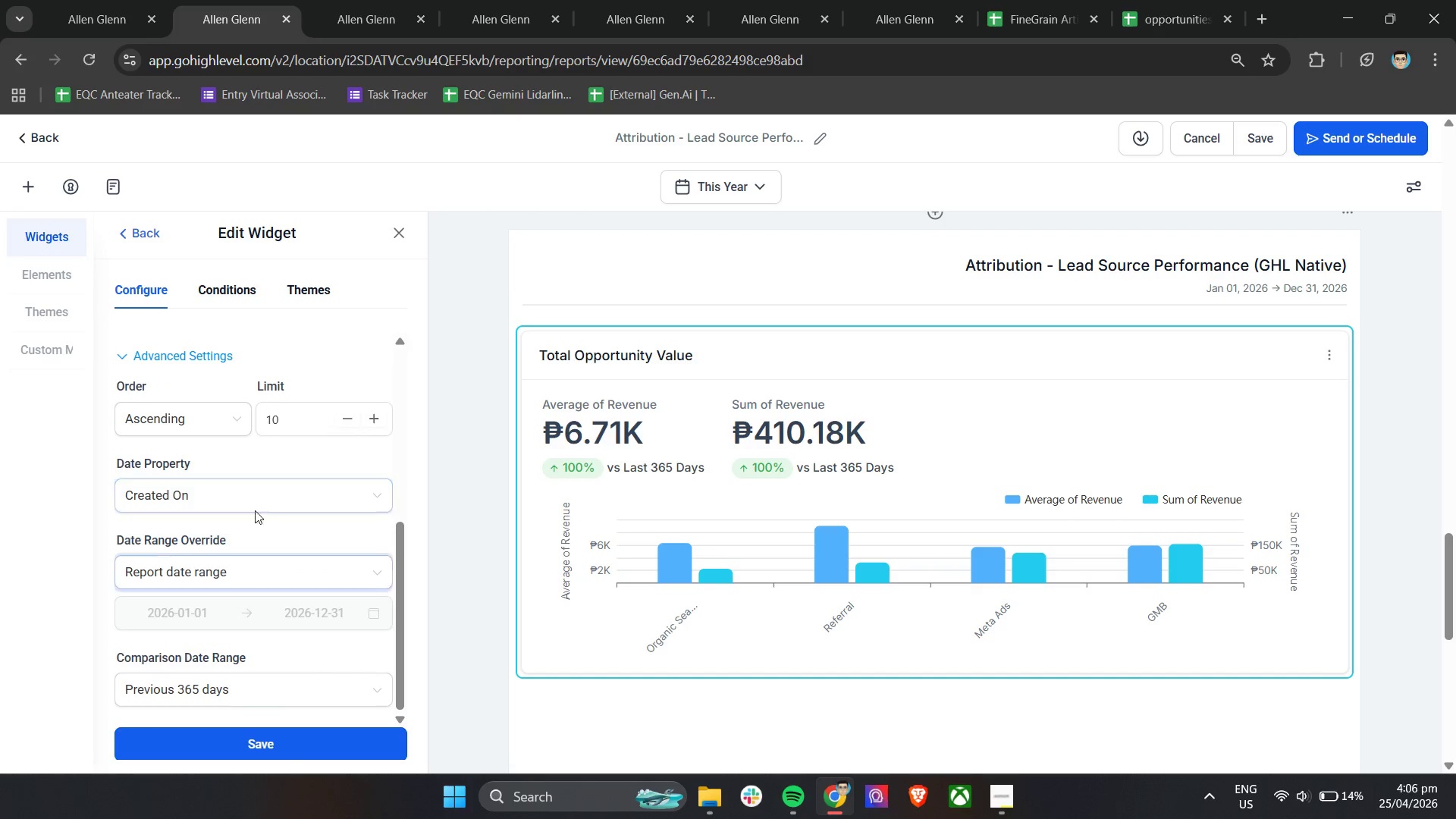 
left_click([253, 494])
 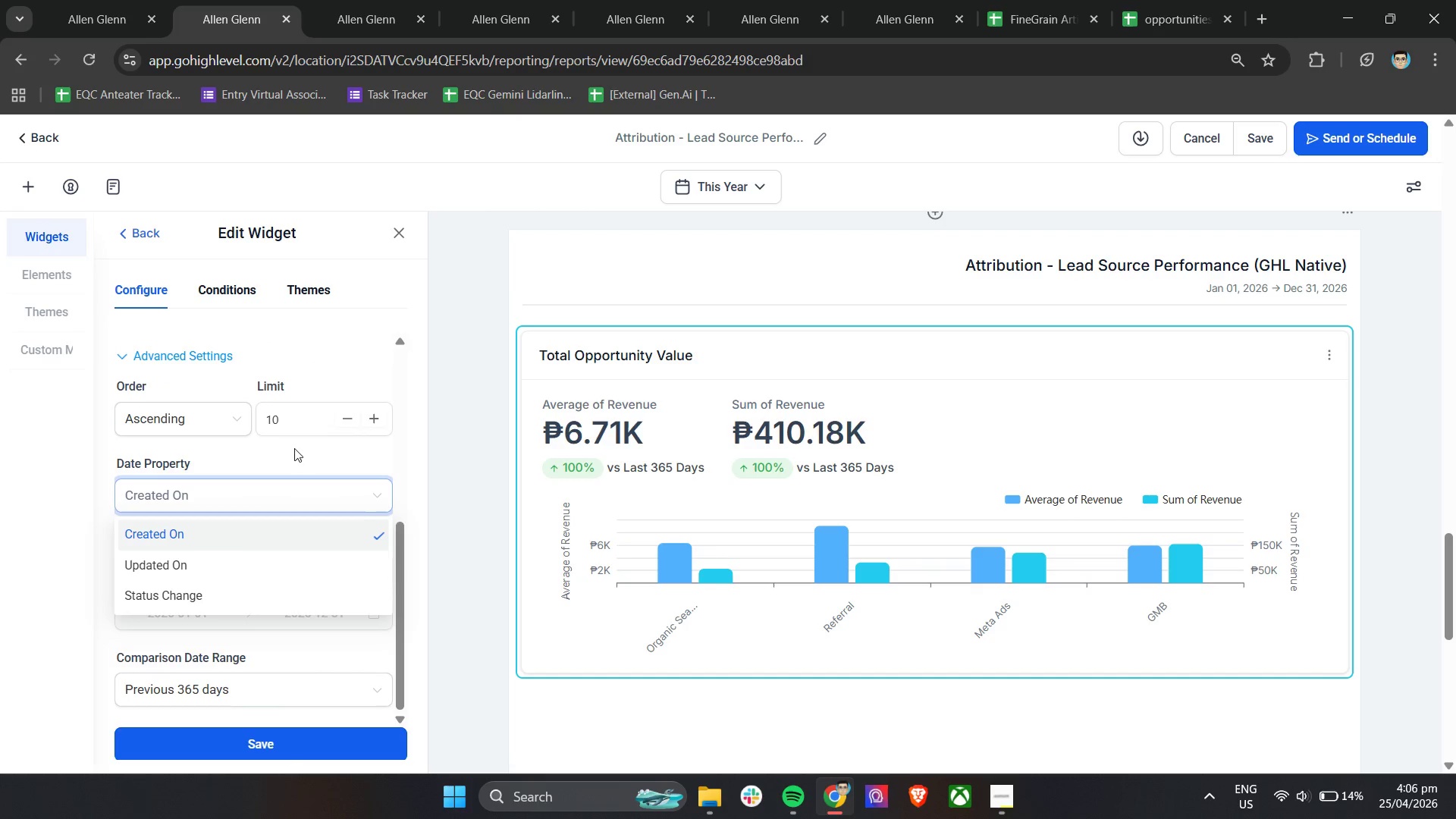 
scroll: coordinate [247, 498], scroll_direction: up, amount: 3.0
 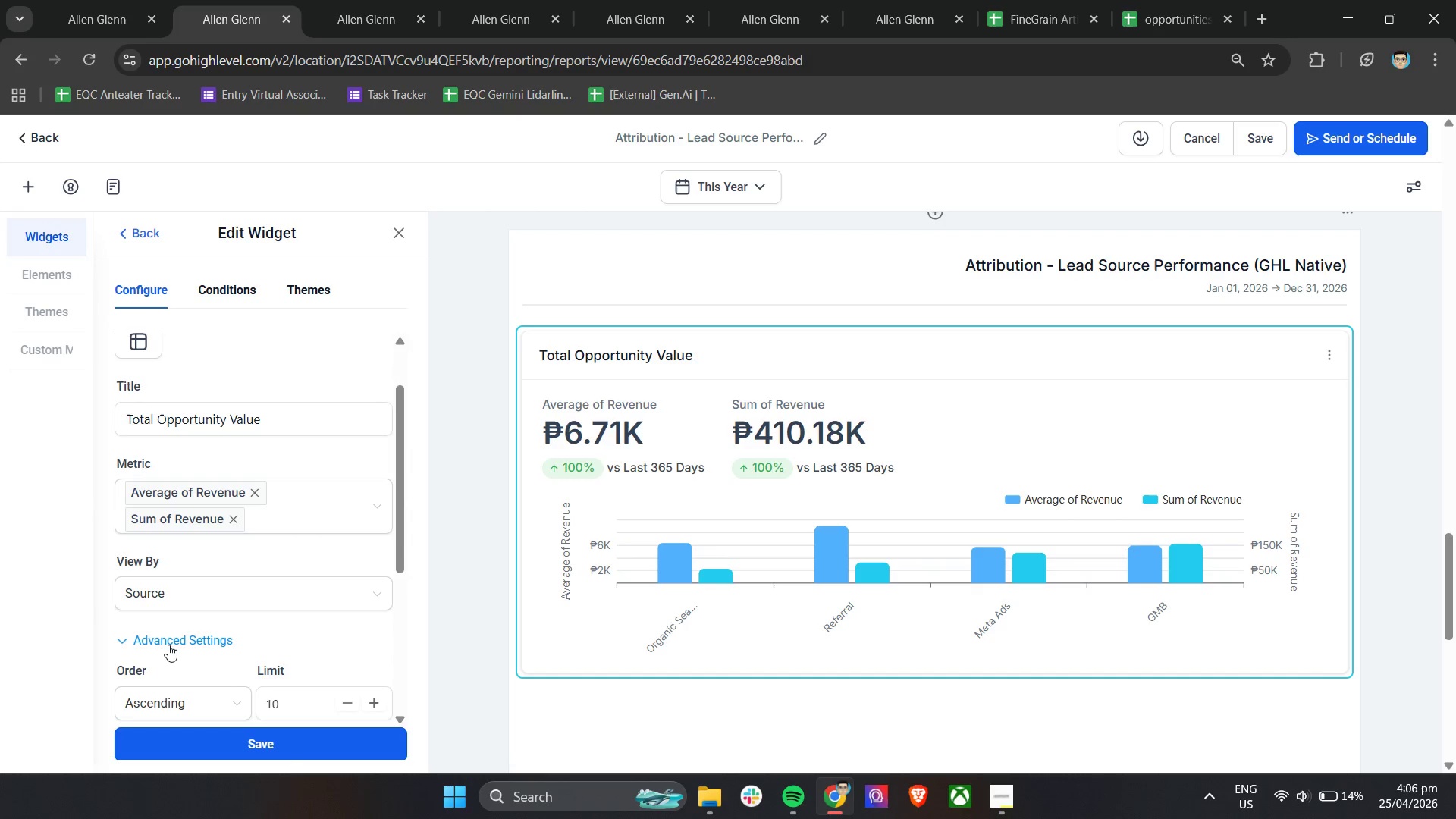 
left_click([168, 645])
 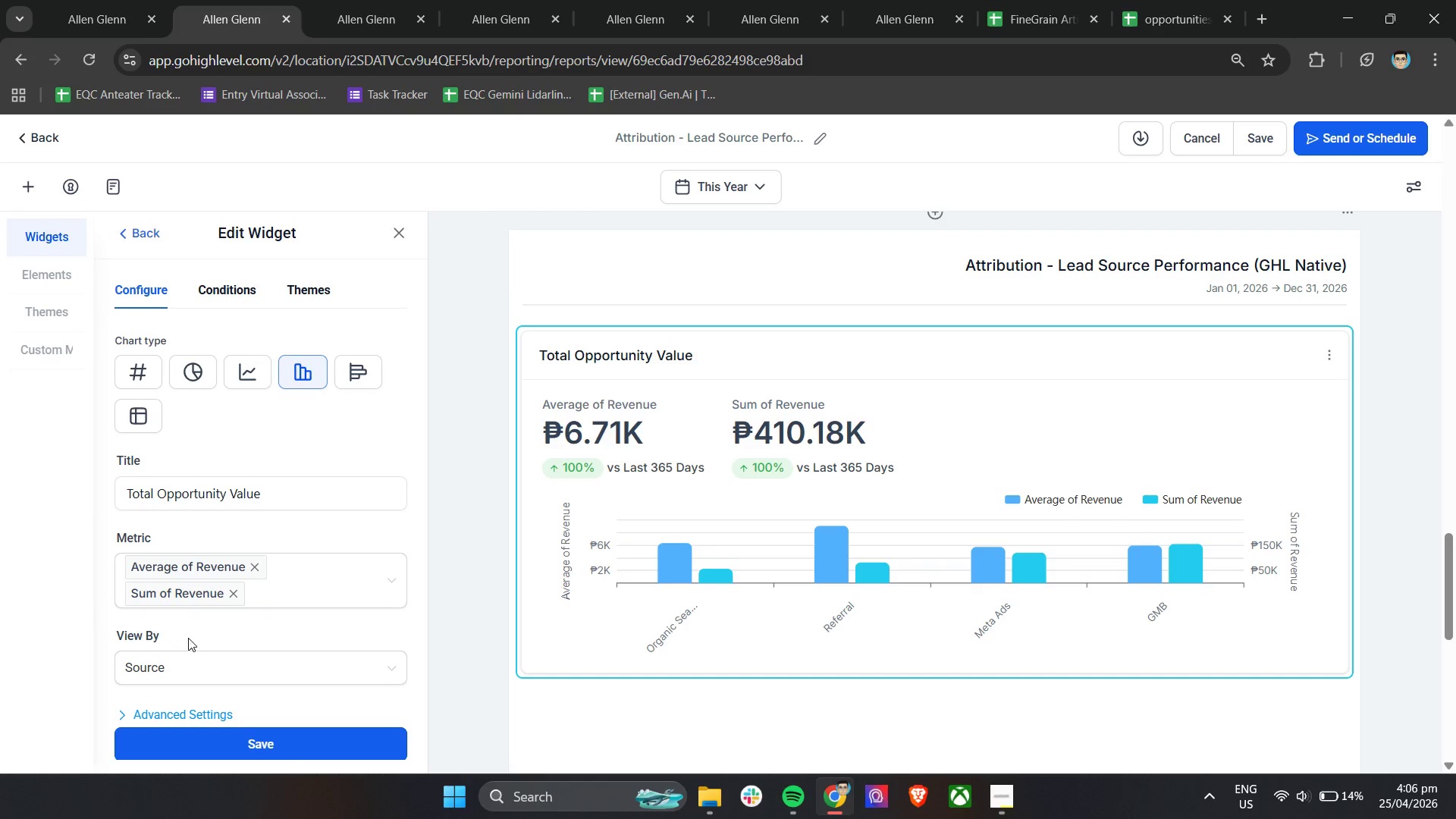 
scroll: coordinate [190, 636], scroll_direction: down, amount: 3.0
 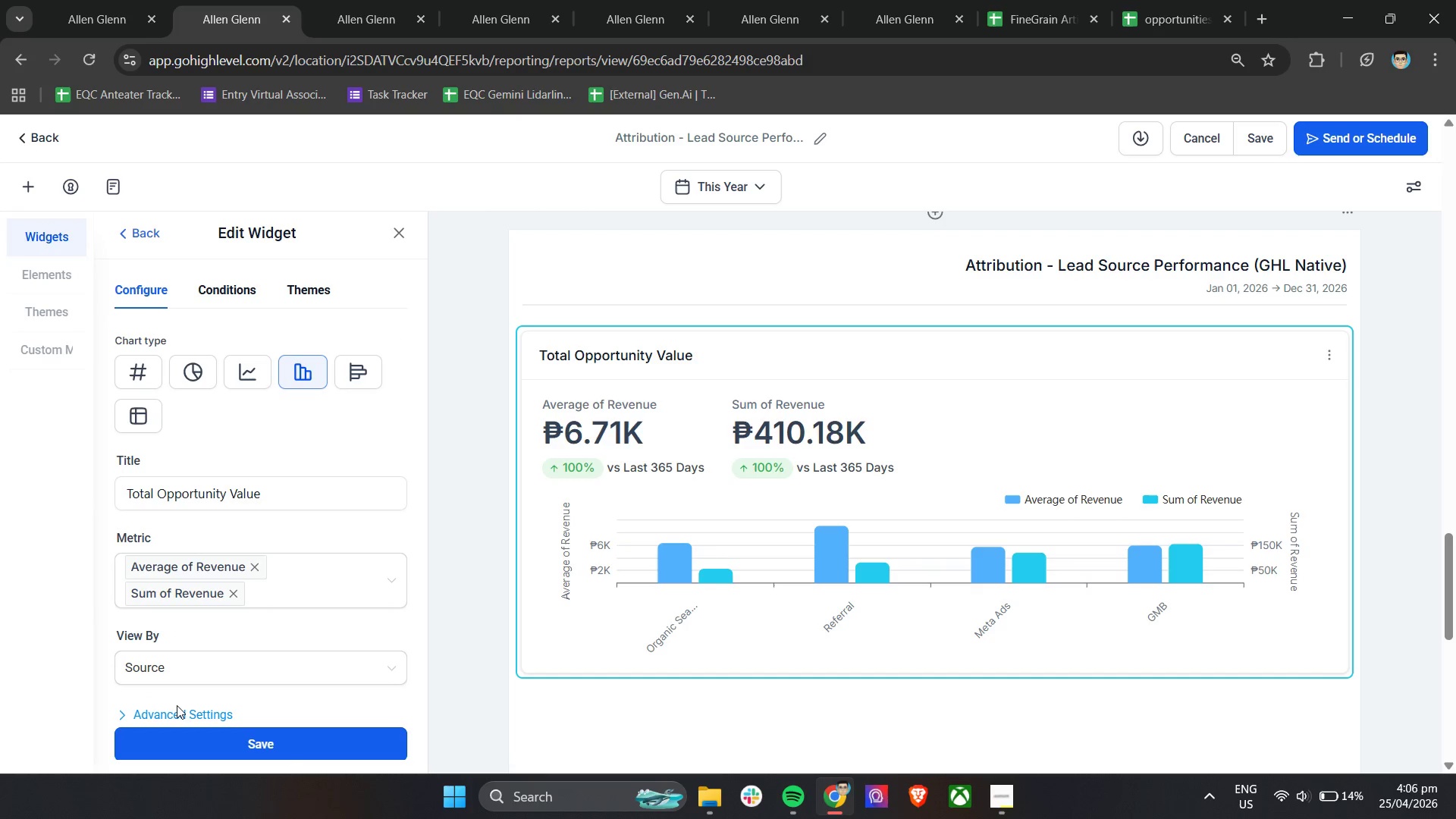 
left_click([176, 707])
 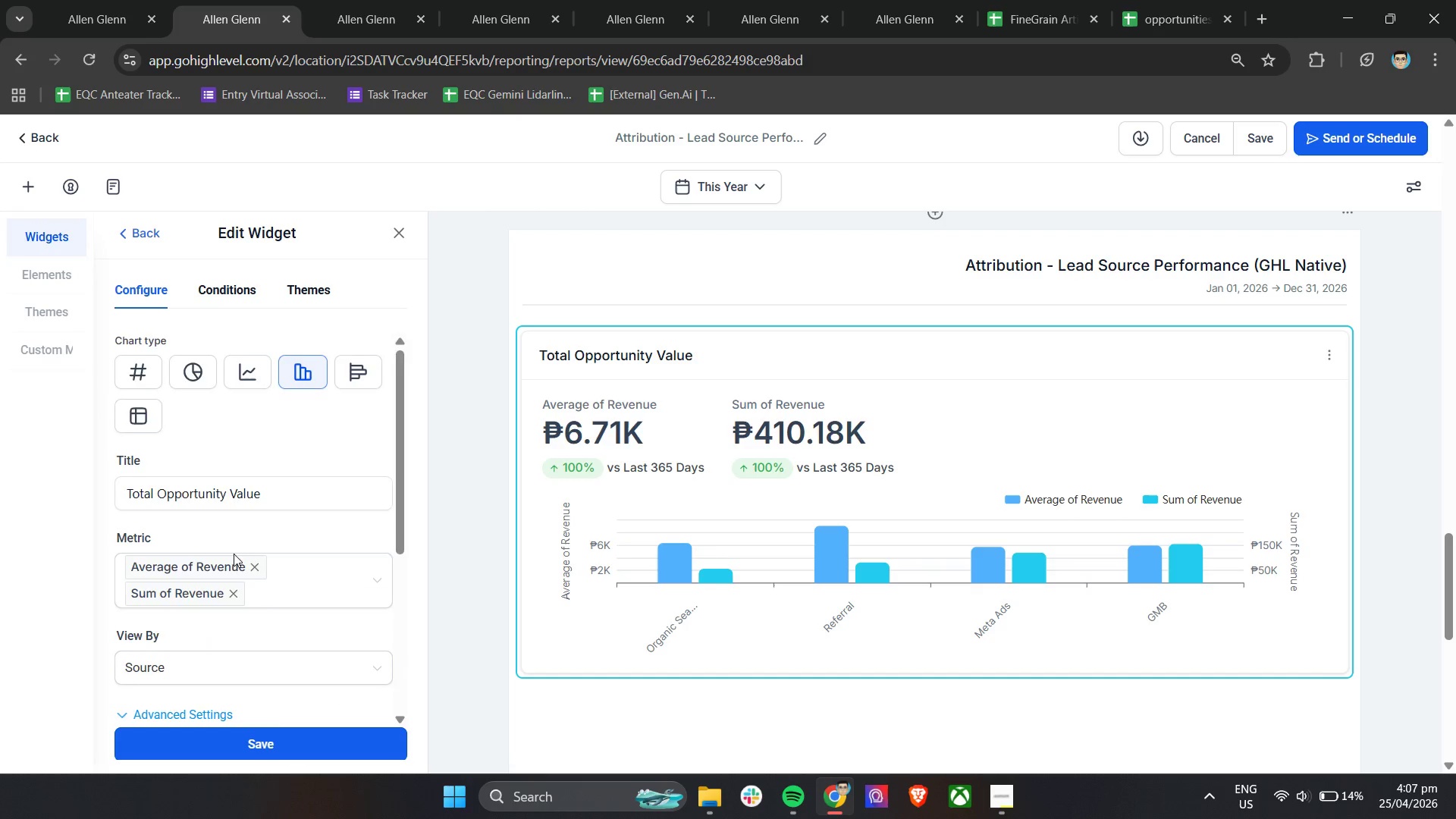 
scroll: coordinate [234, 553], scroll_direction: down, amount: 4.0
 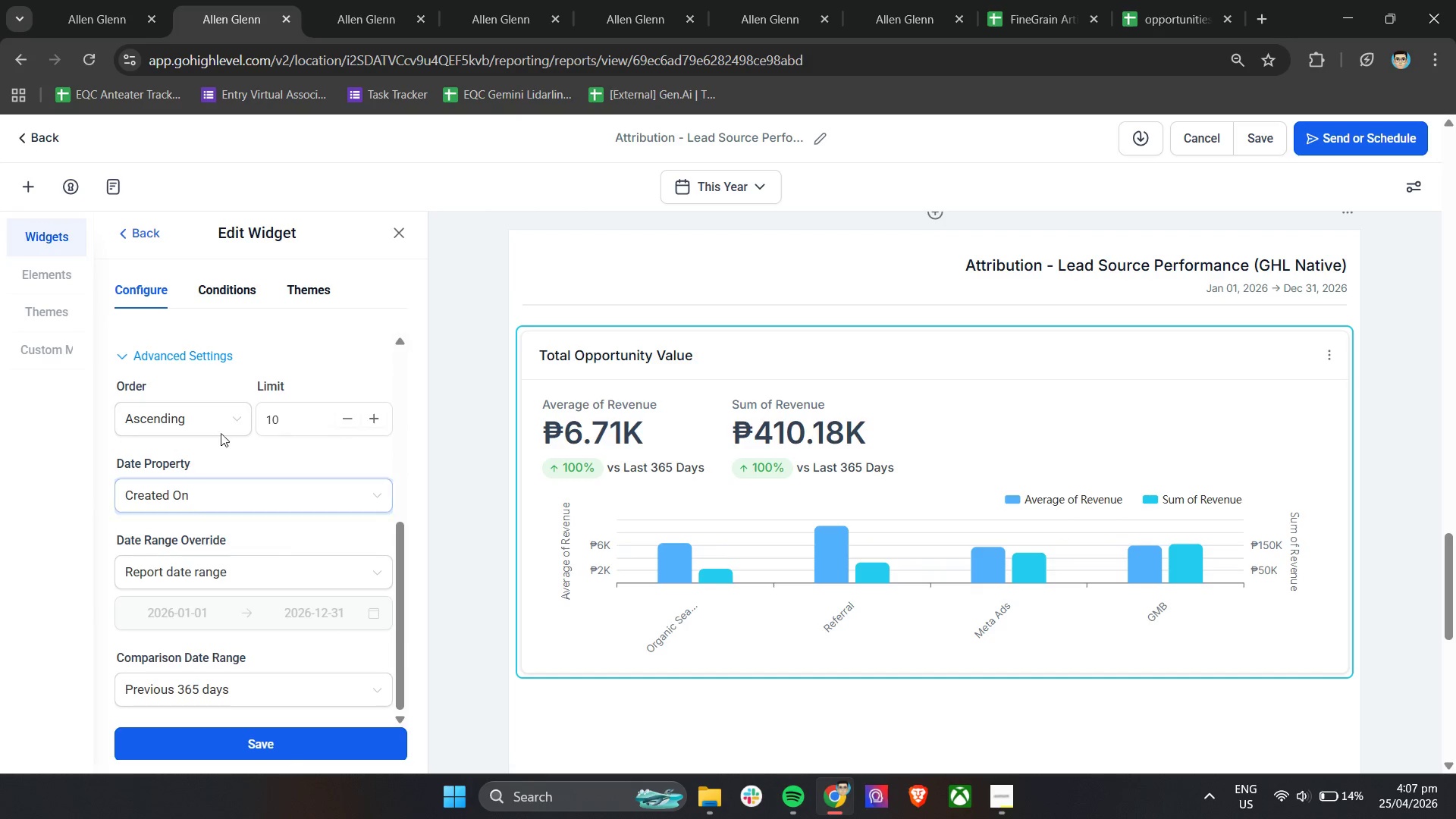 
left_click([202, 406])
 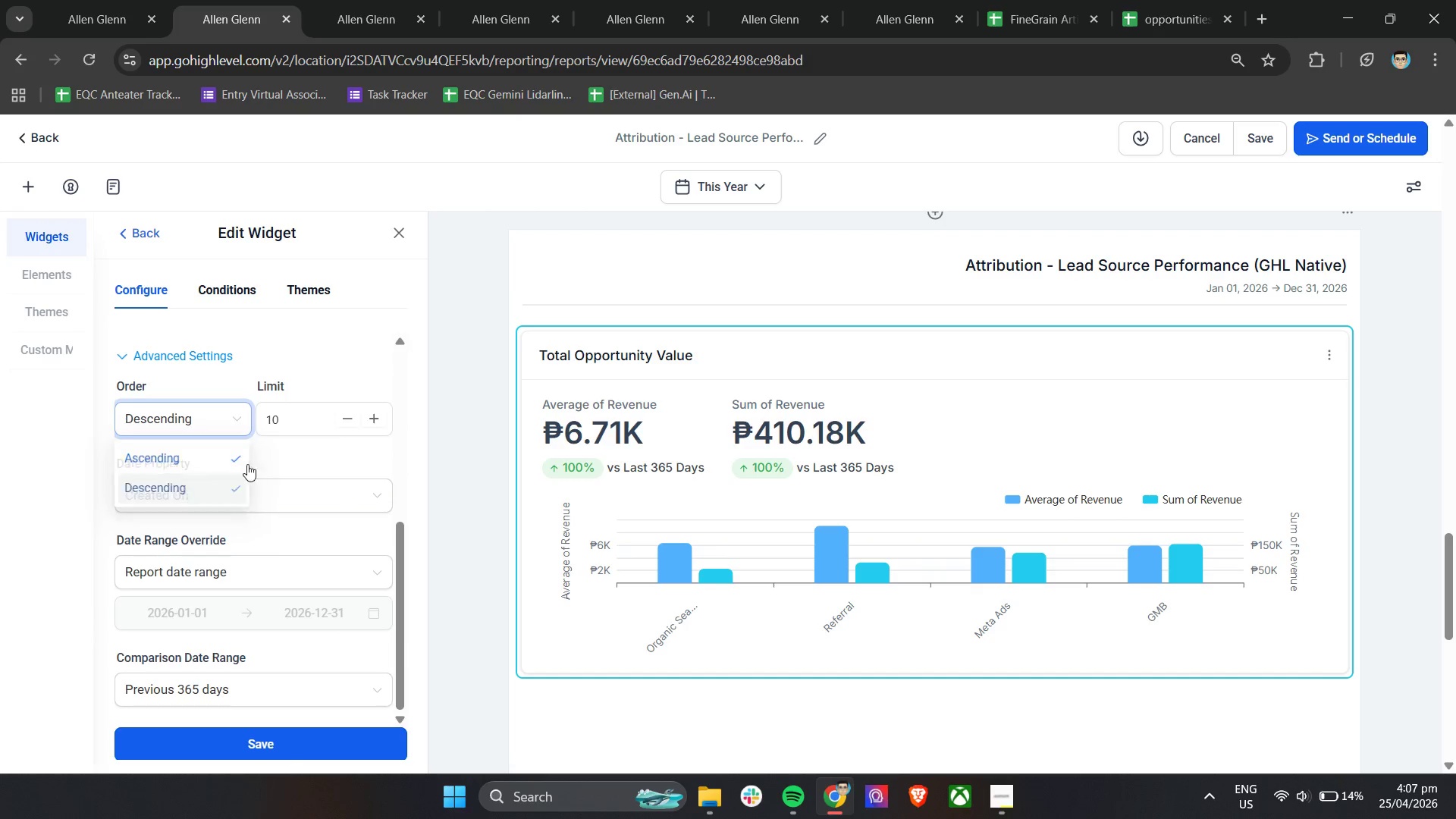 
double_click([297, 448])
 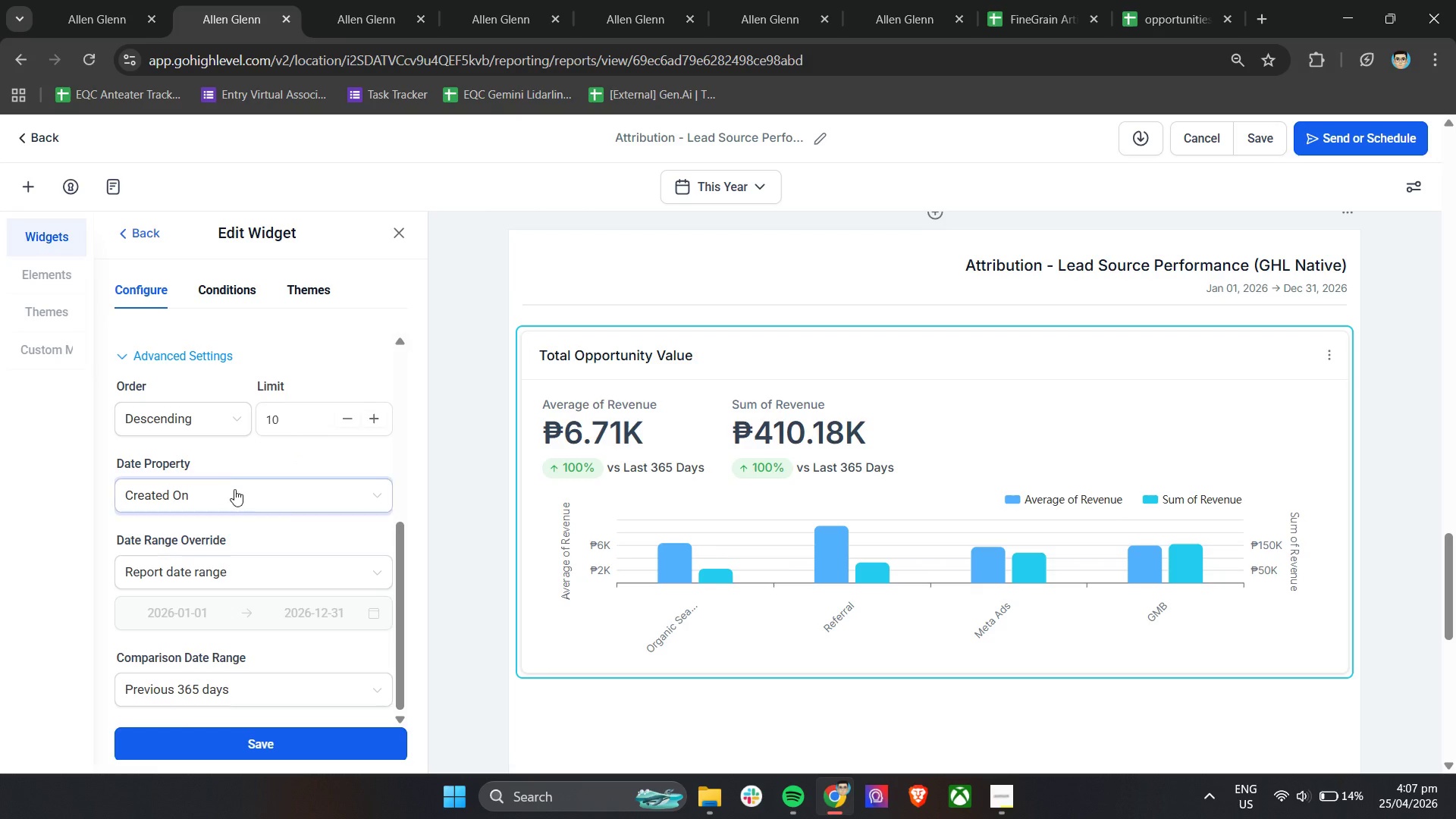 
left_click([231, 491])
 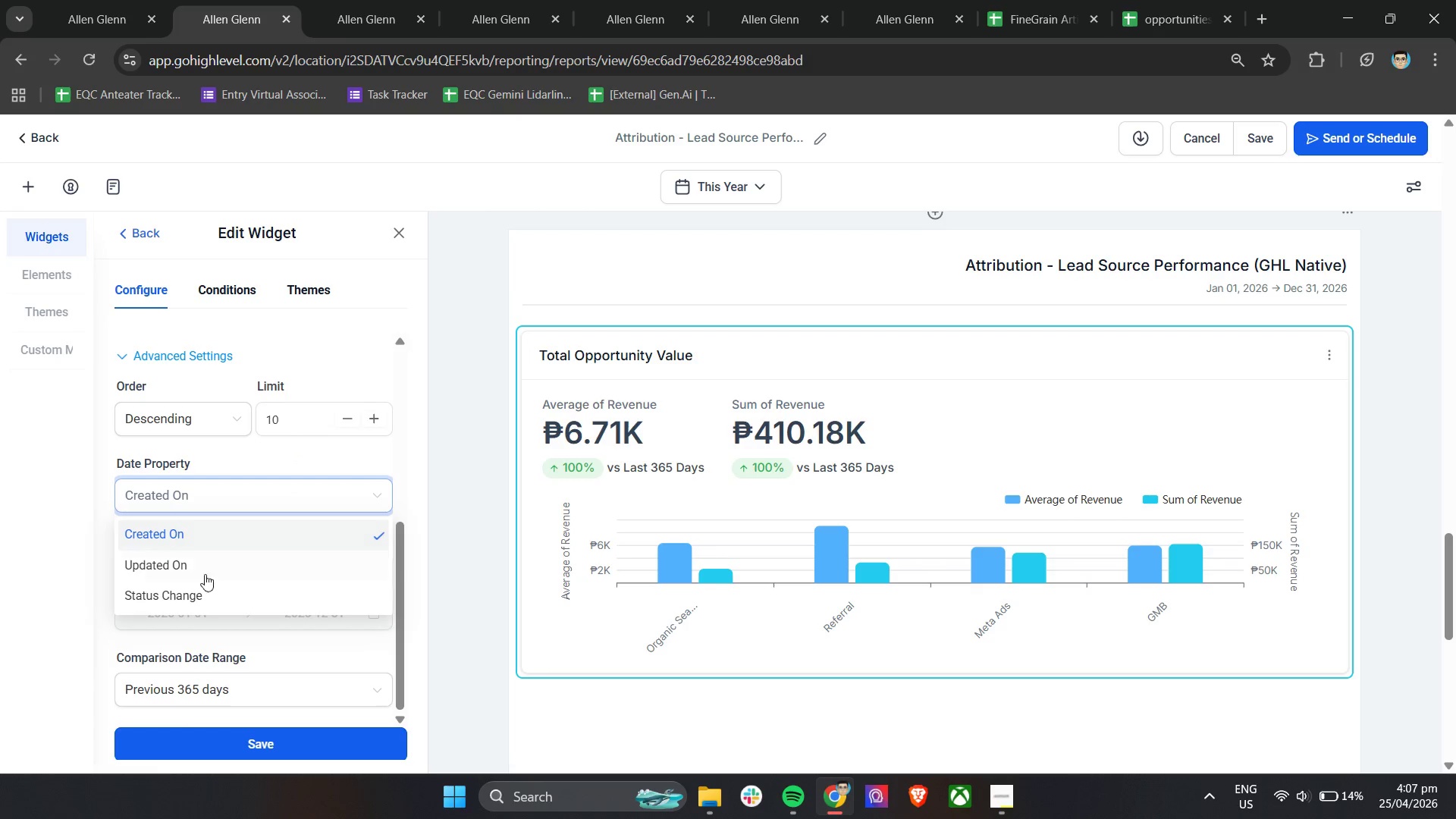 
left_click([196, 597])
 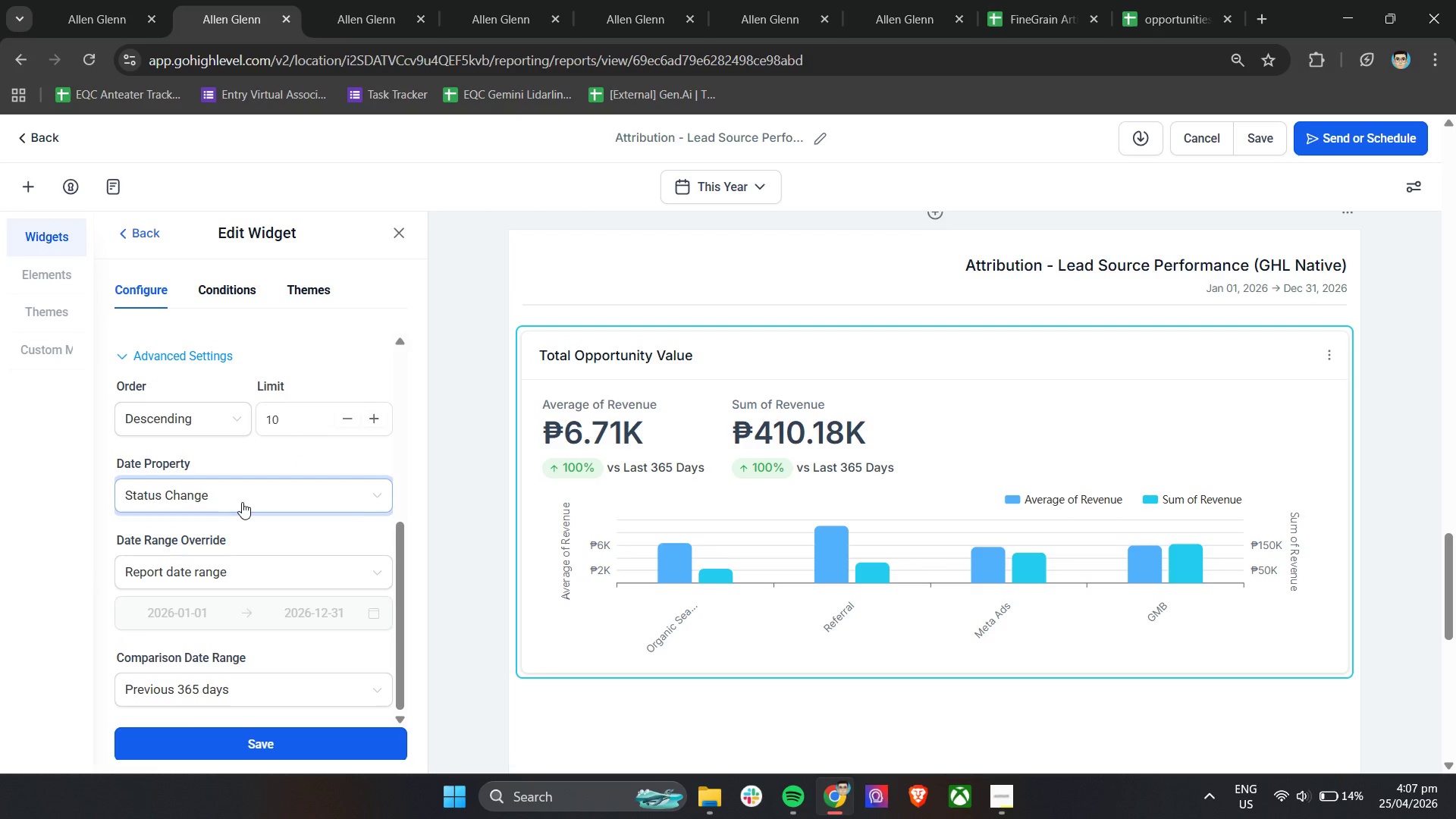 
left_click([242, 500])
 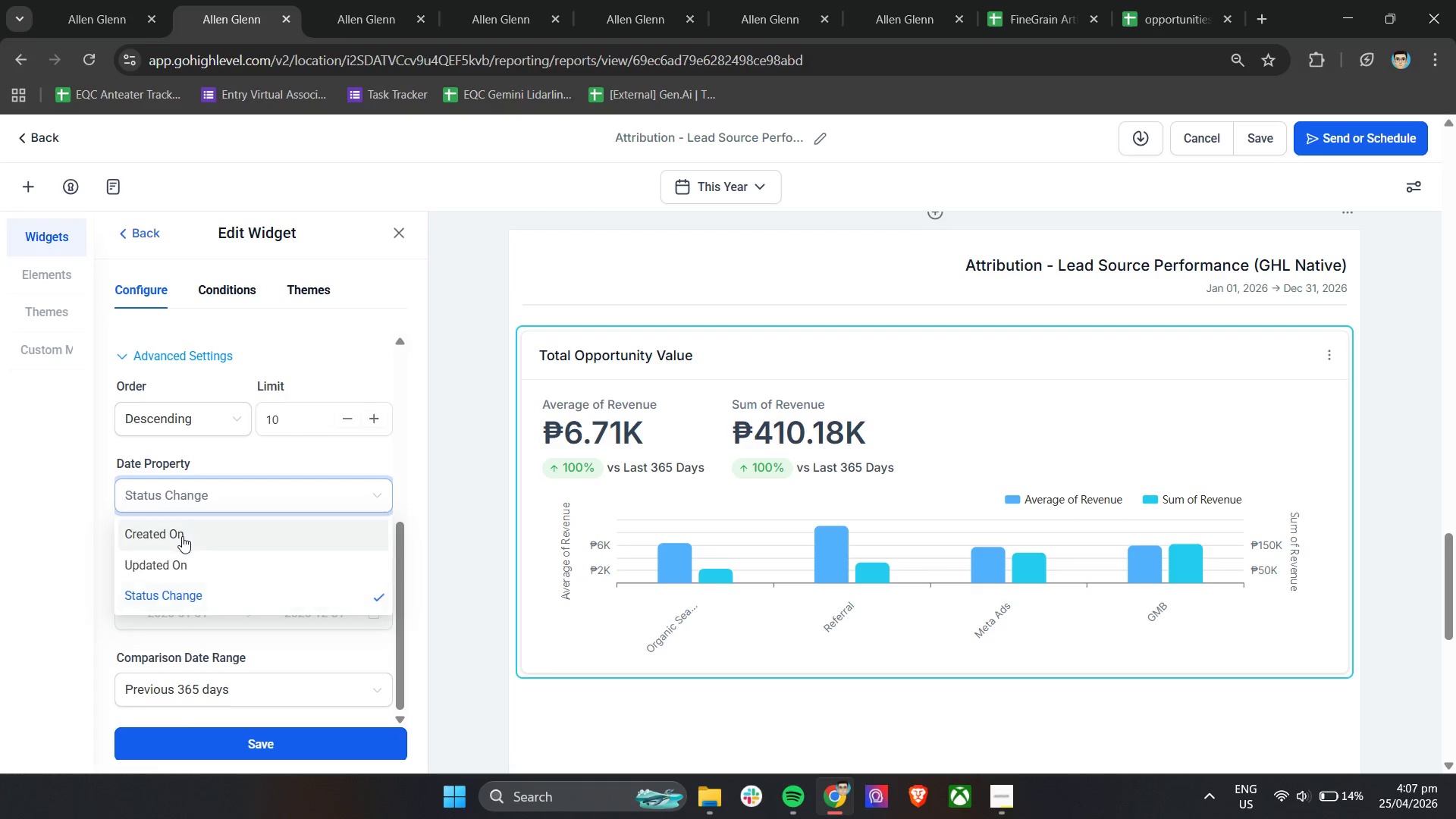 
left_click([182, 536])
 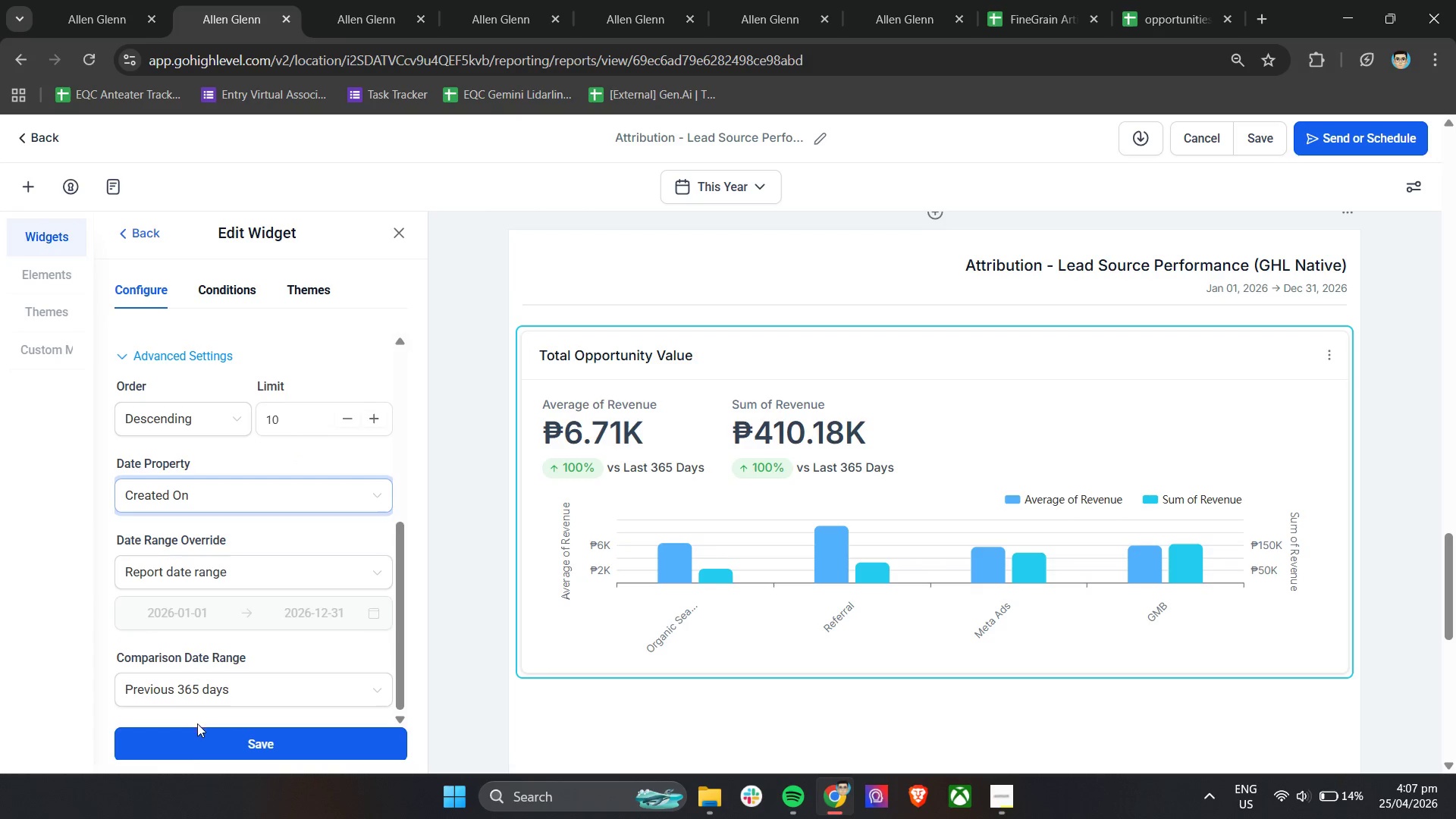 
left_click([191, 746])
 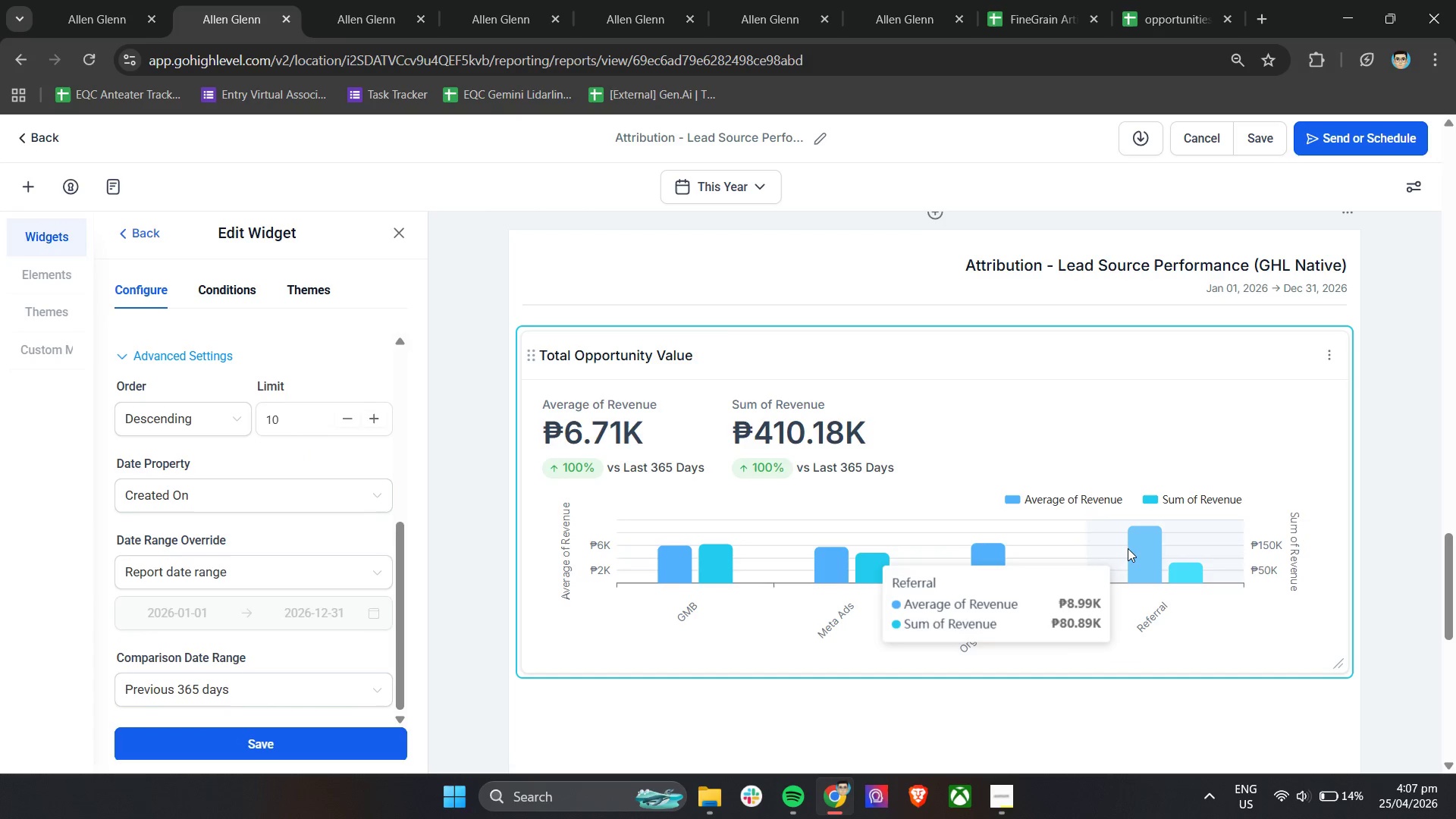 
wait(5.09)
 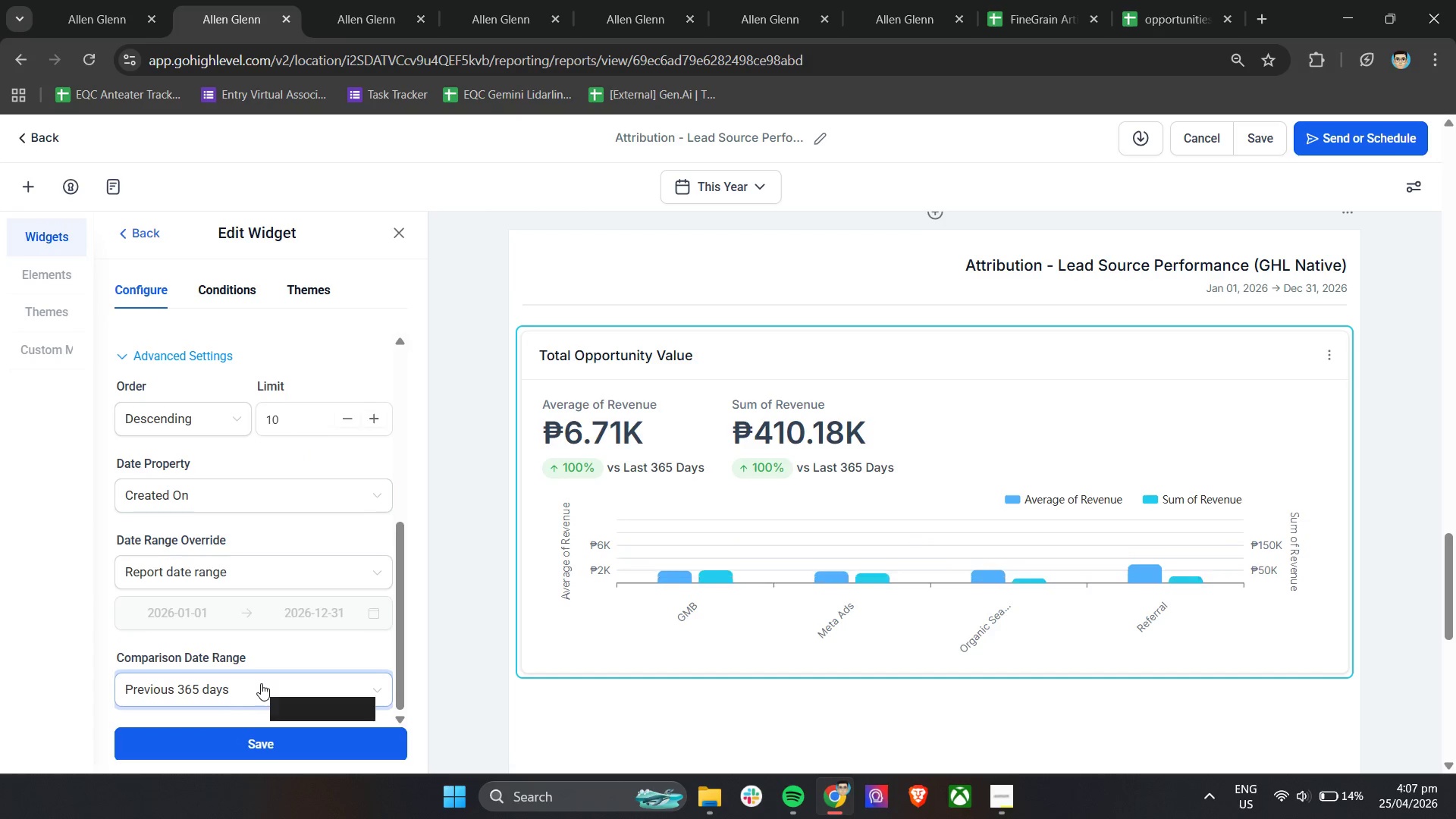 
scroll: coordinate [295, 599], scroll_direction: up, amount: 6.0
 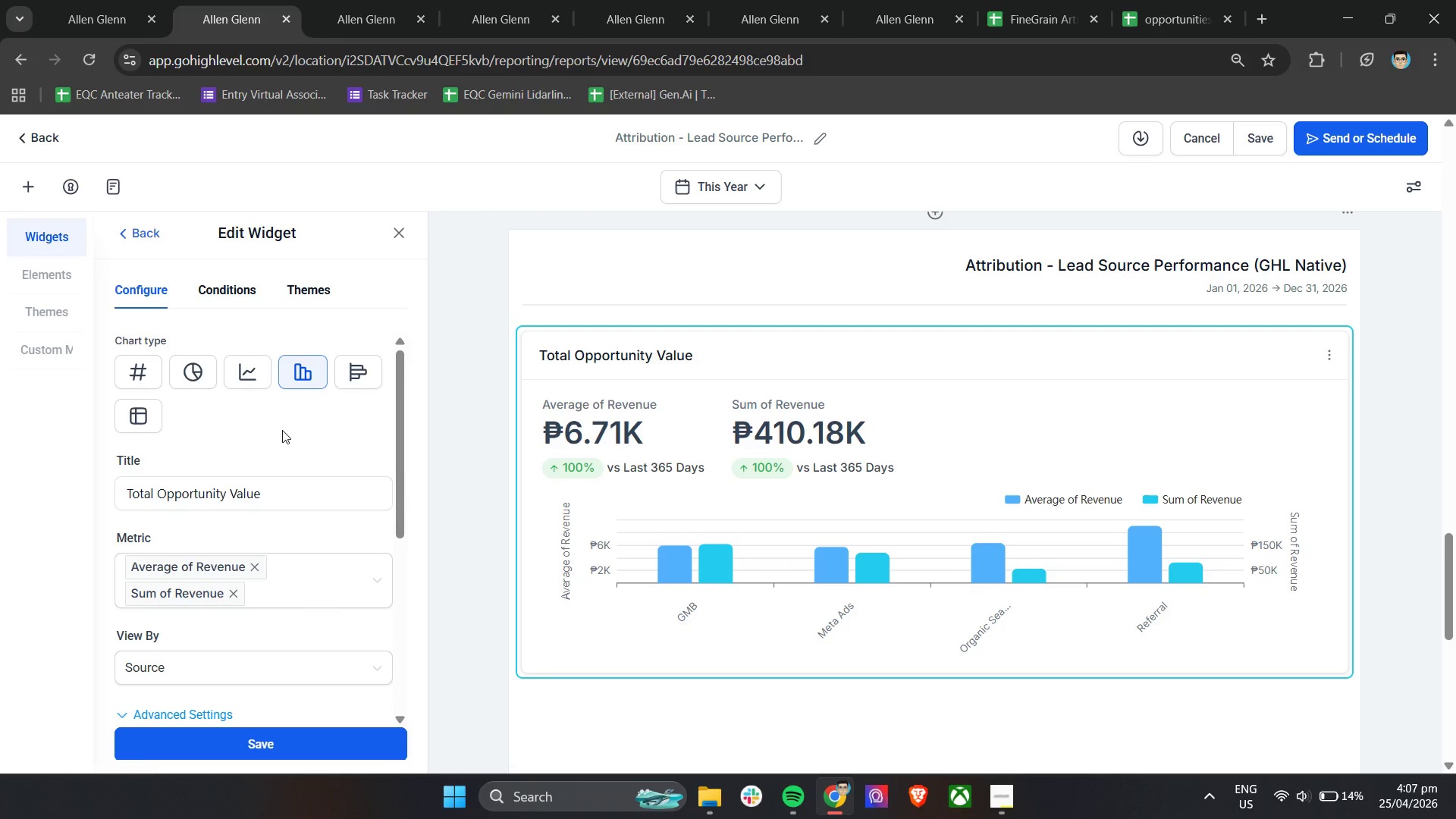 
left_click([282, 430])
 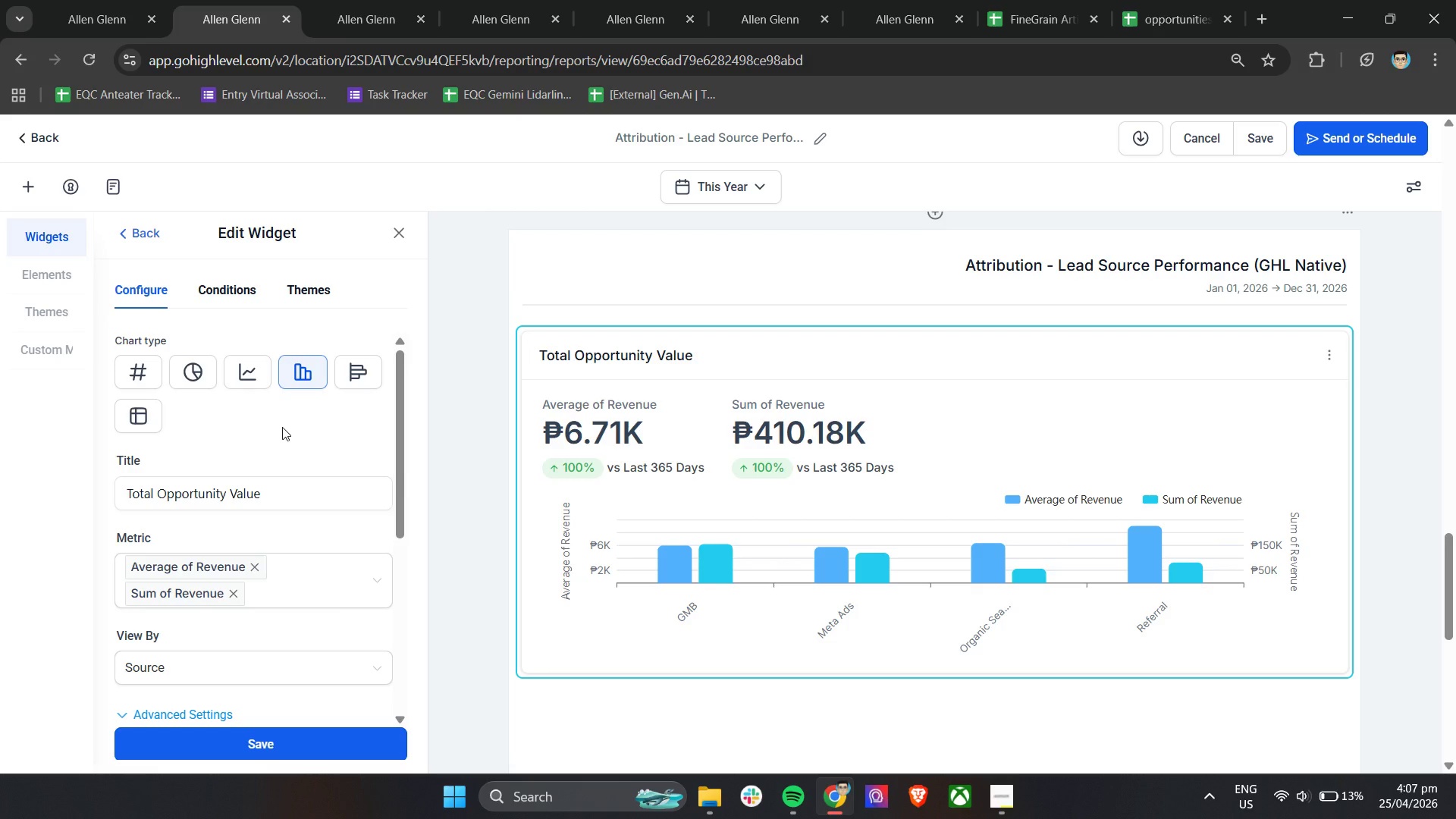 
wait(44.17)
 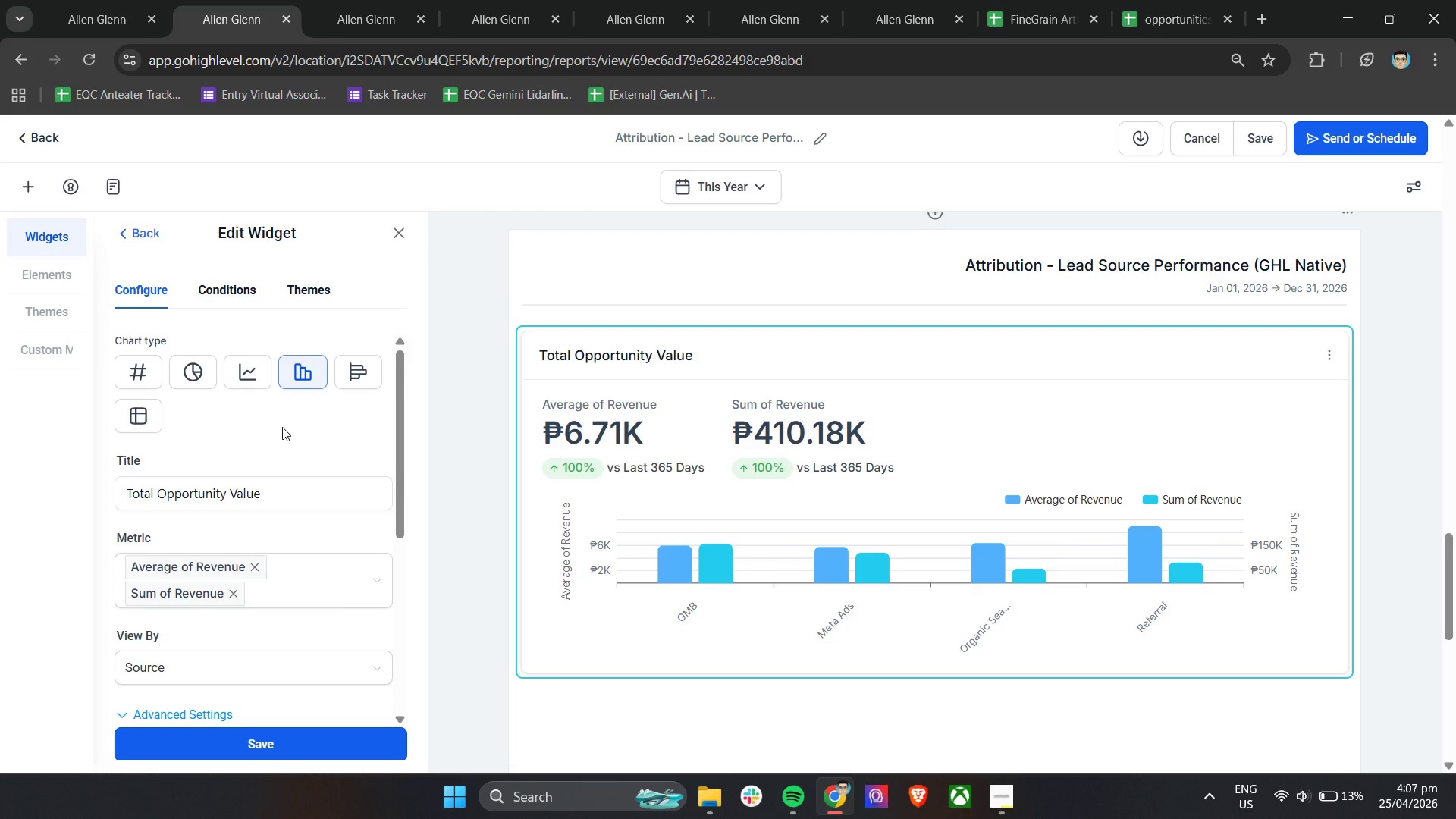 
scroll: coordinate [990, 419], scroll_direction: up, amount: 4.0
 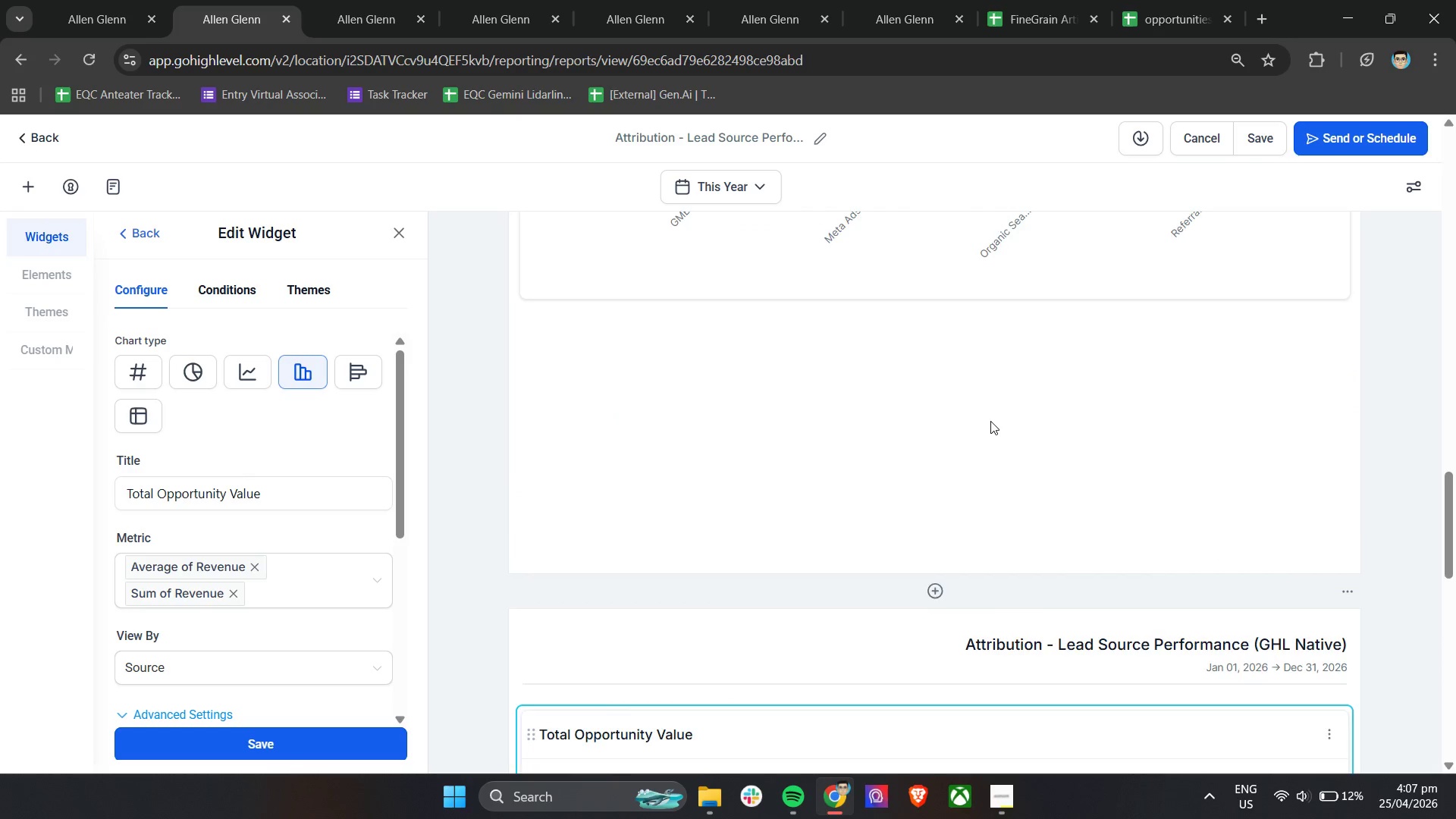 
scroll: coordinate [990, 421], scroll_direction: down, amount: 3.0
 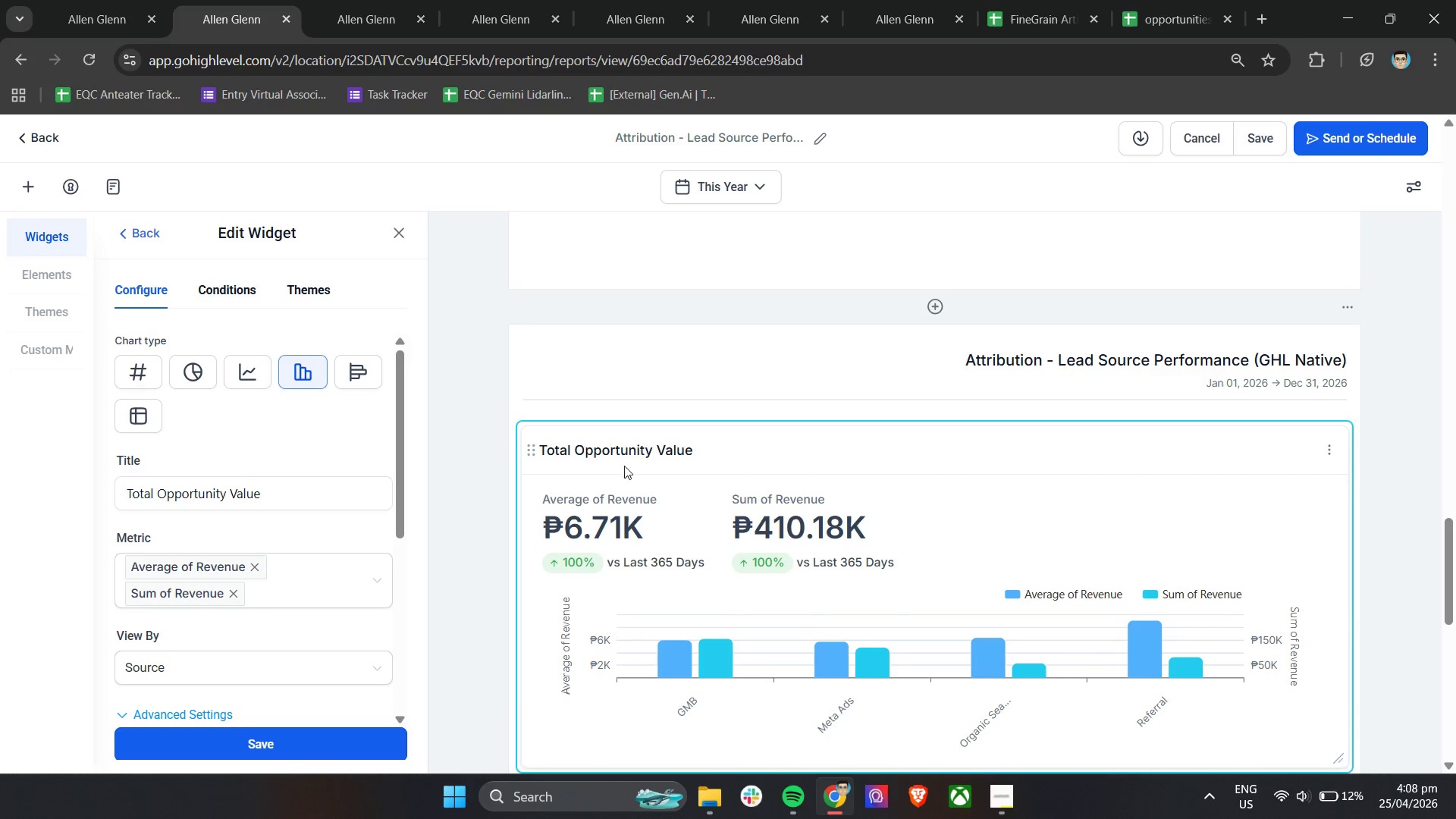 
left_click([641, 435])
 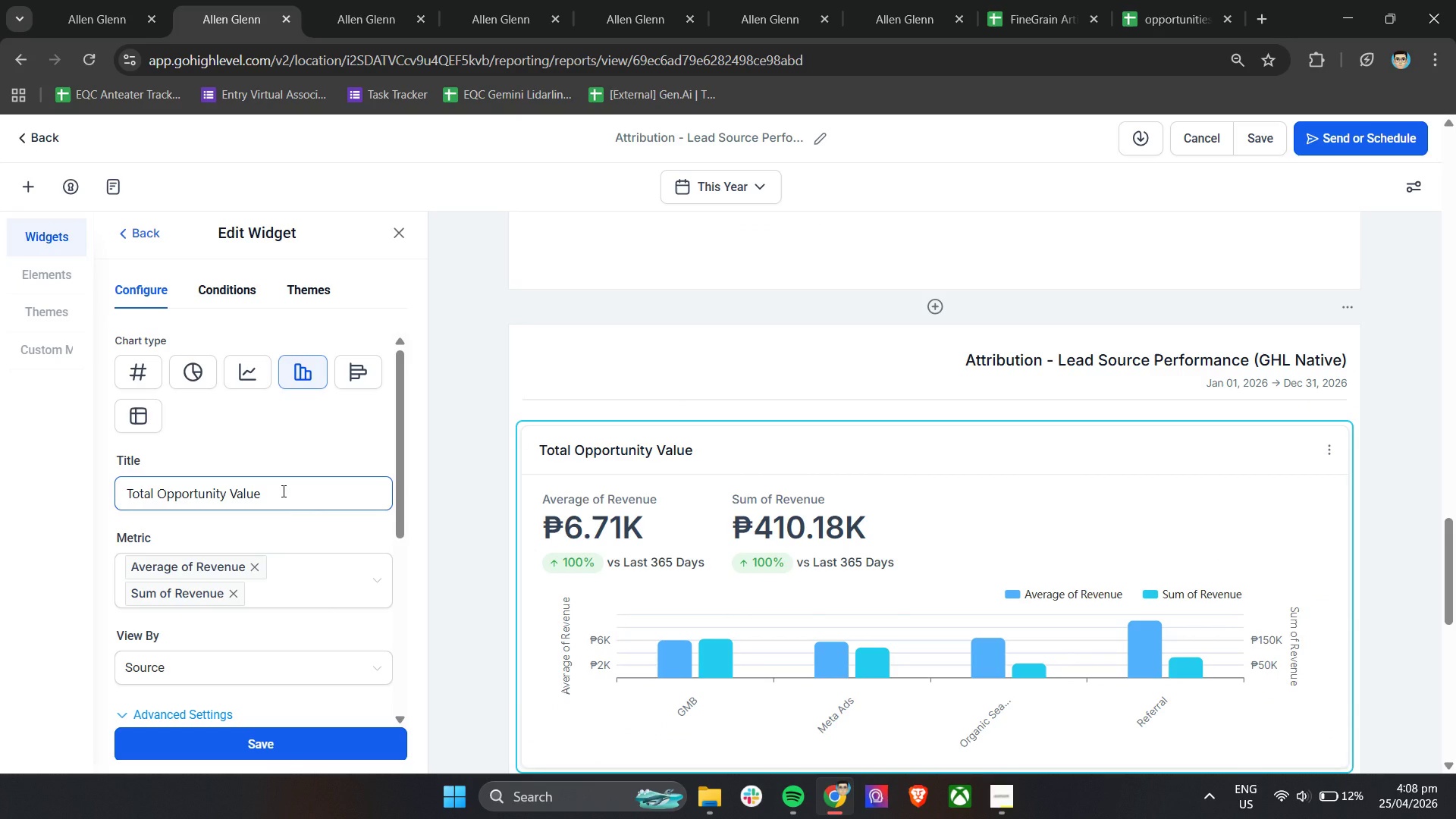 
wait(15.2)
 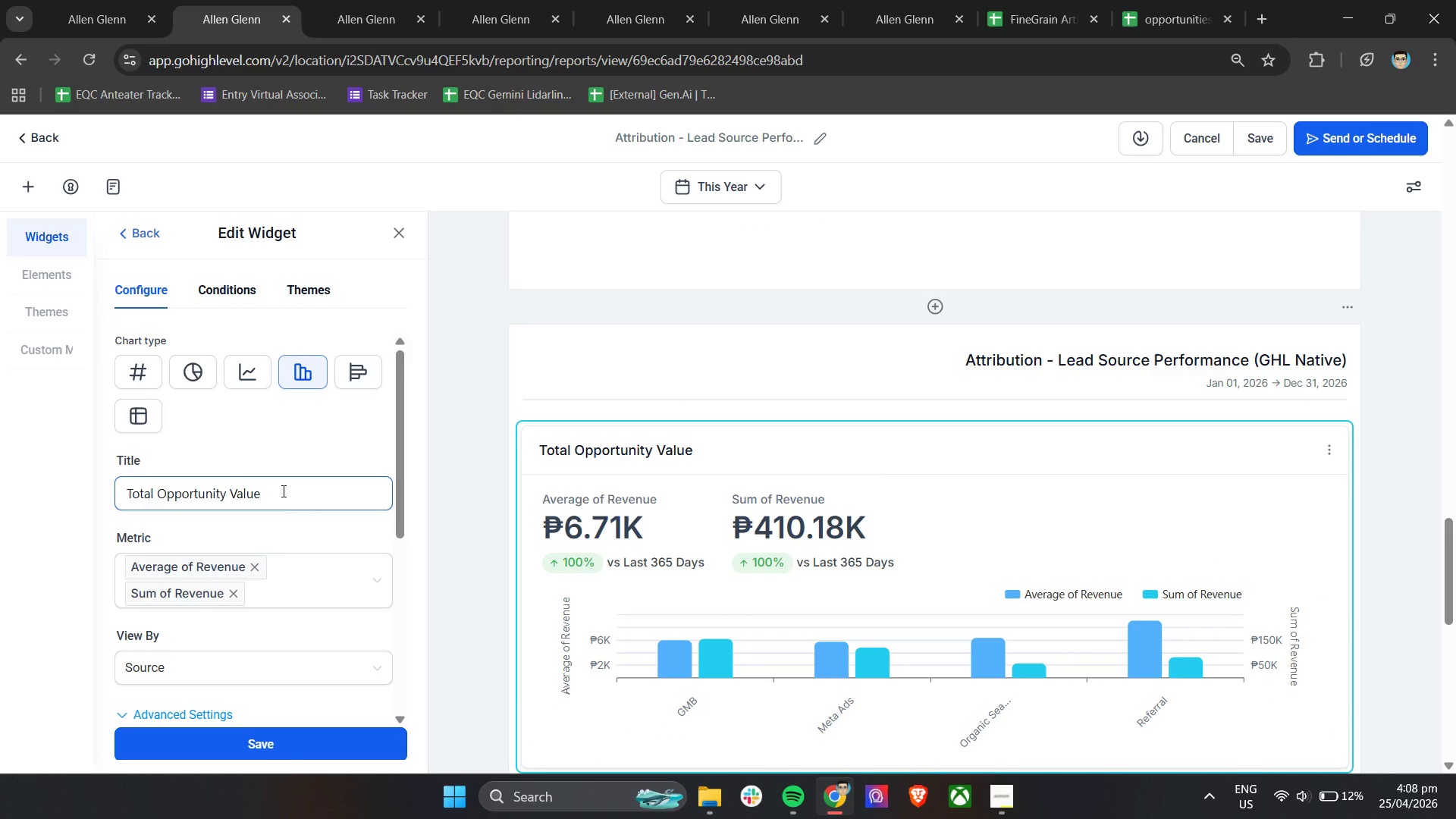 
left_click_drag(start_coordinate=[927, 444], to_coordinate=[918, 375])
 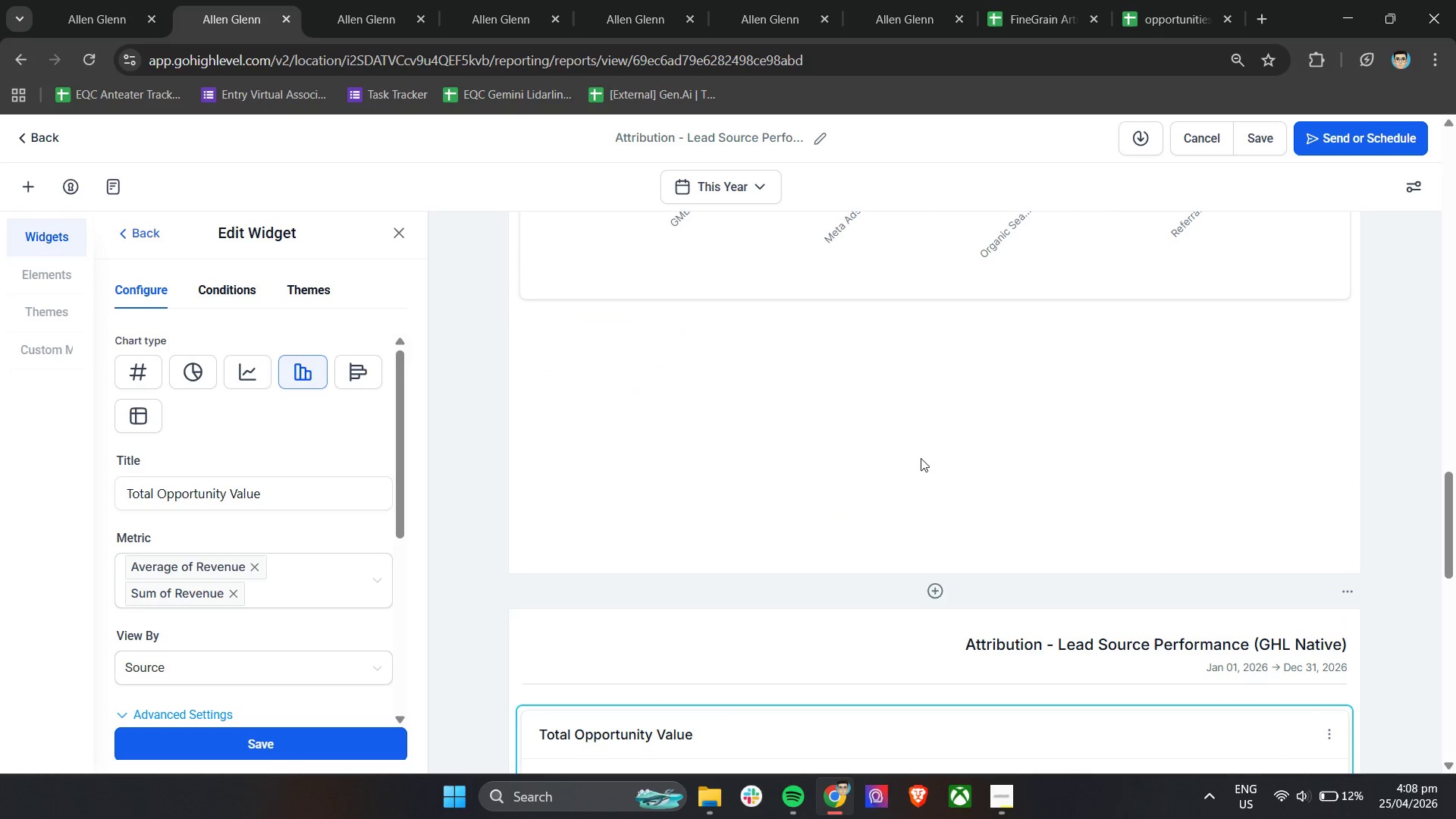 
scroll: coordinate [913, 502], scroll_direction: up, amount: 10.0
 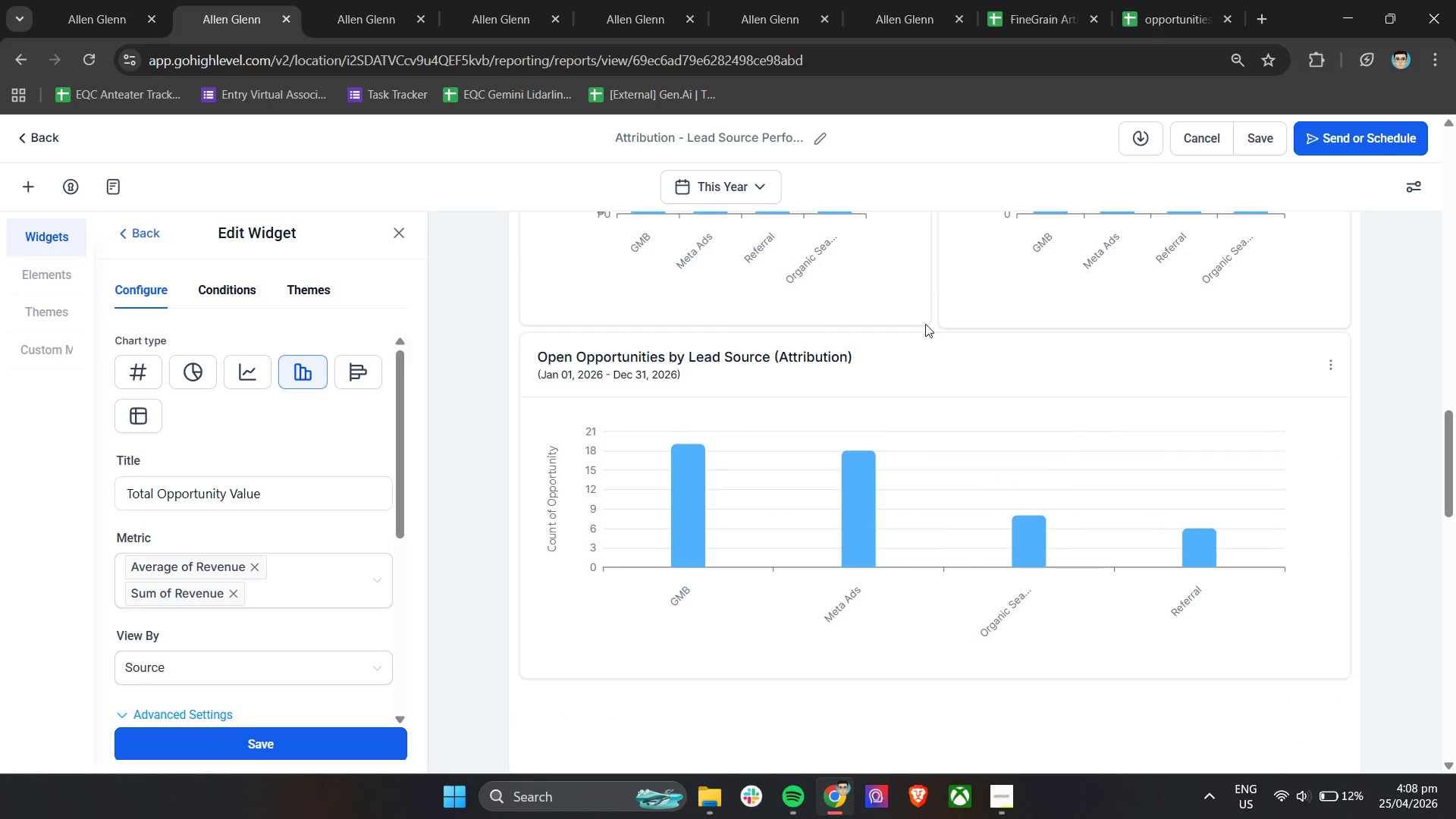 
scroll: coordinate [924, 386], scroll_direction: down, amount: 4.0
 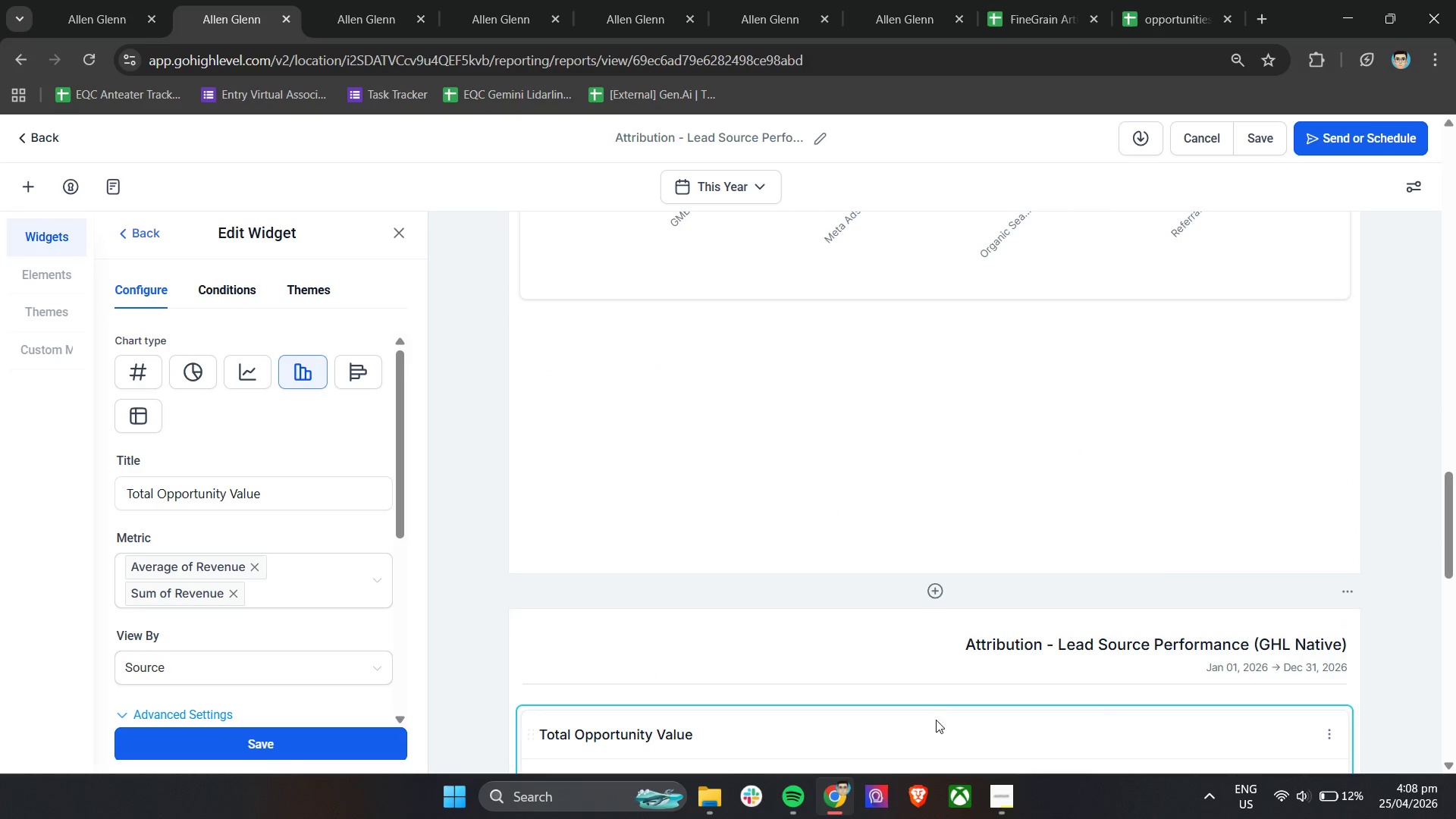 
left_click_drag(start_coordinate=[938, 721], to_coordinate=[921, 623])
 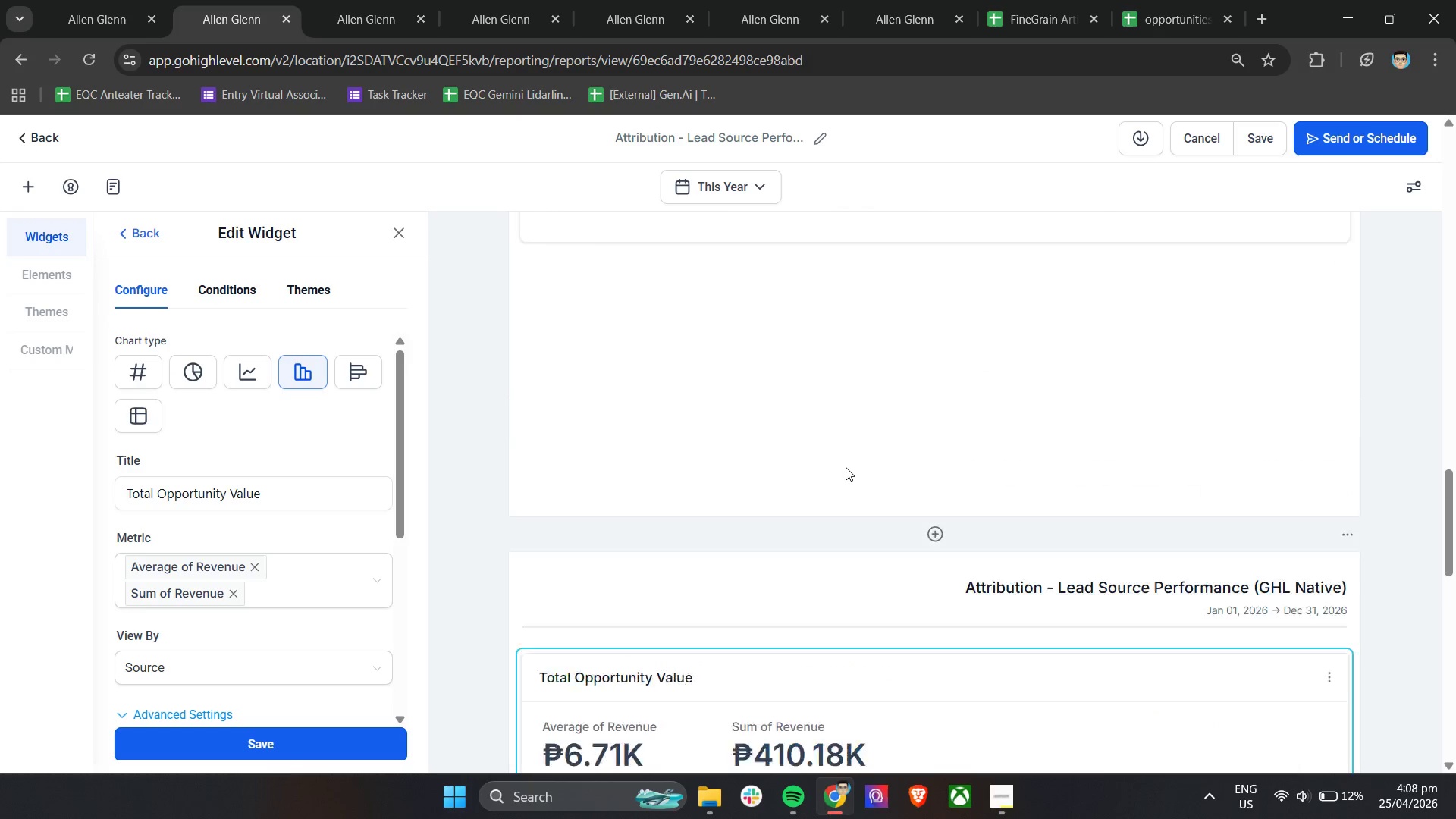 
scroll: coordinate [939, 312], scroll_direction: up, amount: 3.0
 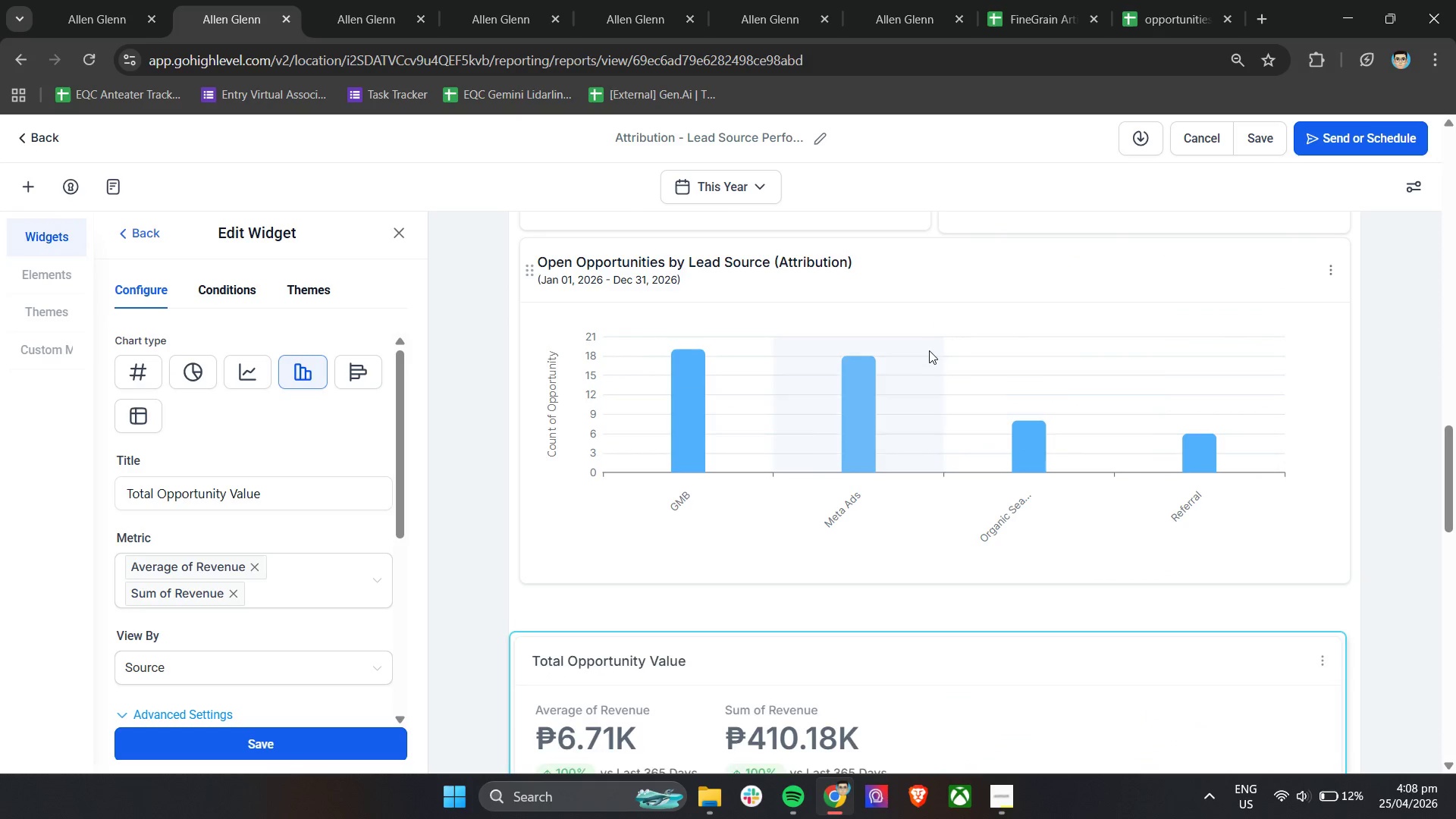 
scroll: coordinate [868, 526], scroll_direction: down, amount: 7.0
 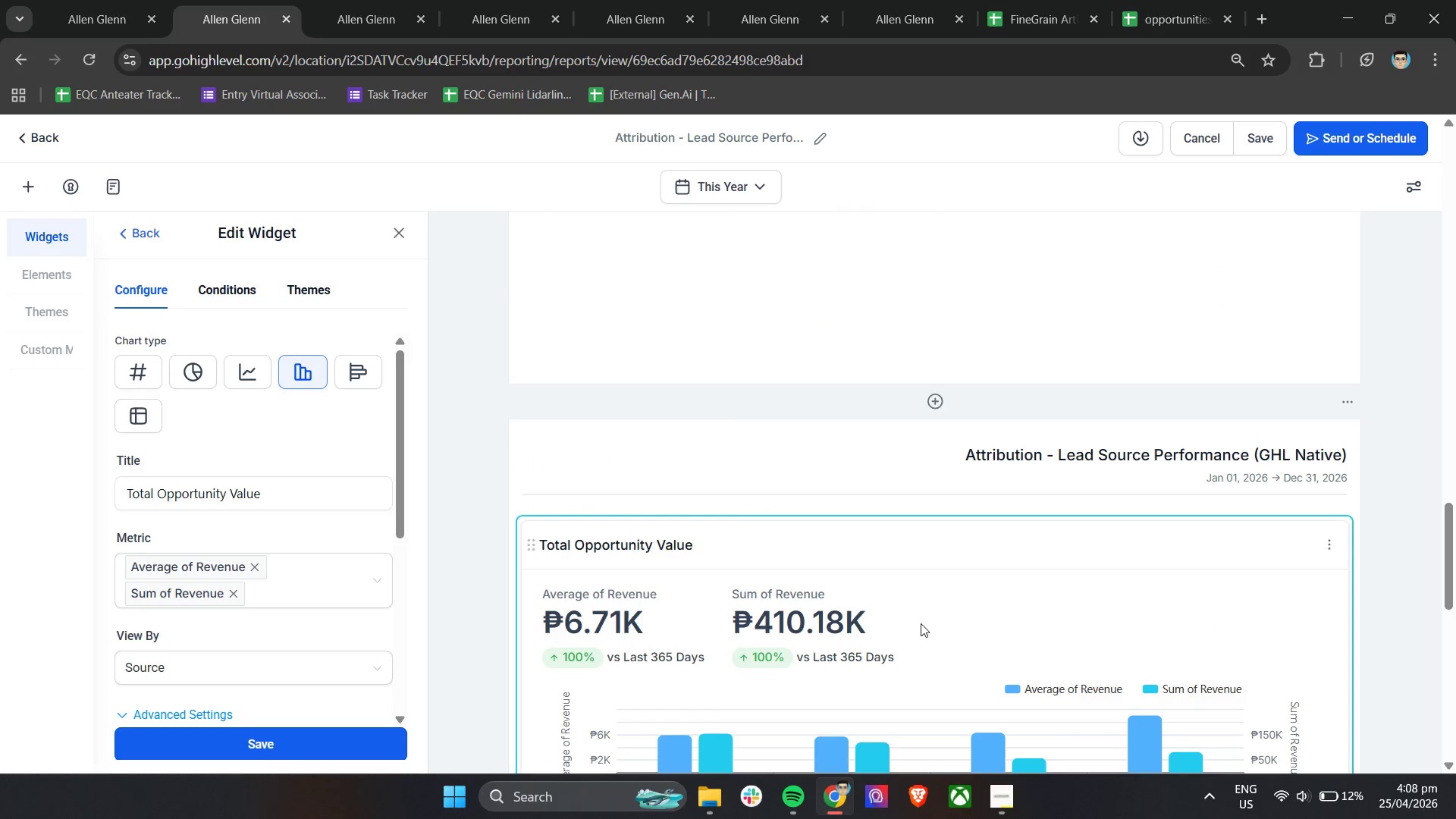 
scroll: coordinate [846, 467], scroll_direction: up, amount: 7.0
 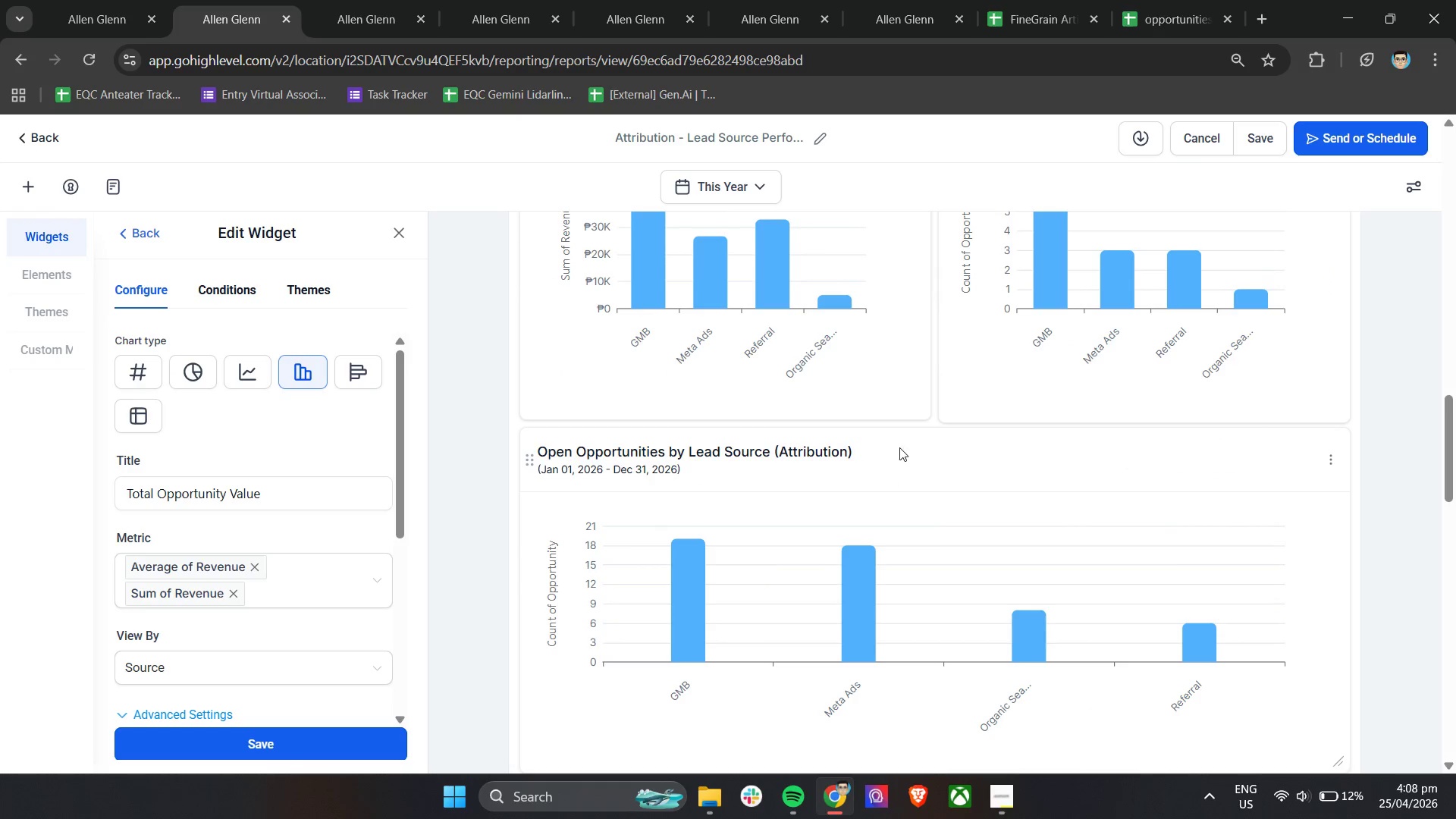 
left_click_drag(start_coordinate=[899, 447], to_coordinate=[904, 599])
 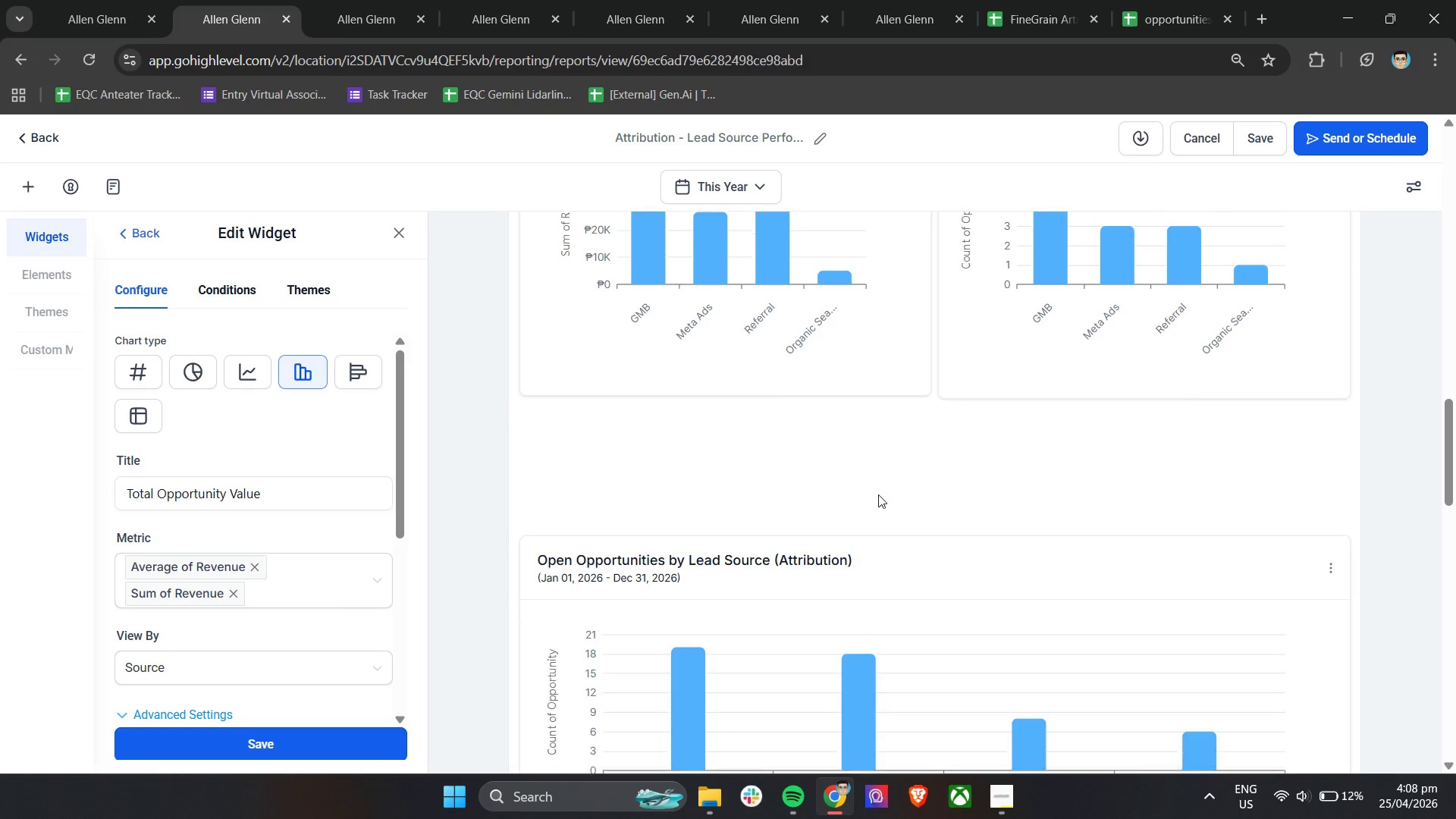 
scroll: coordinate [878, 485], scroll_direction: down, amount: 5.0
 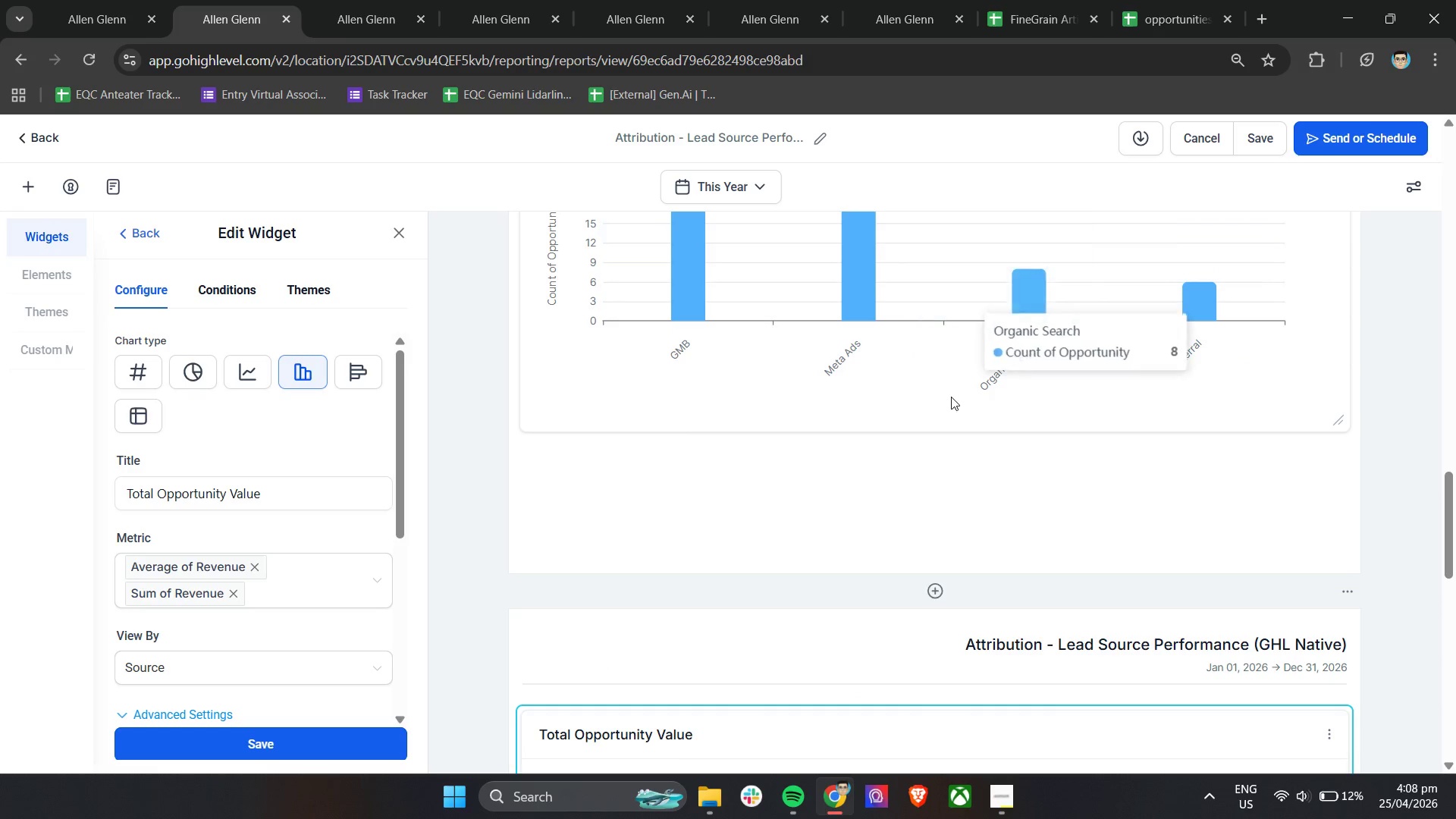 
scroll: coordinate [949, 419], scroll_direction: up, amount: 2.0
 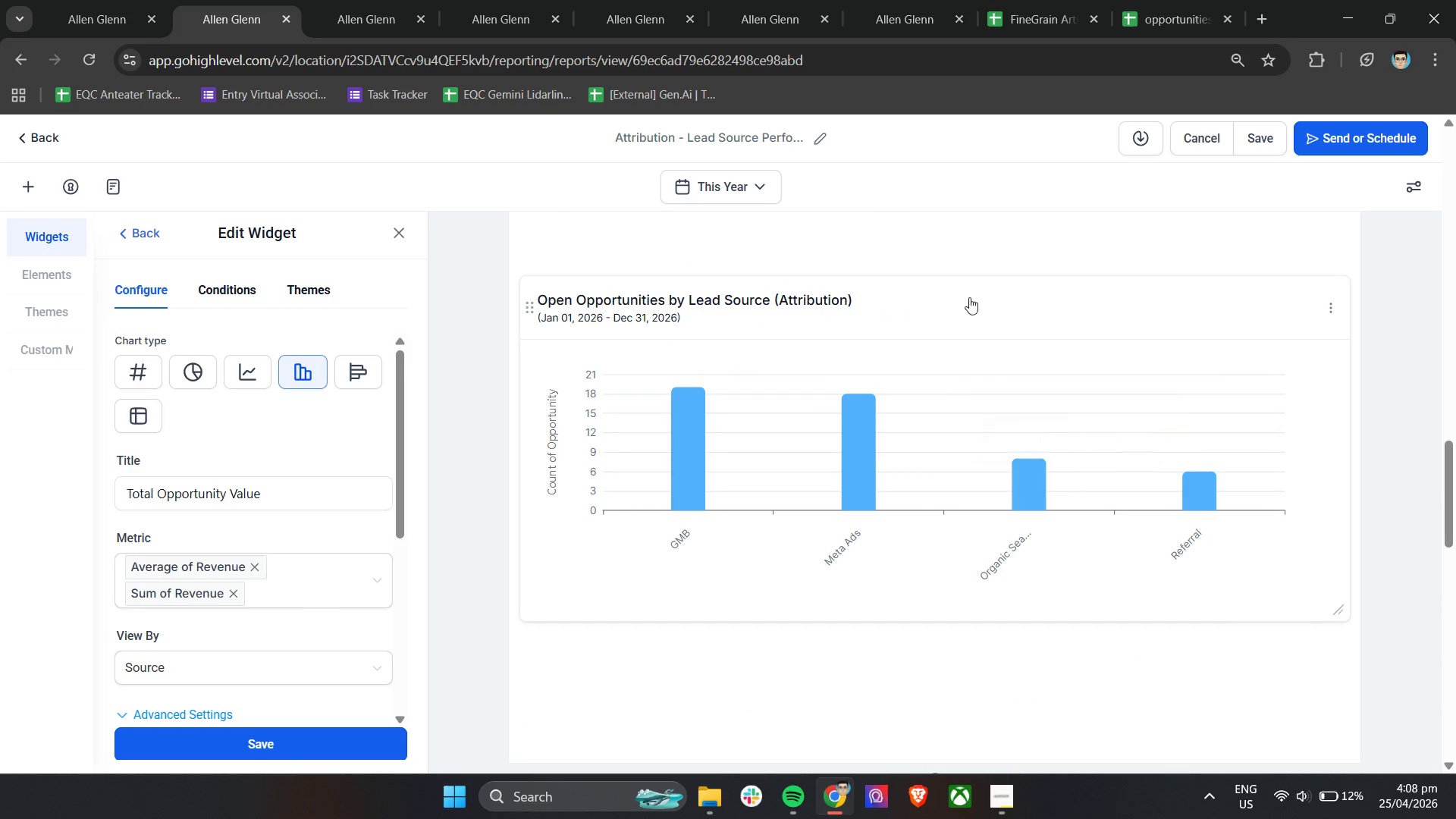 
left_click_drag(start_coordinate=[969, 291], to_coordinate=[974, 435])
 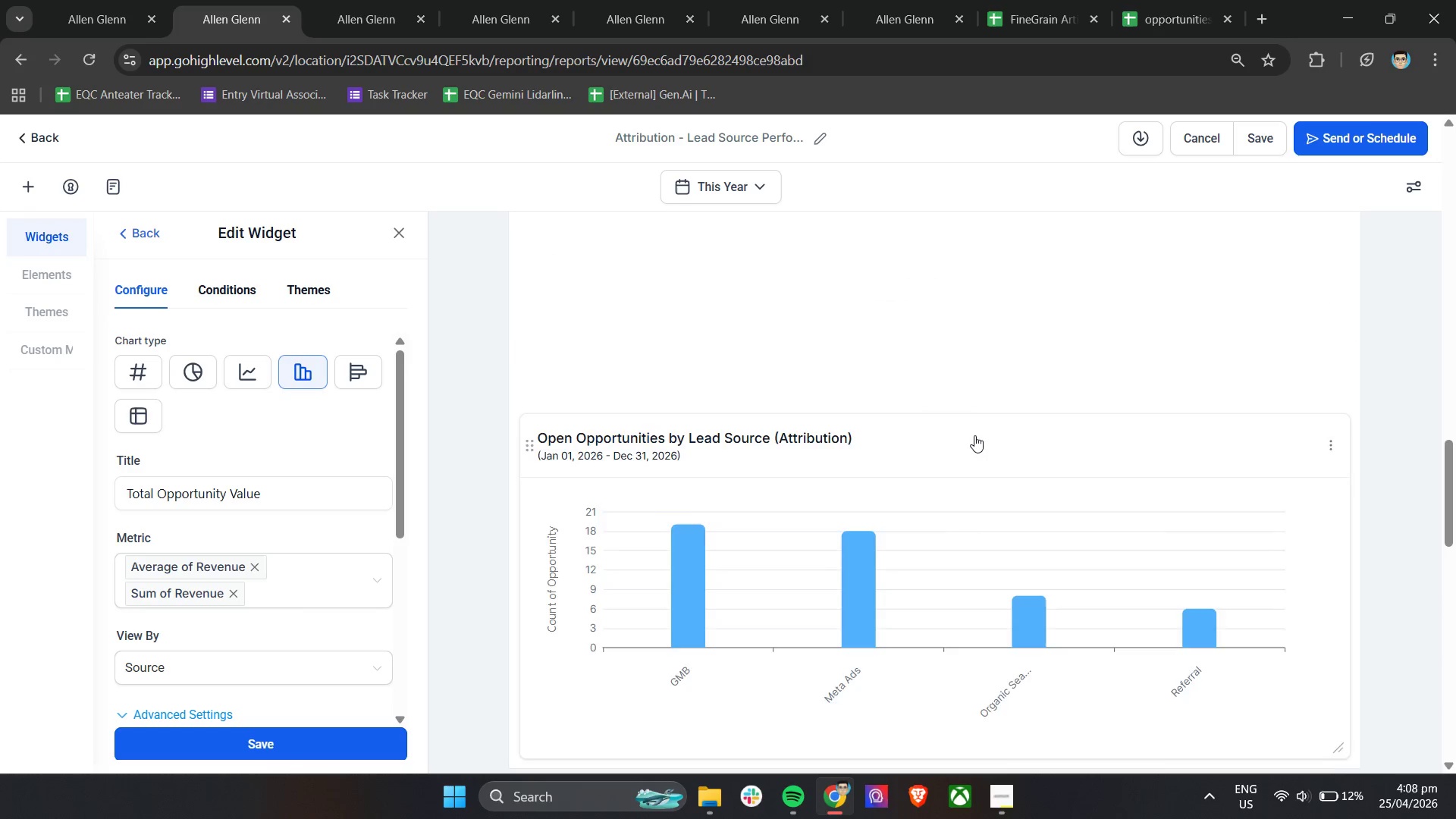 
scroll: coordinate [899, 450], scroll_direction: up, amount: 7.0
 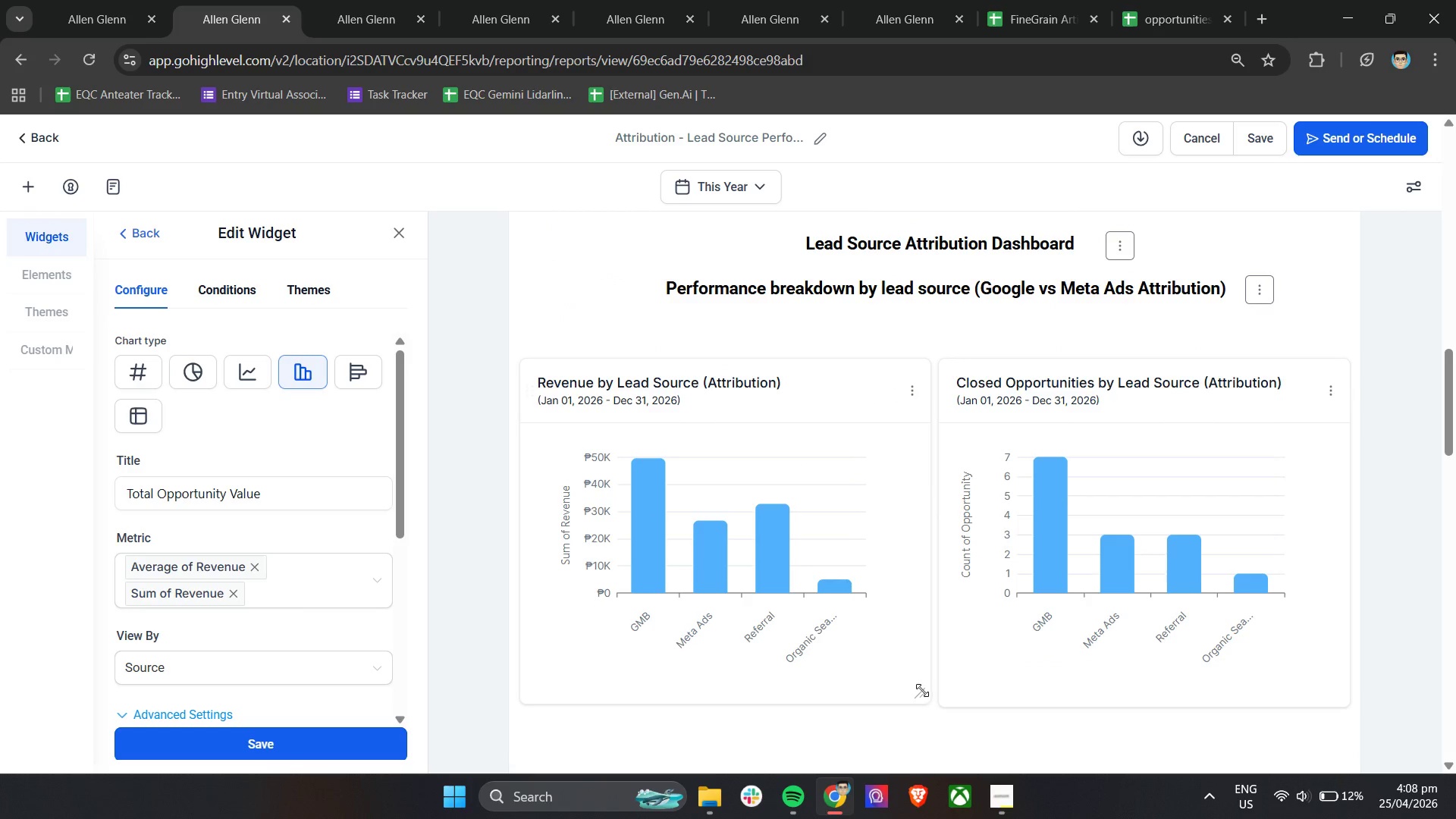 
left_click_drag(start_coordinate=[922, 696], to_coordinate=[913, 654])
 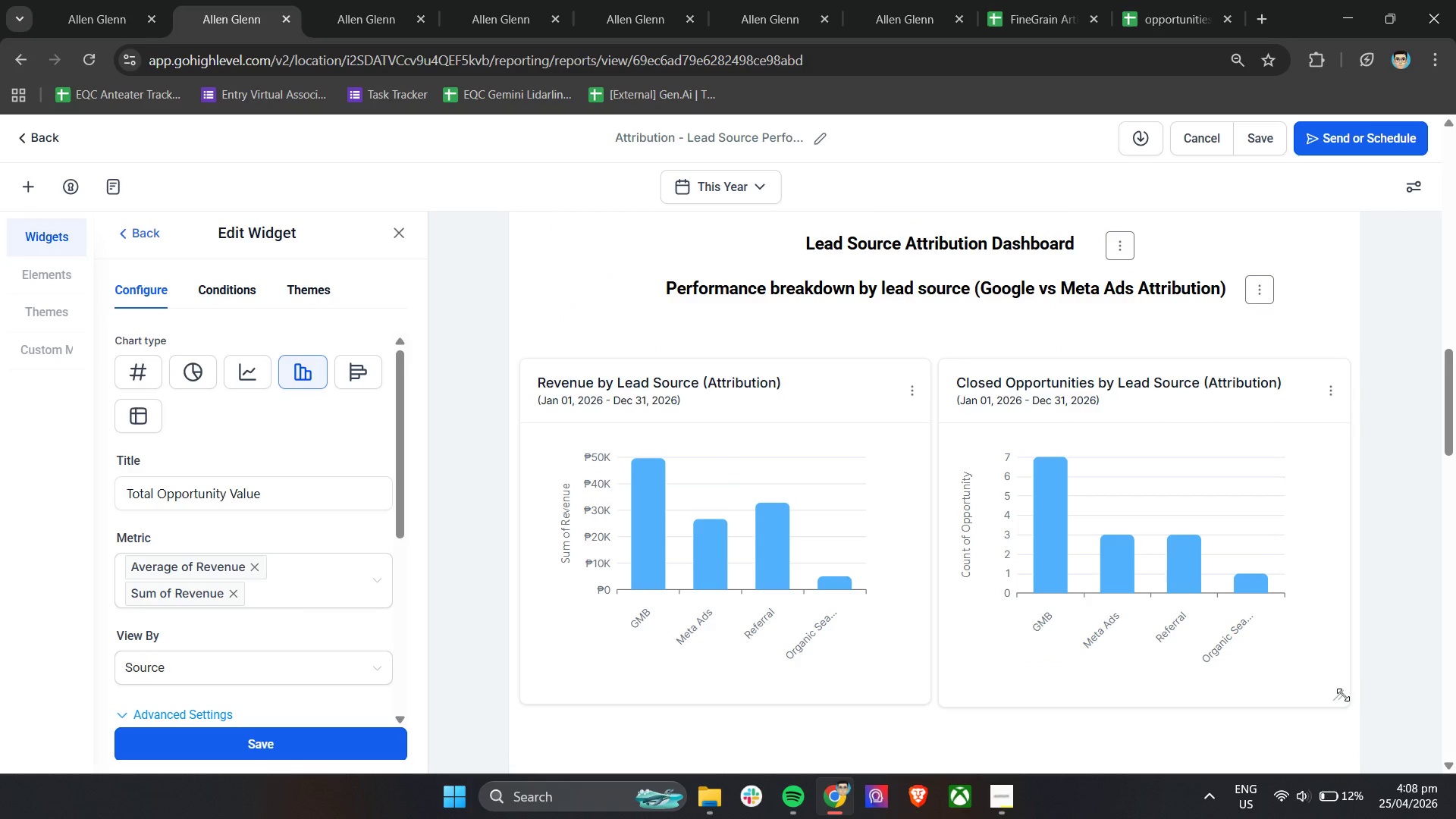 
left_click_drag(start_coordinate=[1341, 698], to_coordinate=[1316, 620])
 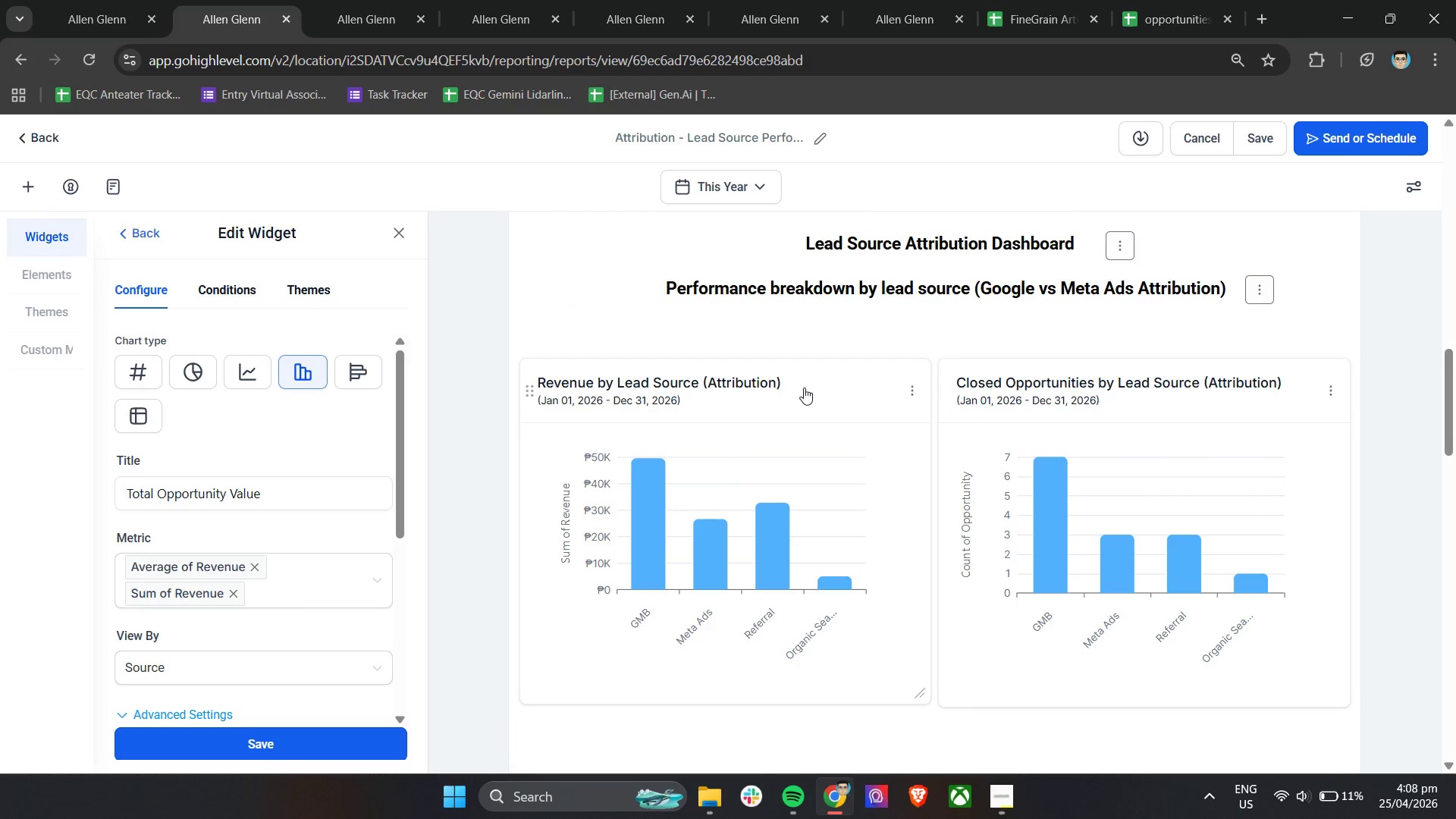 
scroll: coordinate [804, 388], scroll_direction: down, amount: 2.0
 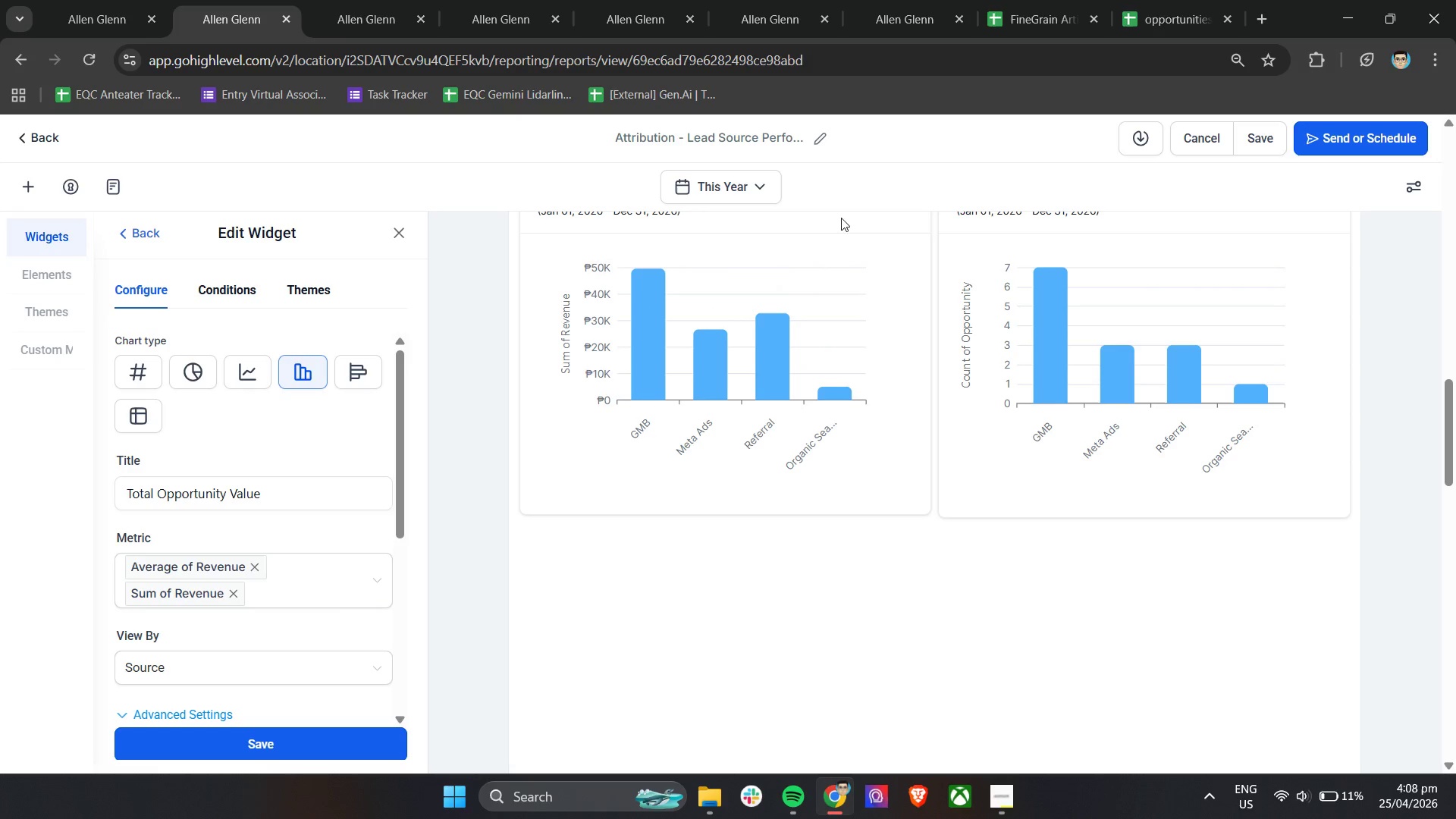 
scroll: coordinate [893, 450], scroll_direction: up, amount: 6.0
 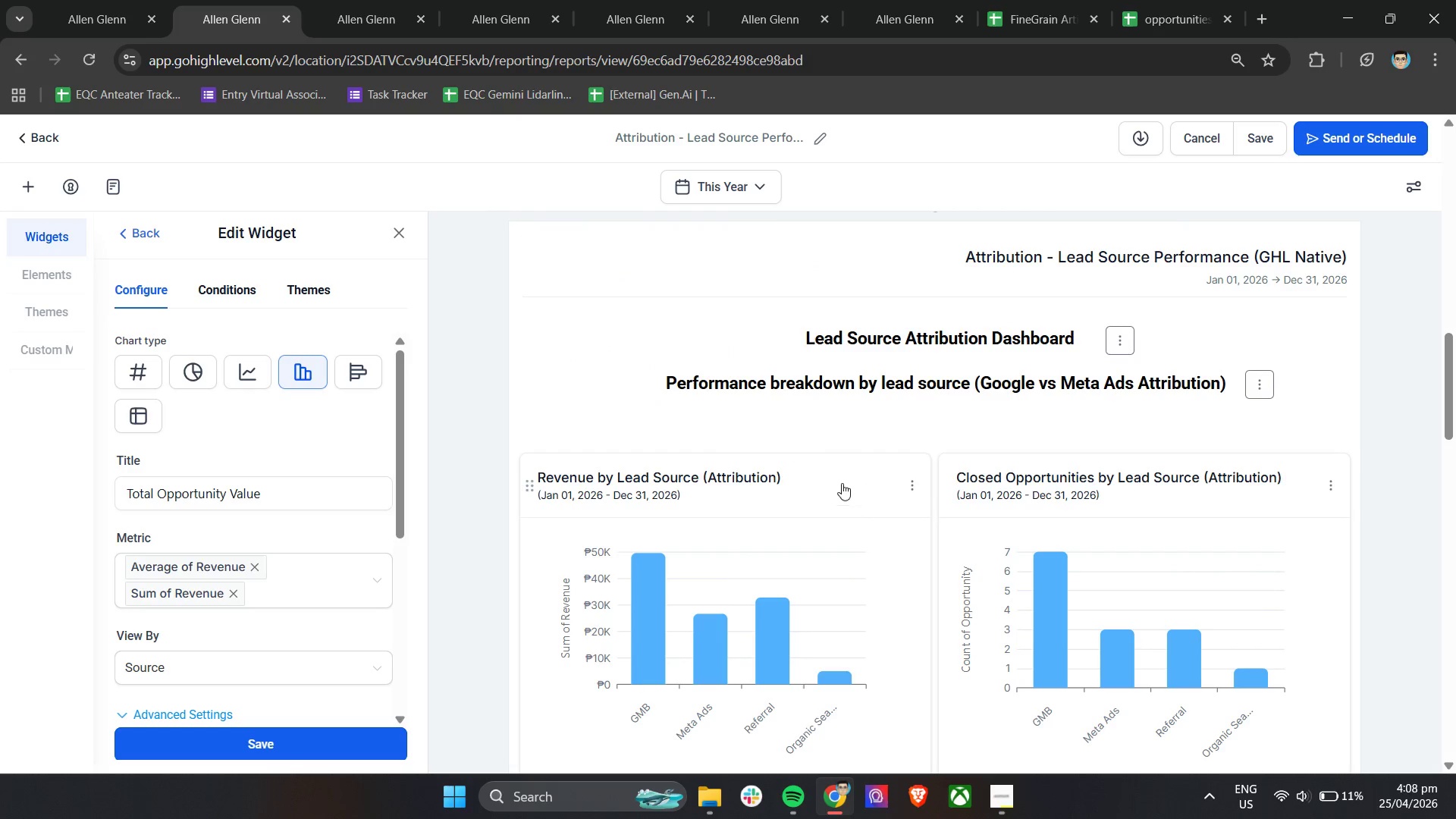 
left_click_drag(start_coordinate=[839, 470], to_coordinate=[842, 730])
 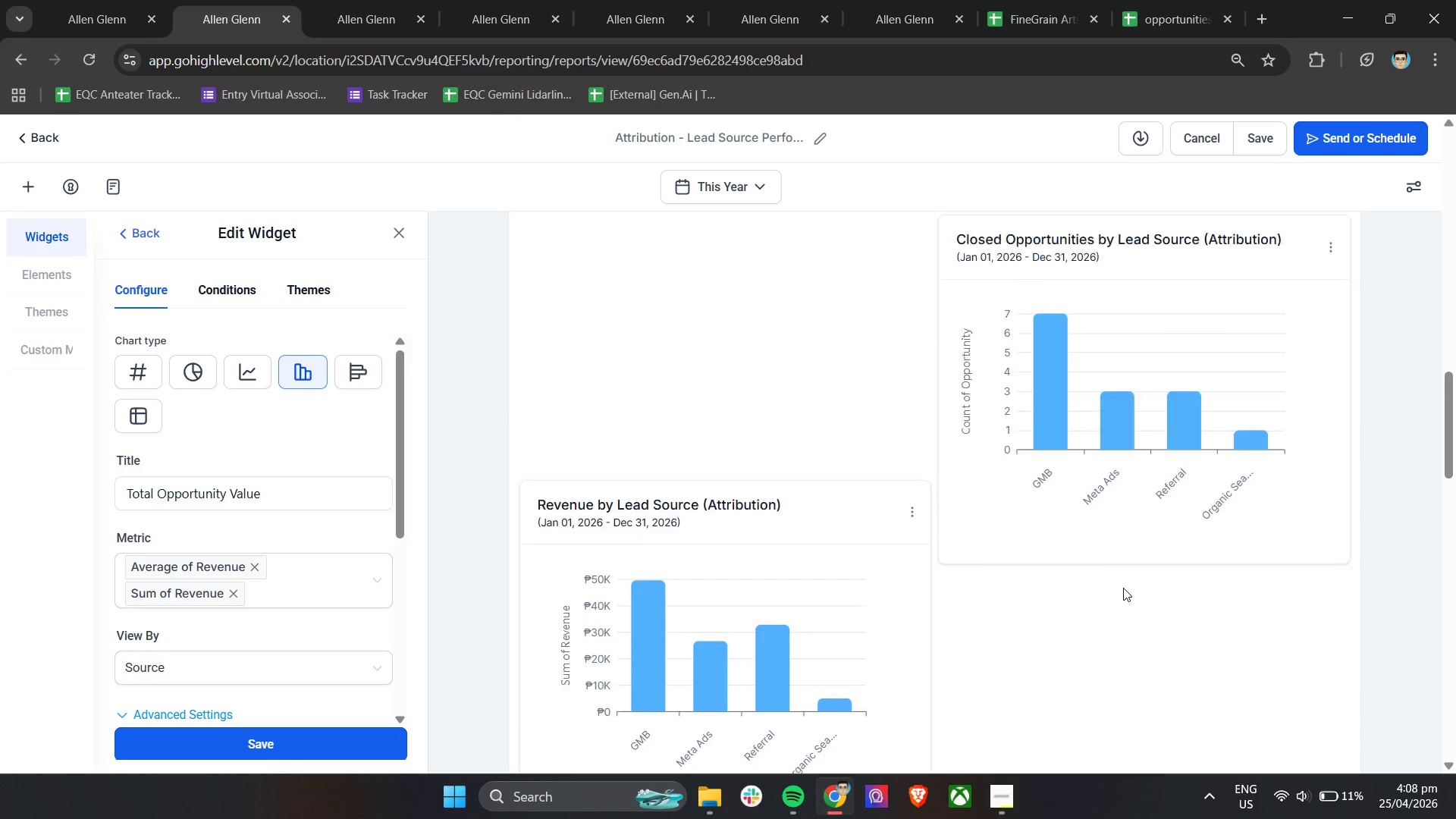 
scroll: coordinate [843, 524], scroll_direction: down, amount: 4.0
 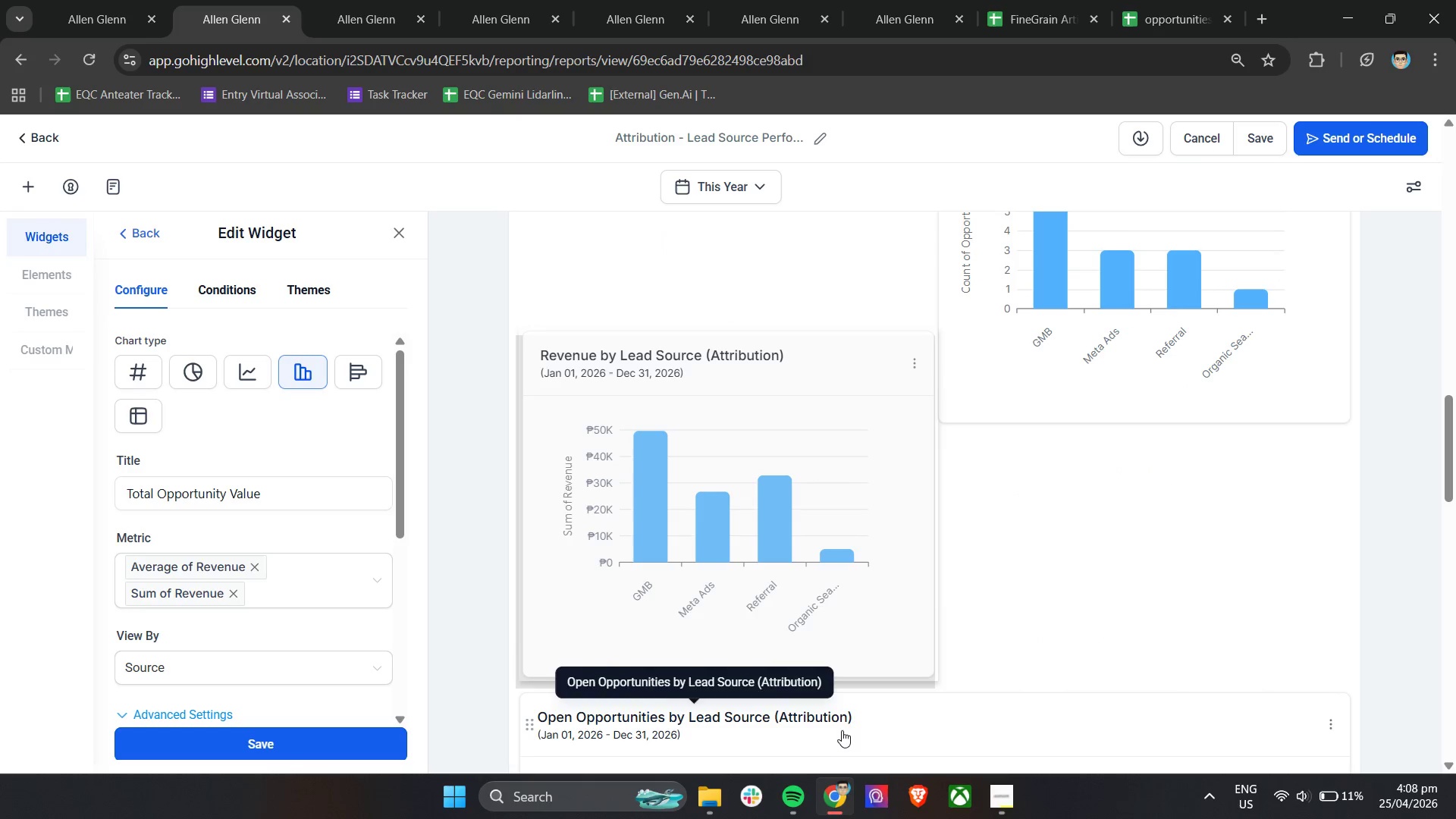 
scroll: coordinate [1123, 588], scroll_direction: up, amount: 4.0
 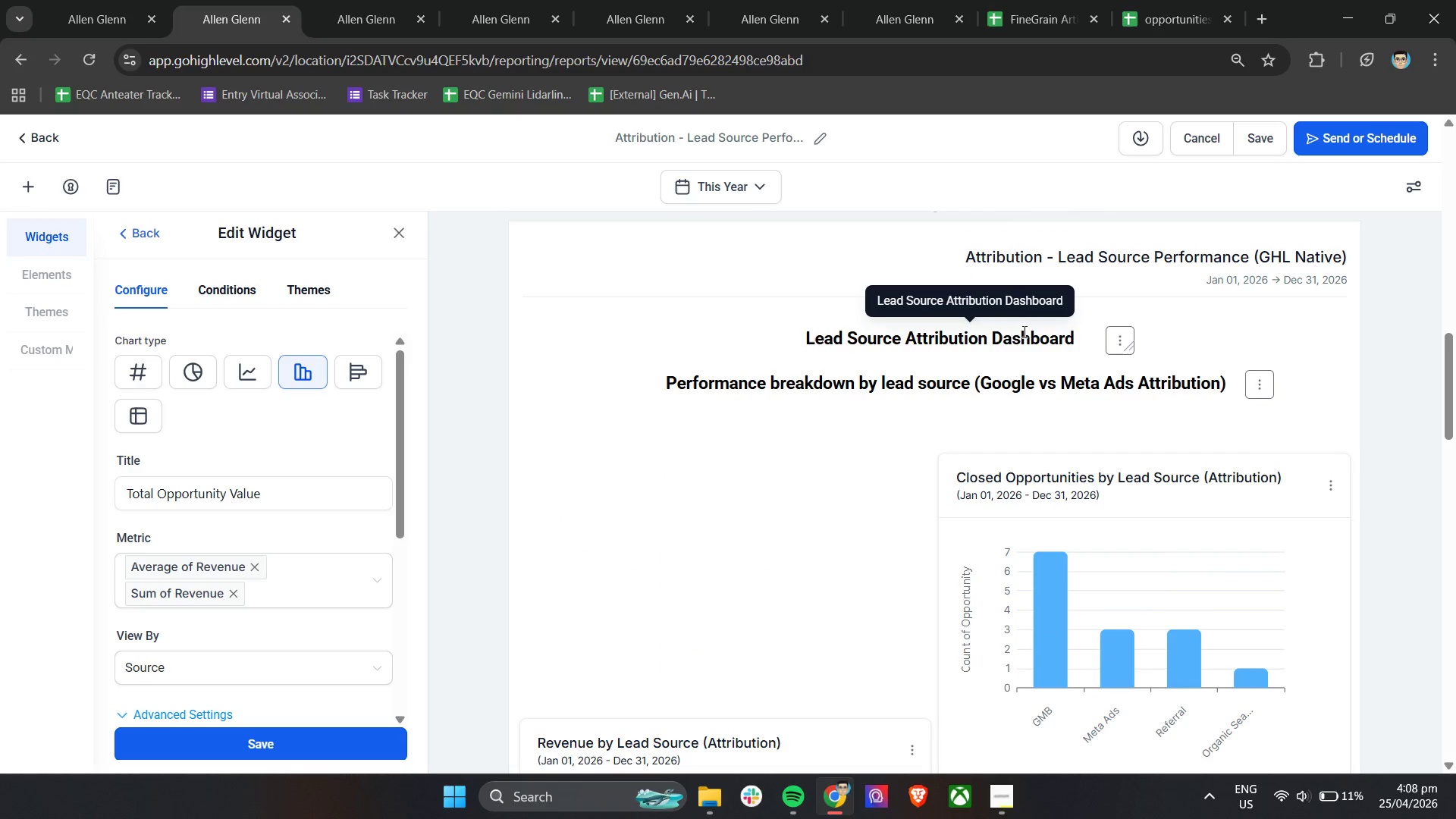 
left_click_drag(start_coordinate=[1128, 337], to_coordinate=[1099, 313])
 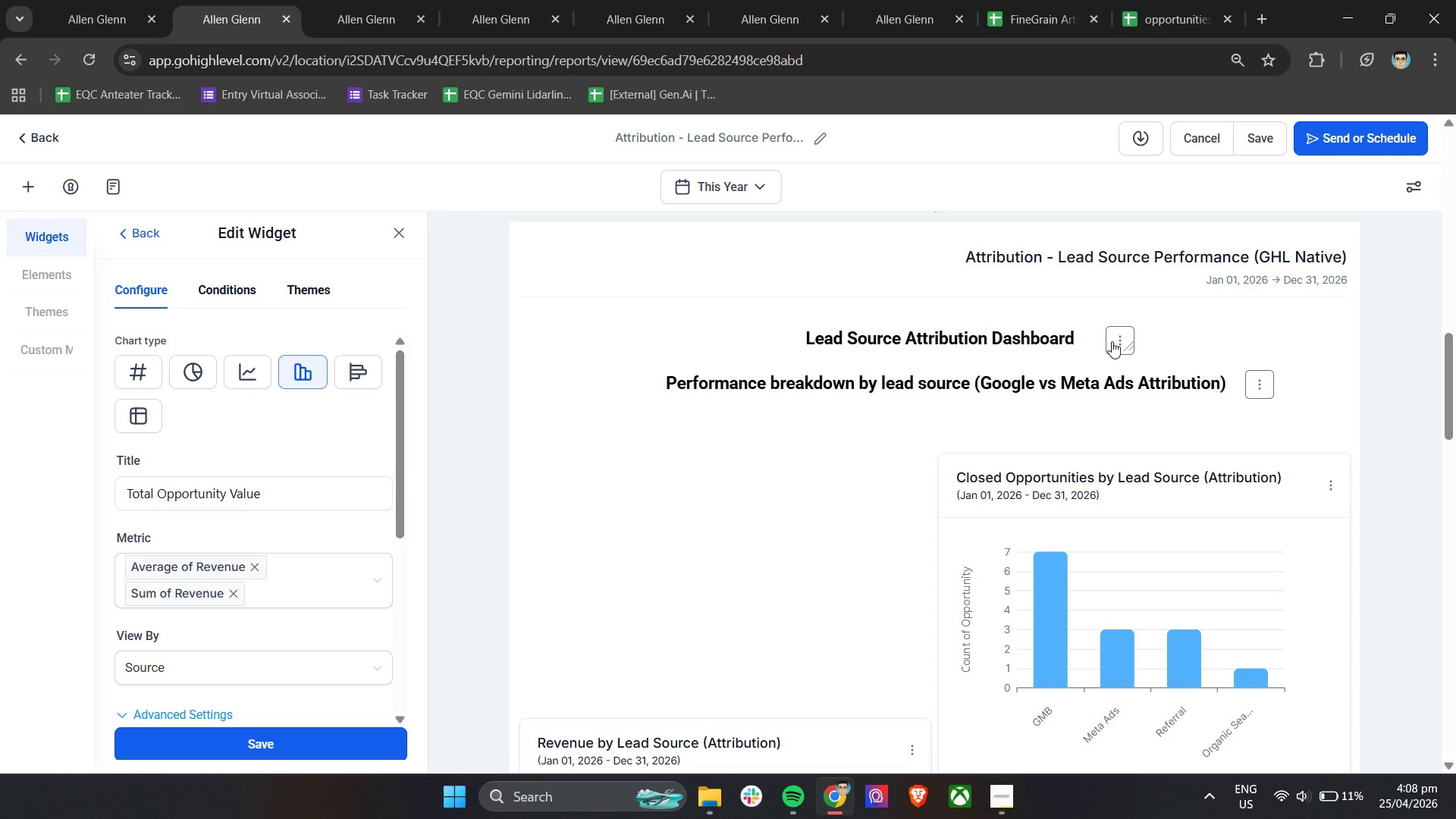 
left_click_drag(start_coordinate=[1120, 341], to_coordinate=[1084, 340])
 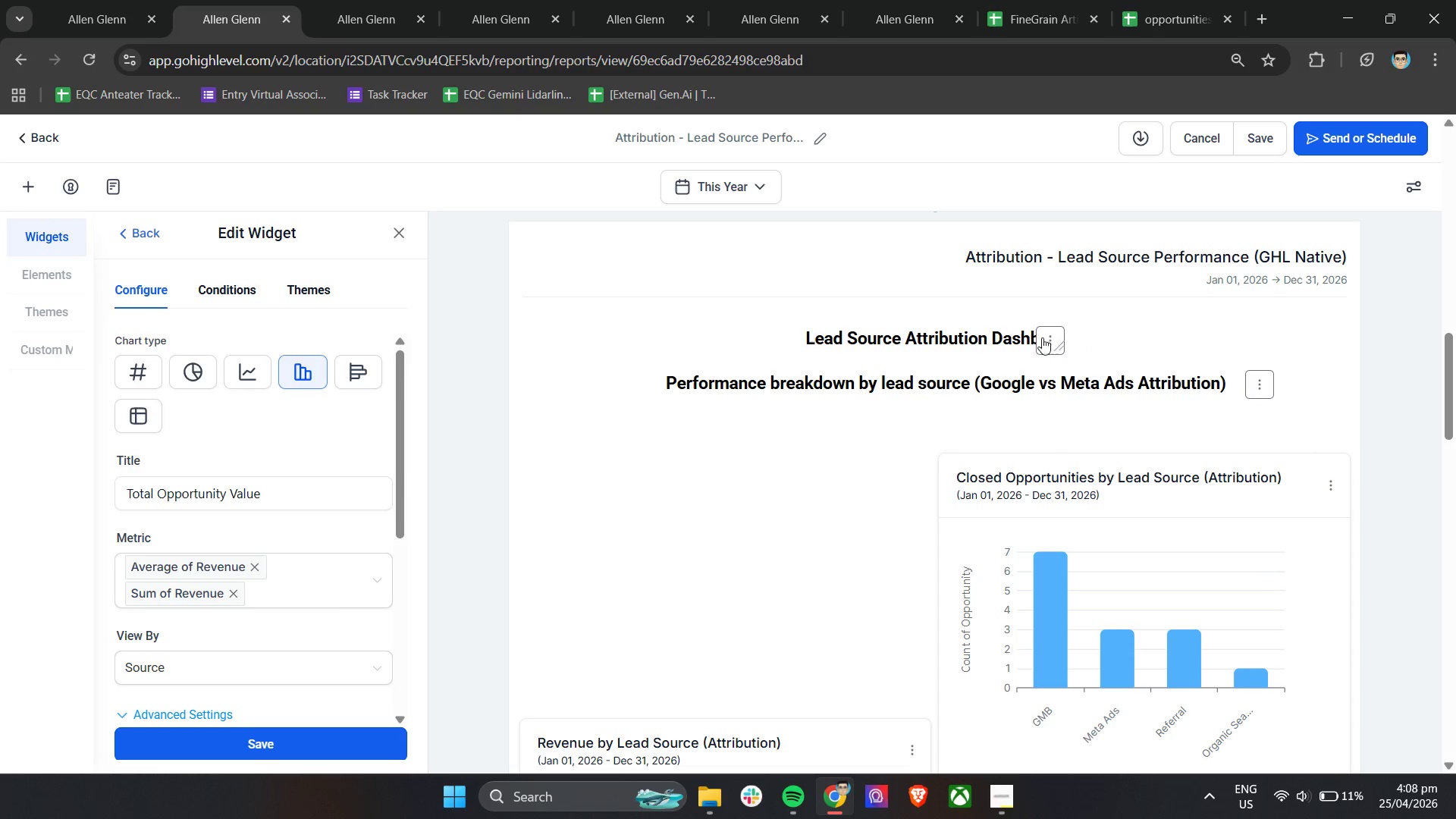 
left_click_drag(start_coordinate=[1052, 337], to_coordinate=[1021, 334])
 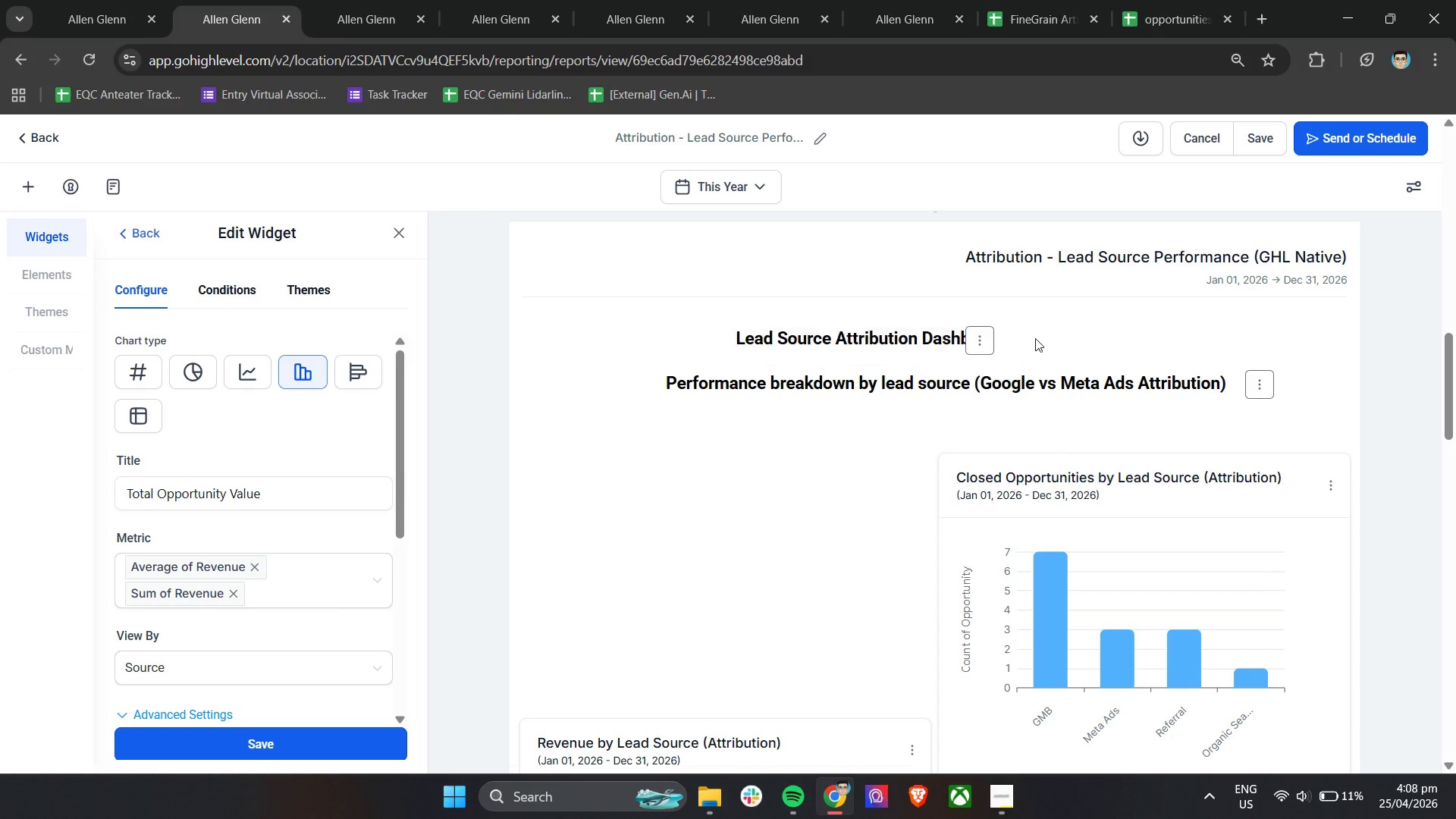 
left_click_drag(start_coordinate=[1031, 337], to_coordinate=[1037, 338])
 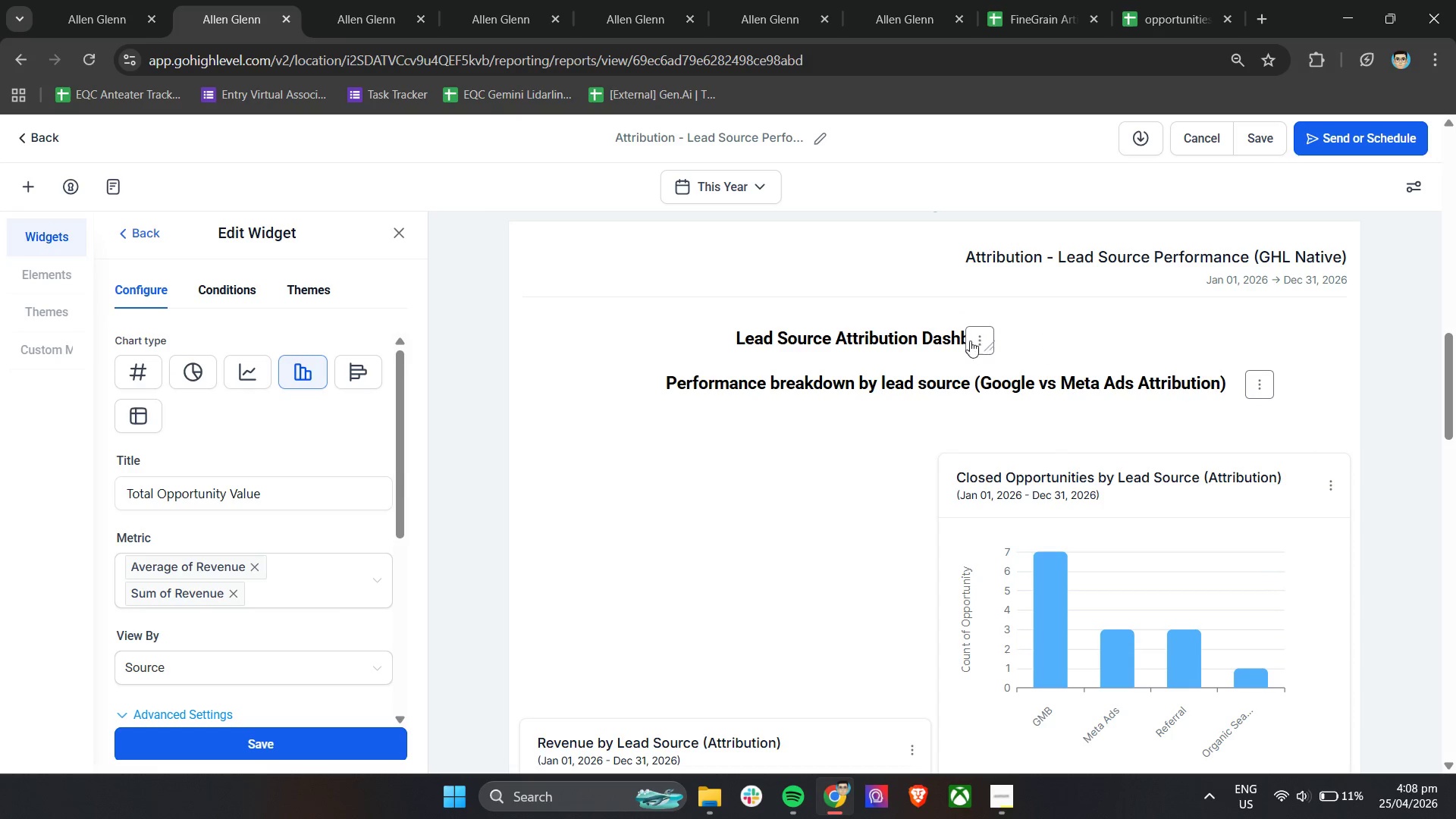 
left_click_drag(start_coordinate=[930, 339], to_coordinate=[1022, 339])
 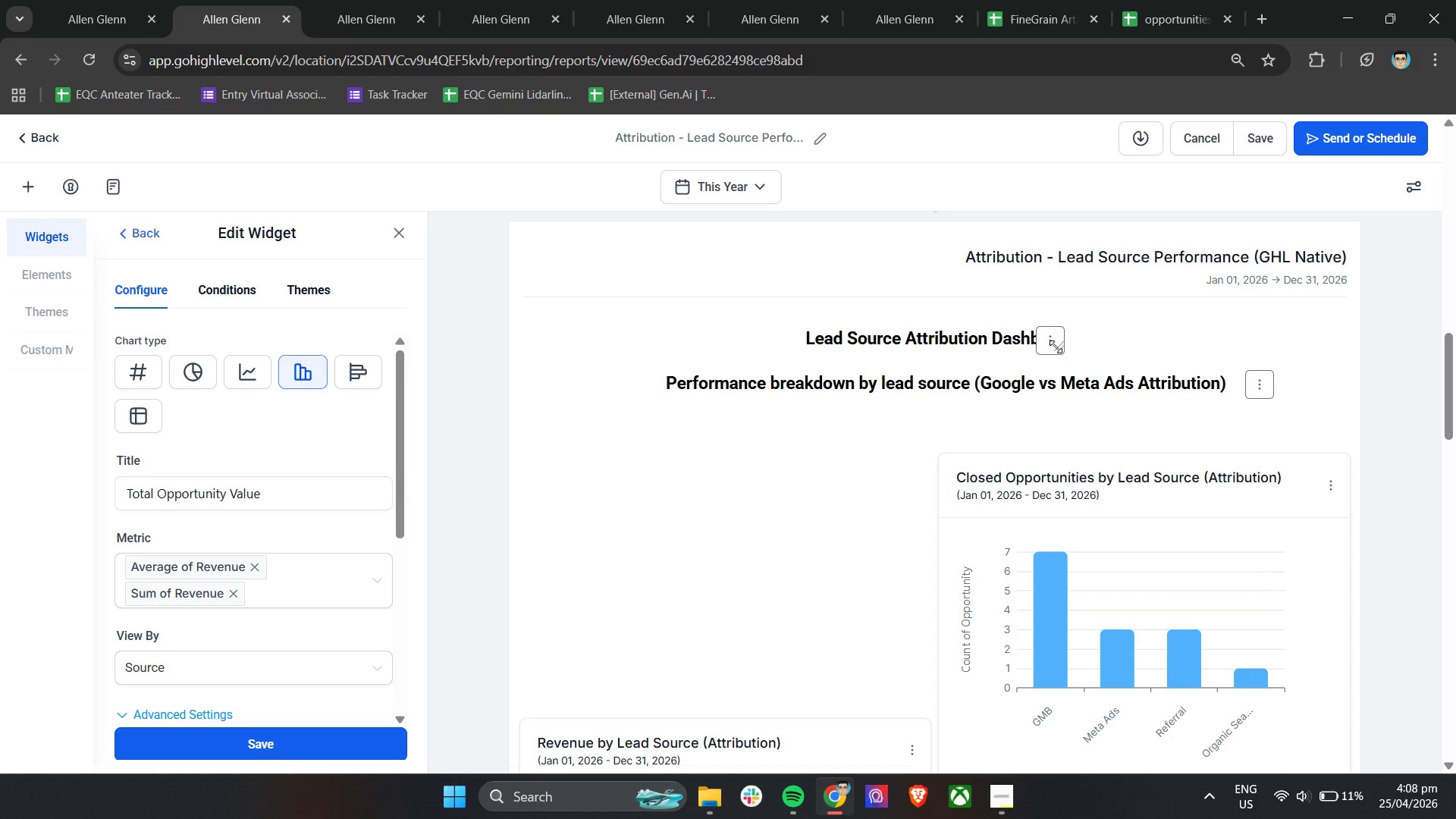 
left_click_drag(start_coordinate=[1056, 347], to_coordinate=[1095, 353])
 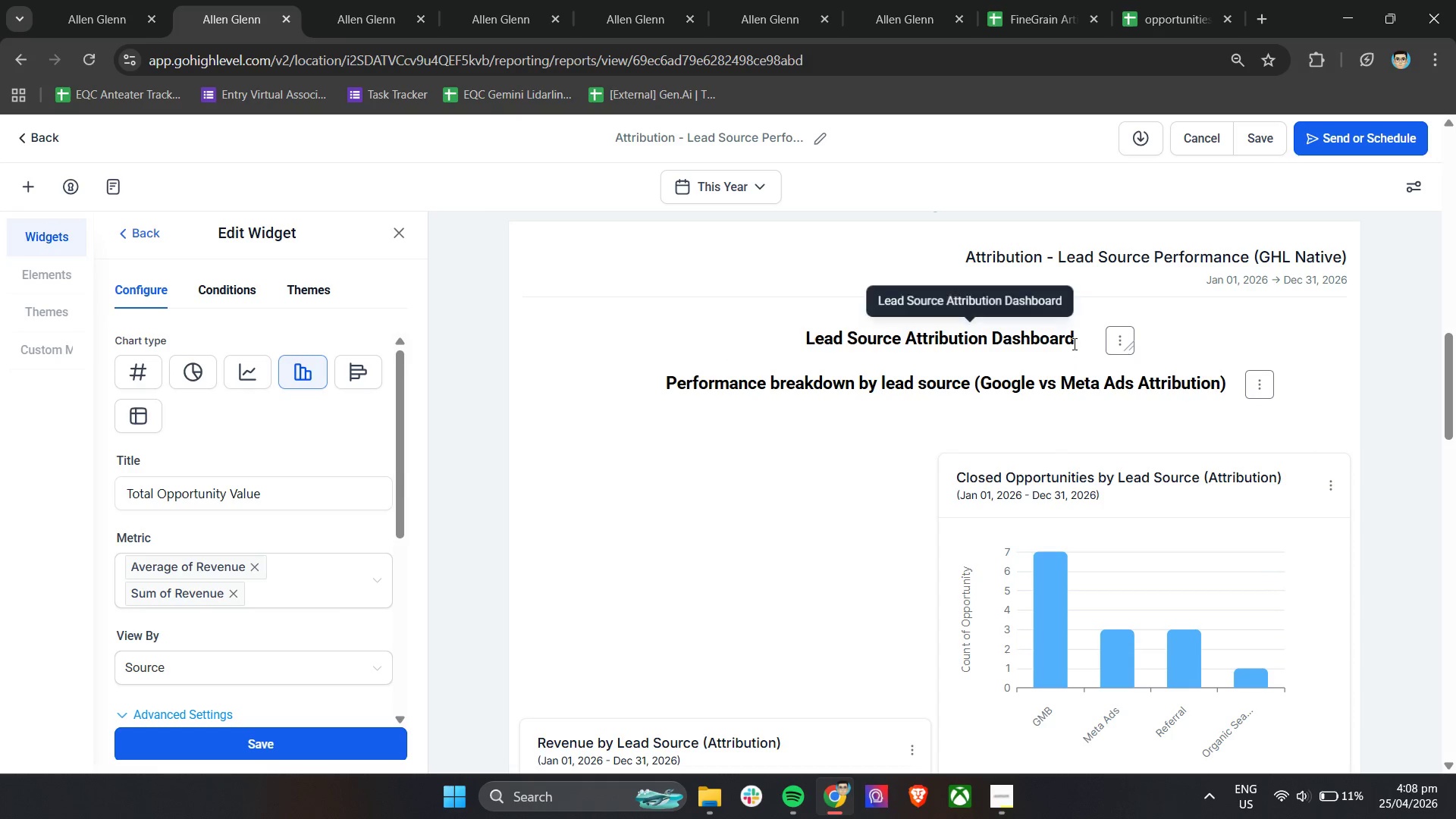 
scroll: coordinate [1129, 440], scroll_direction: down, amount: 1.0
 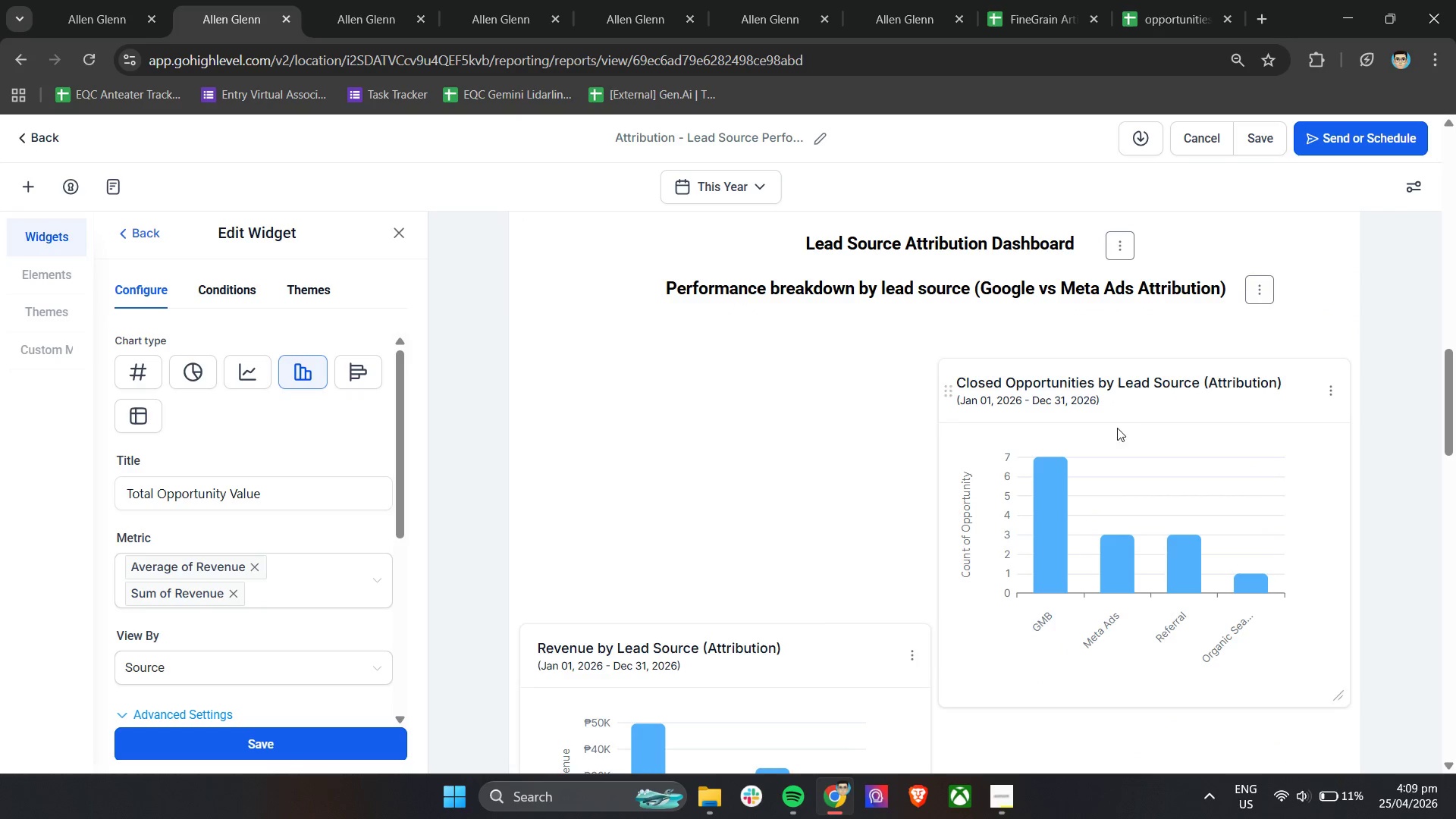 
scroll: coordinate [1128, 397], scroll_direction: none, amount: 0.0
 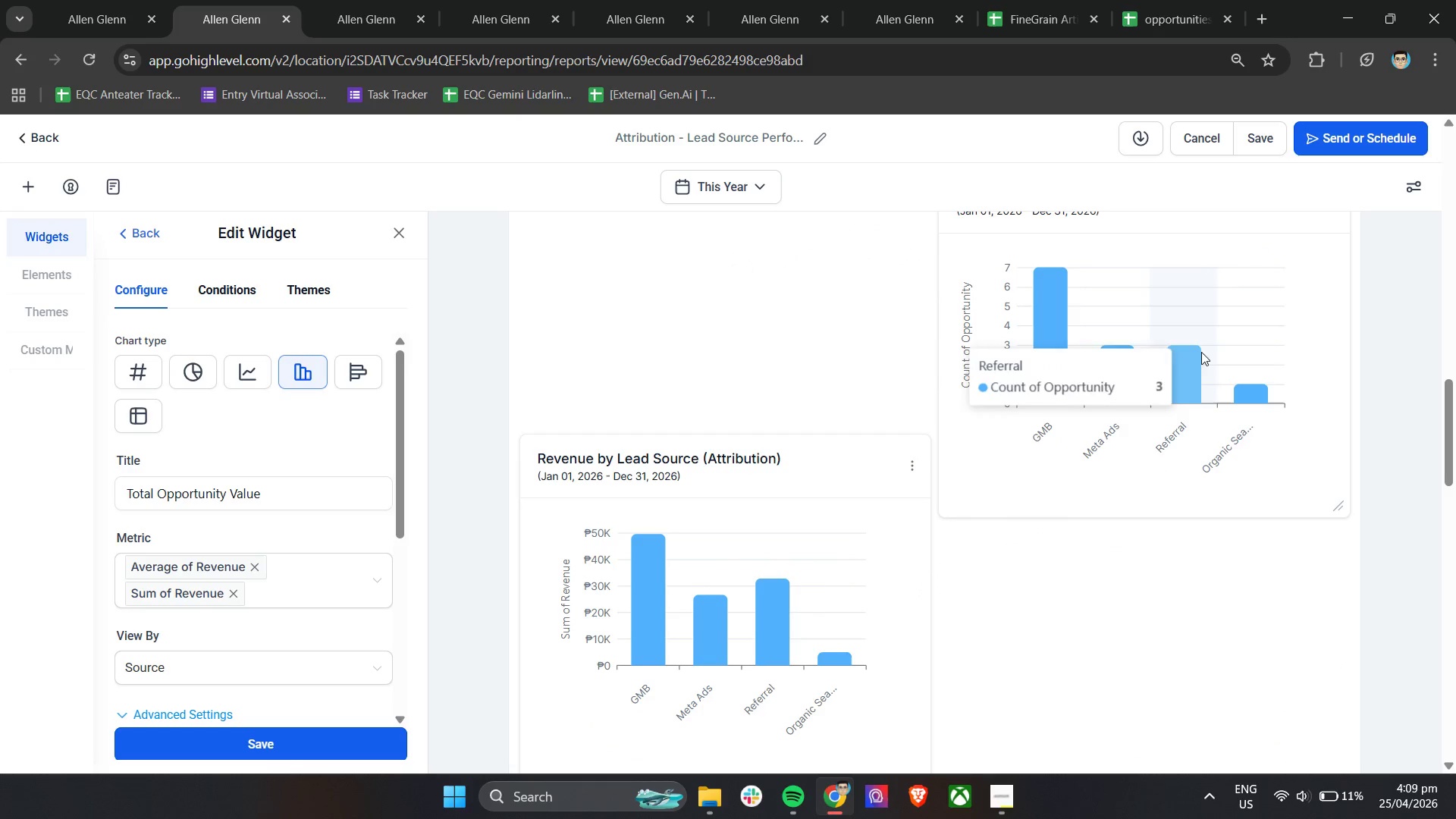 
scroll: coordinate [1261, 453], scroll_direction: up, amount: 4.0
 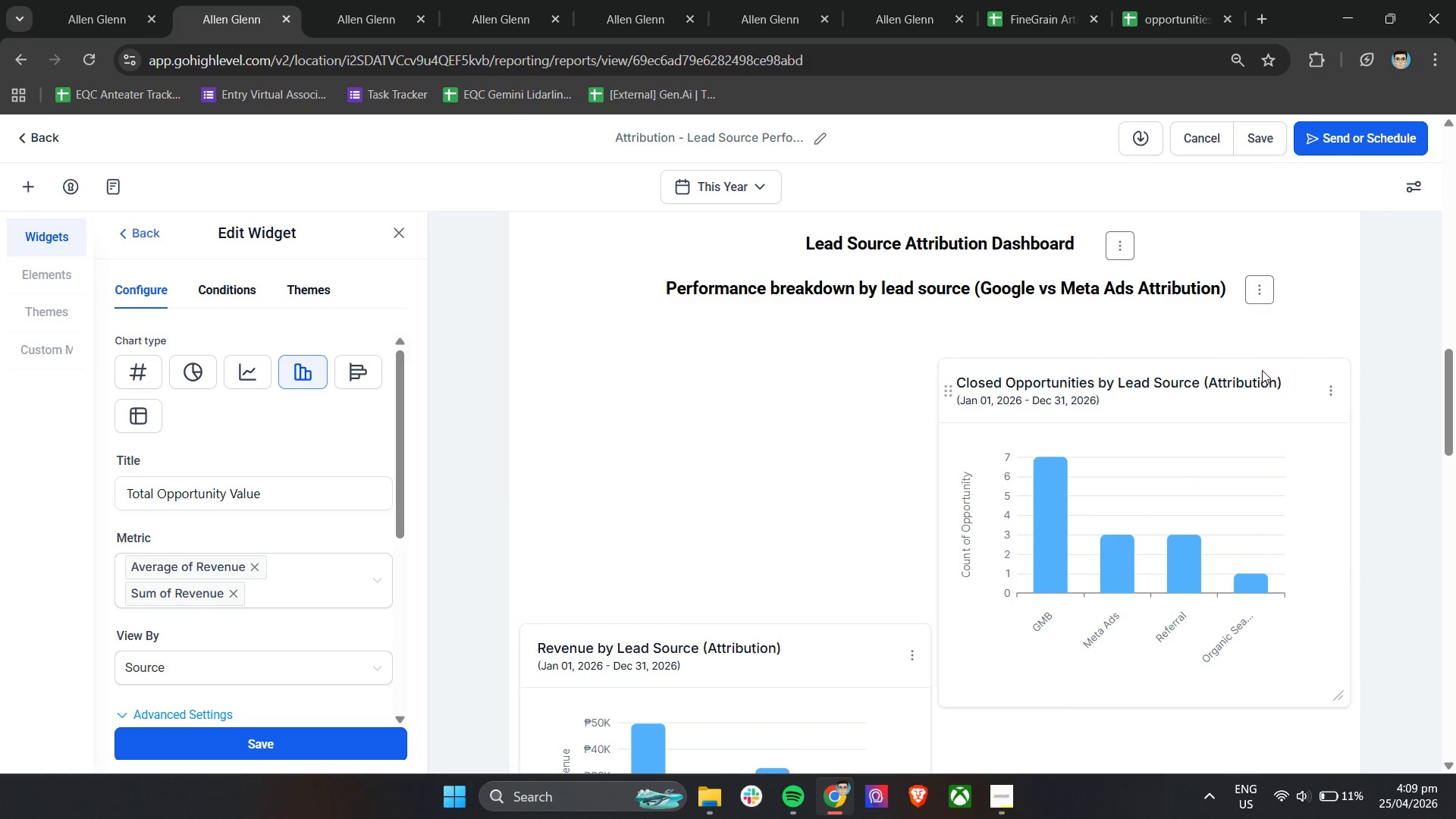 
left_click_drag(start_coordinate=[1262, 370], to_coordinate=[1276, 665])
 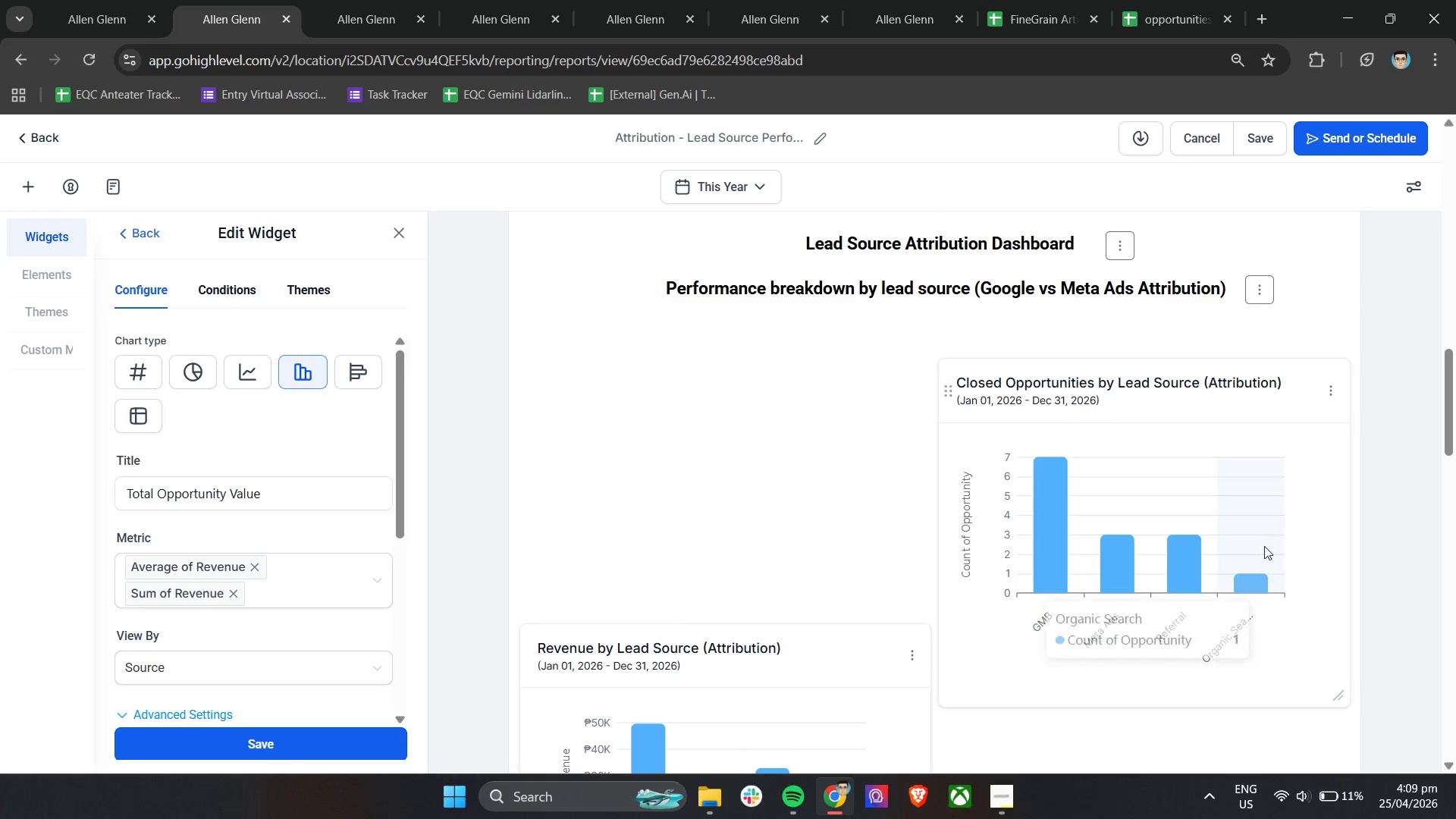 
scroll: coordinate [1352, 429], scroll_direction: down, amount: 9.0
 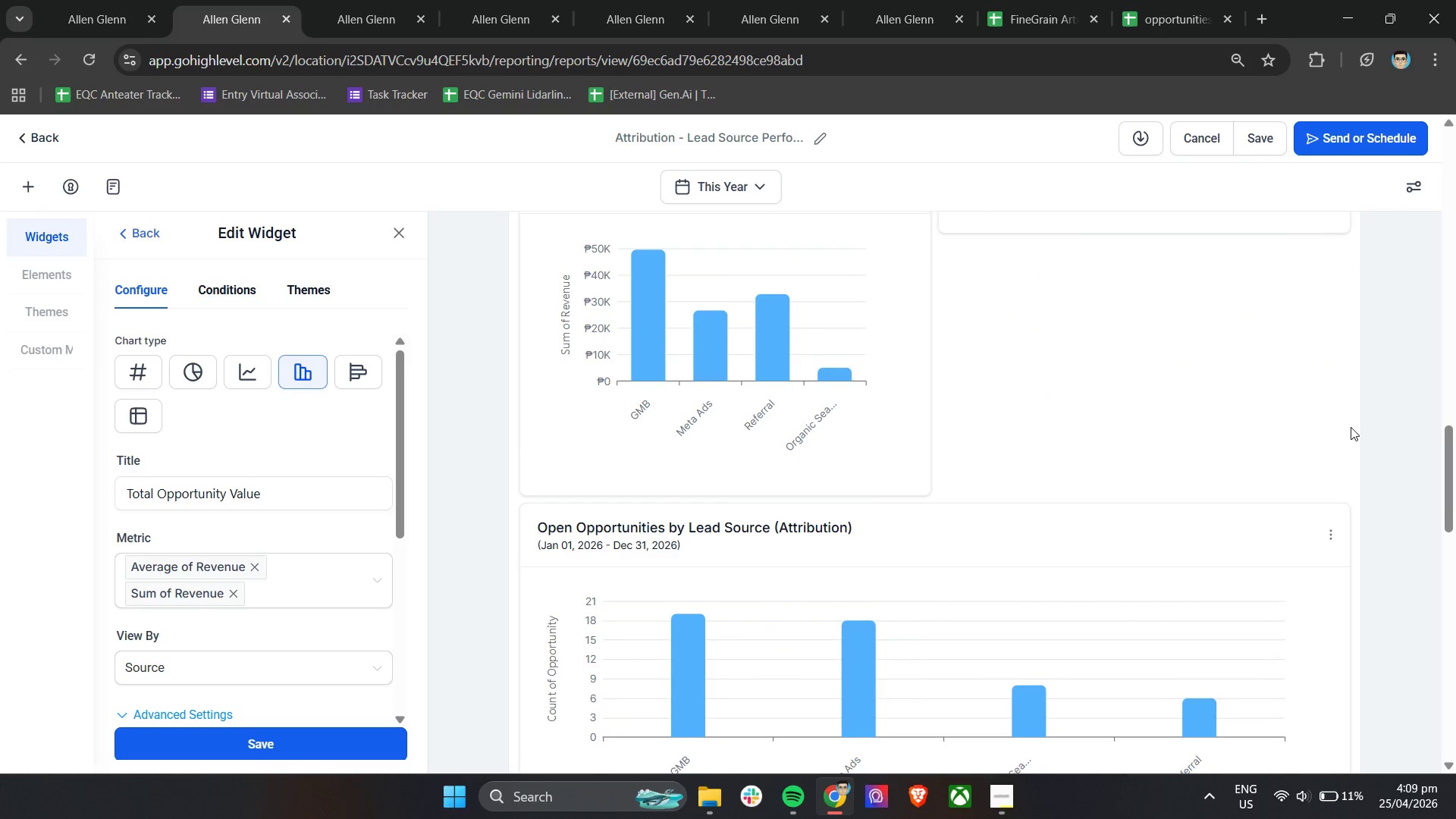 
scroll: coordinate [1331, 323], scroll_direction: up, amount: 4.0
 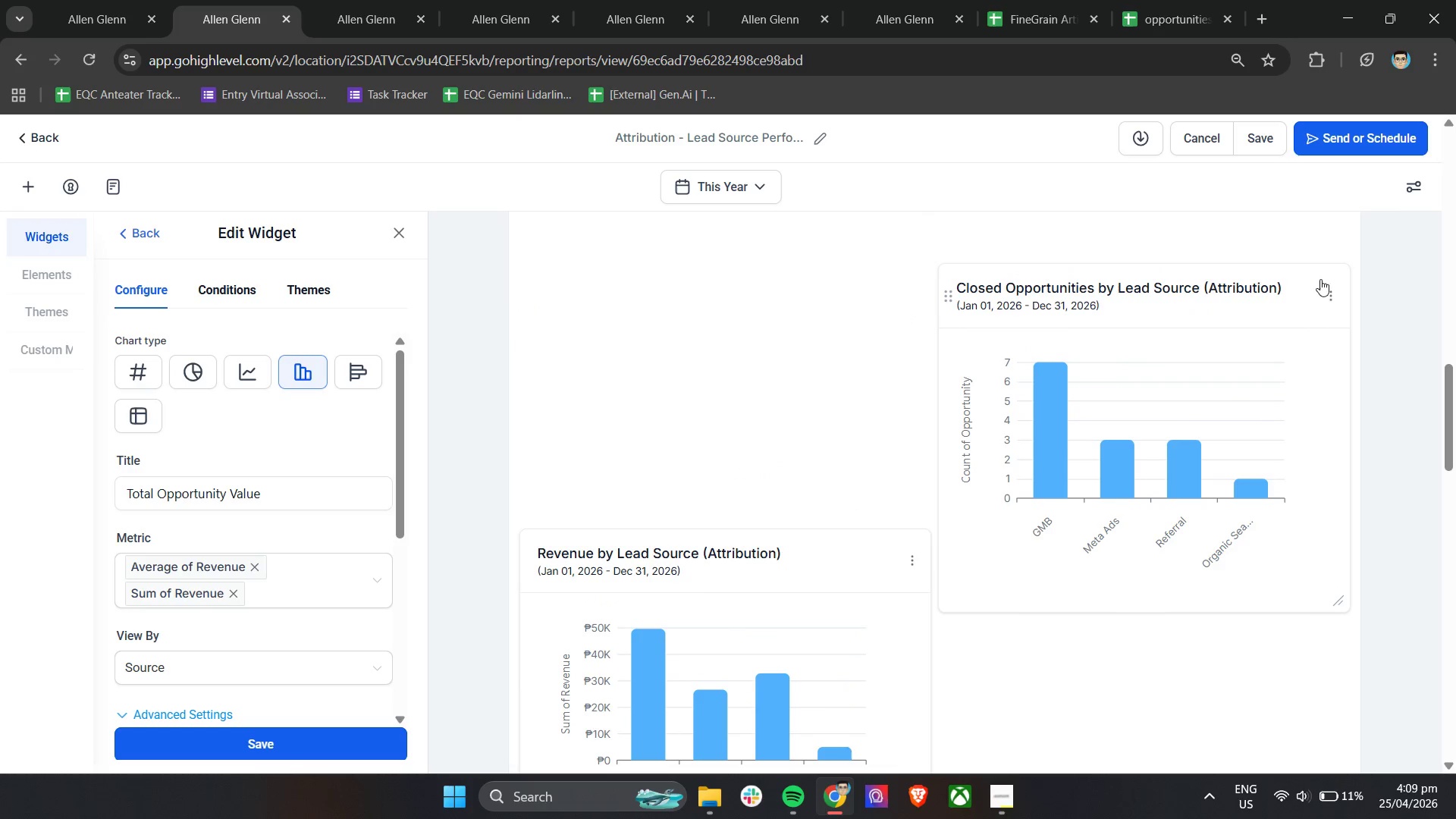 
left_click_drag(start_coordinate=[1319, 276], to_coordinate=[1325, 585])
 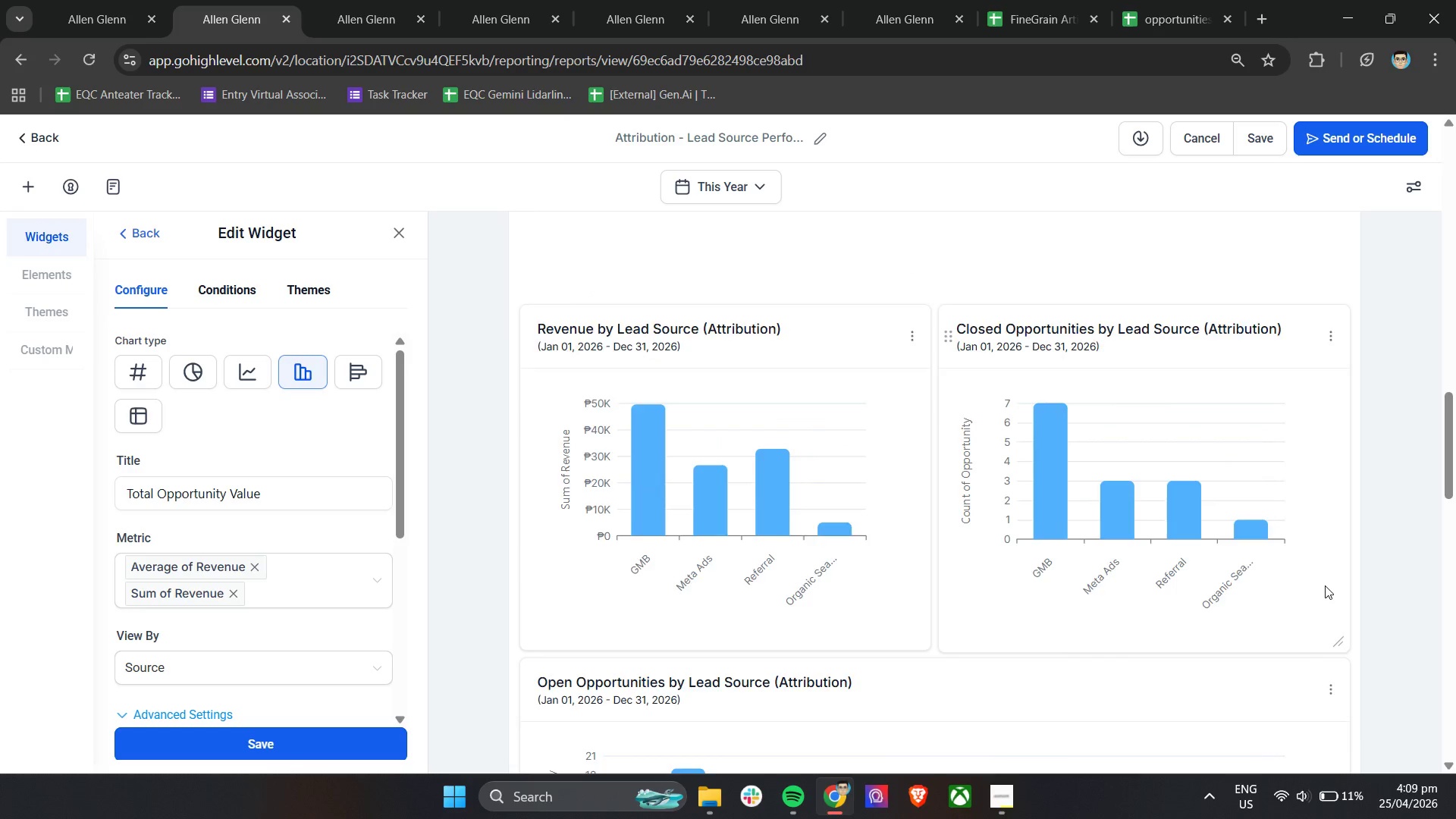 
scroll: coordinate [1317, 337], scroll_direction: up, amount: 1.0
 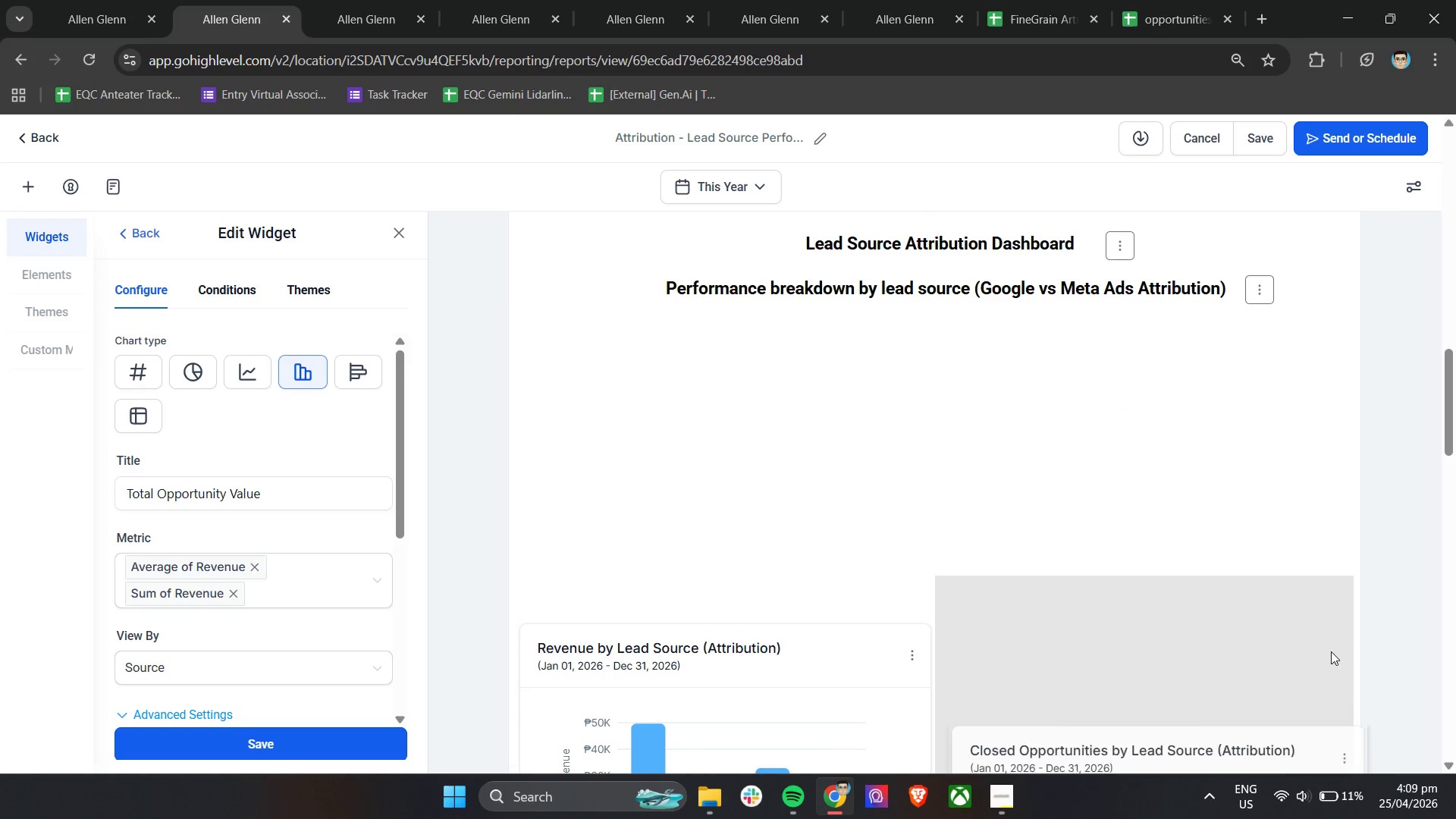 
scroll: coordinate [1335, 488], scroll_direction: down, amount: 4.0
 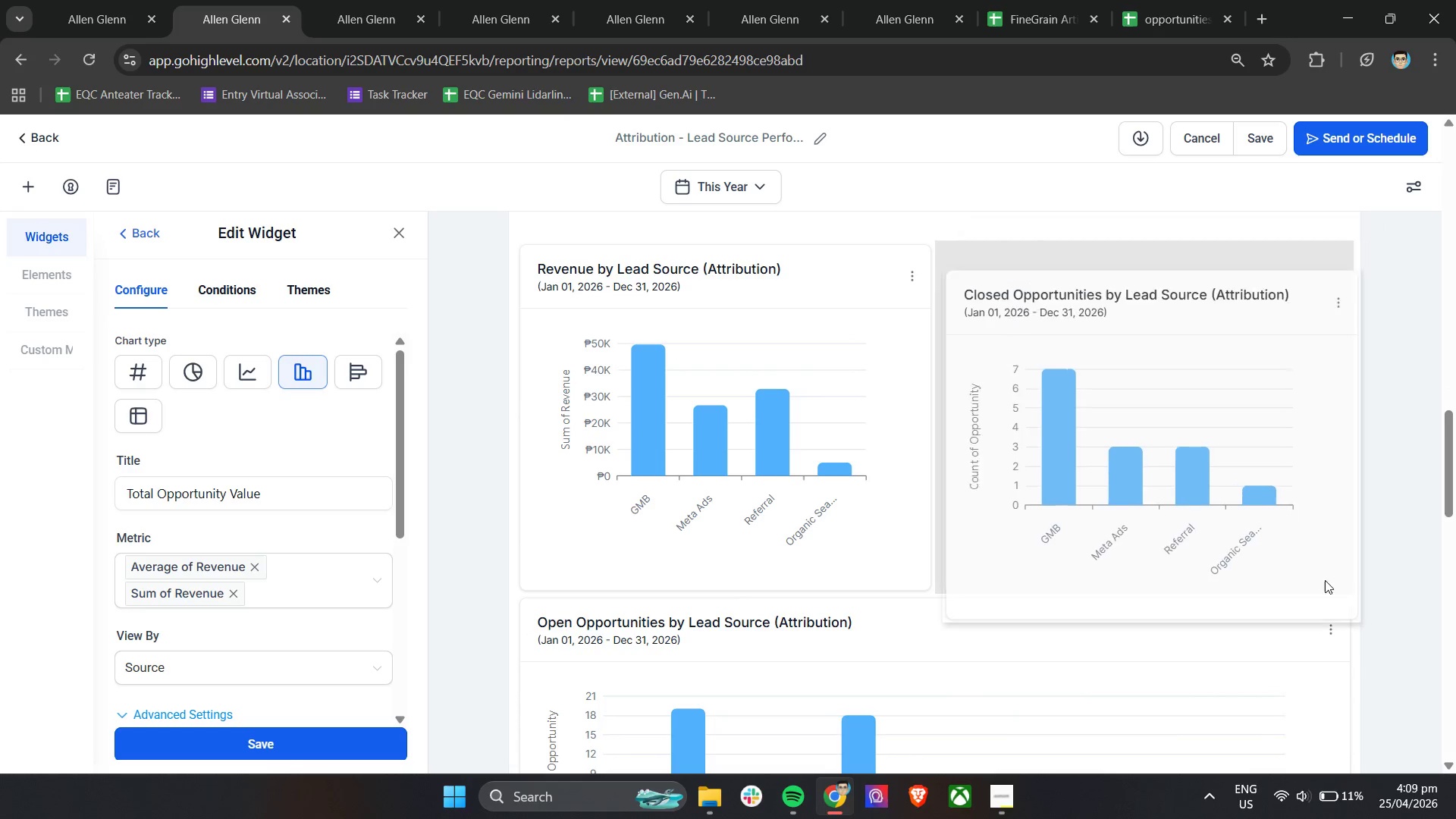 
scroll: coordinate [1325, 585], scroll_direction: up, amount: 2.0
 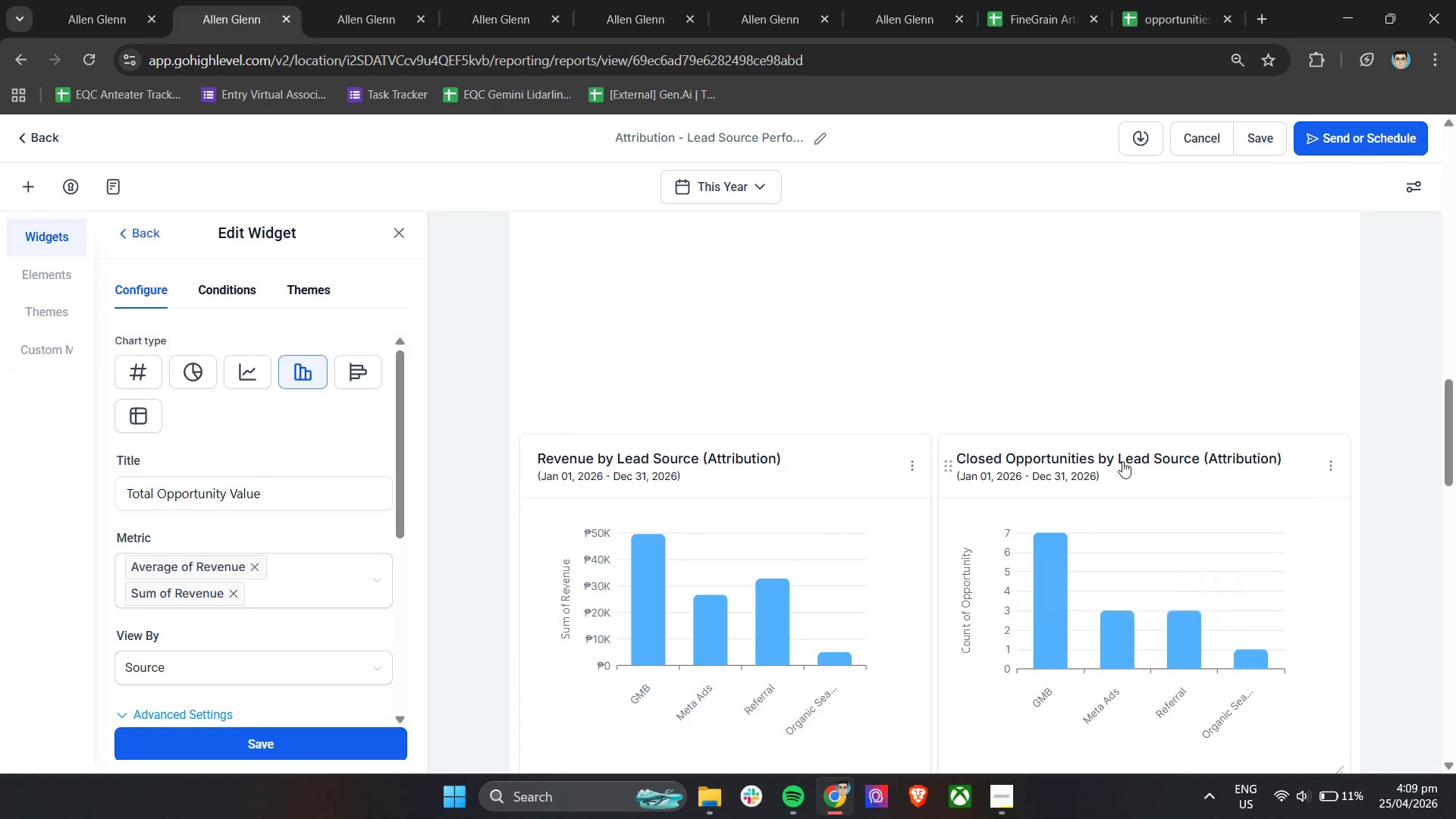 
scroll: coordinate [1123, 462], scroll_direction: down, amount: 9.0
 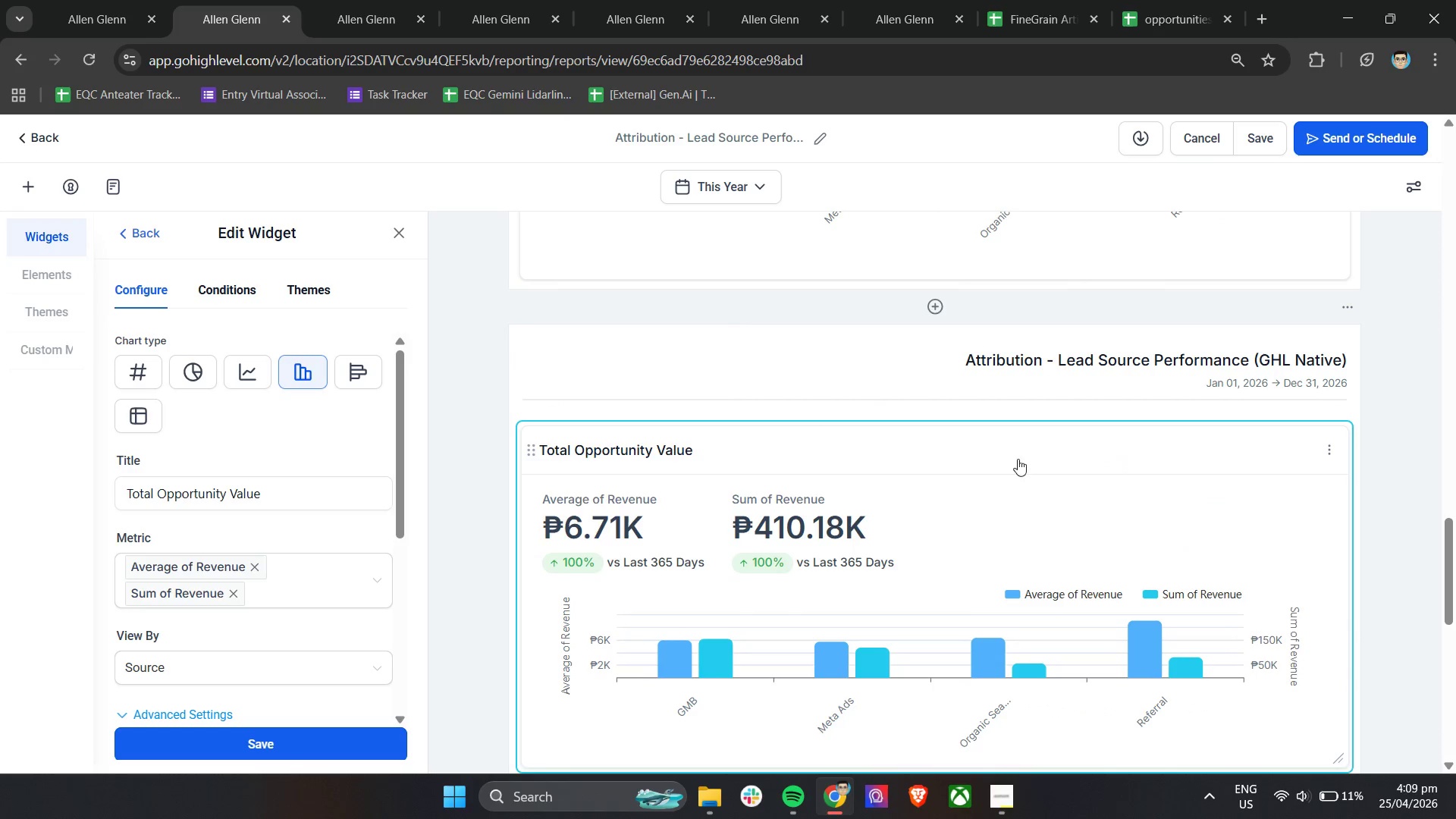 
left_click_drag(start_coordinate=[1015, 461], to_coordinate=[1087, 25])
 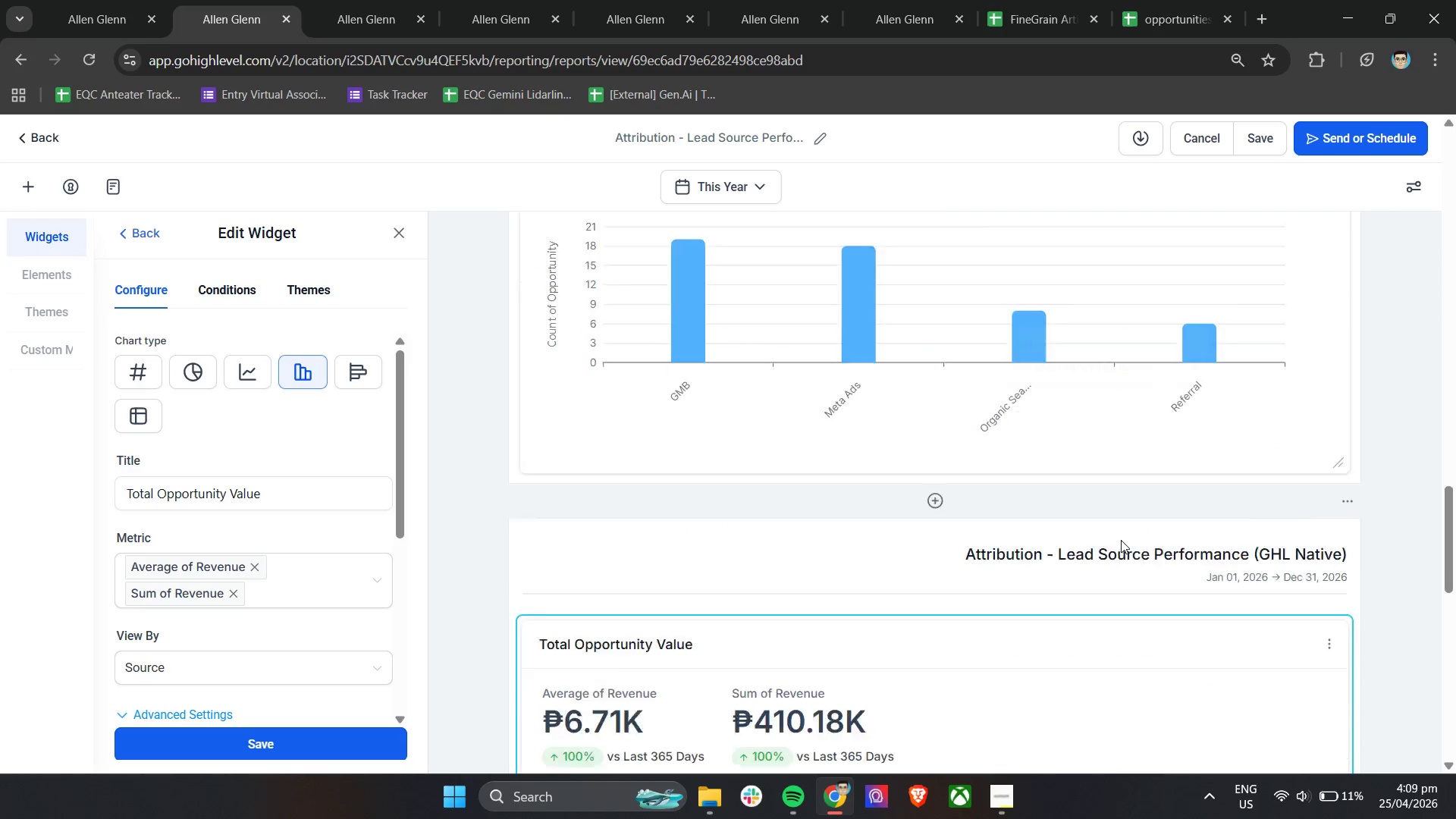 
scroll: coordinate [832, 420], scroll_direction: up, amount: 8.0
 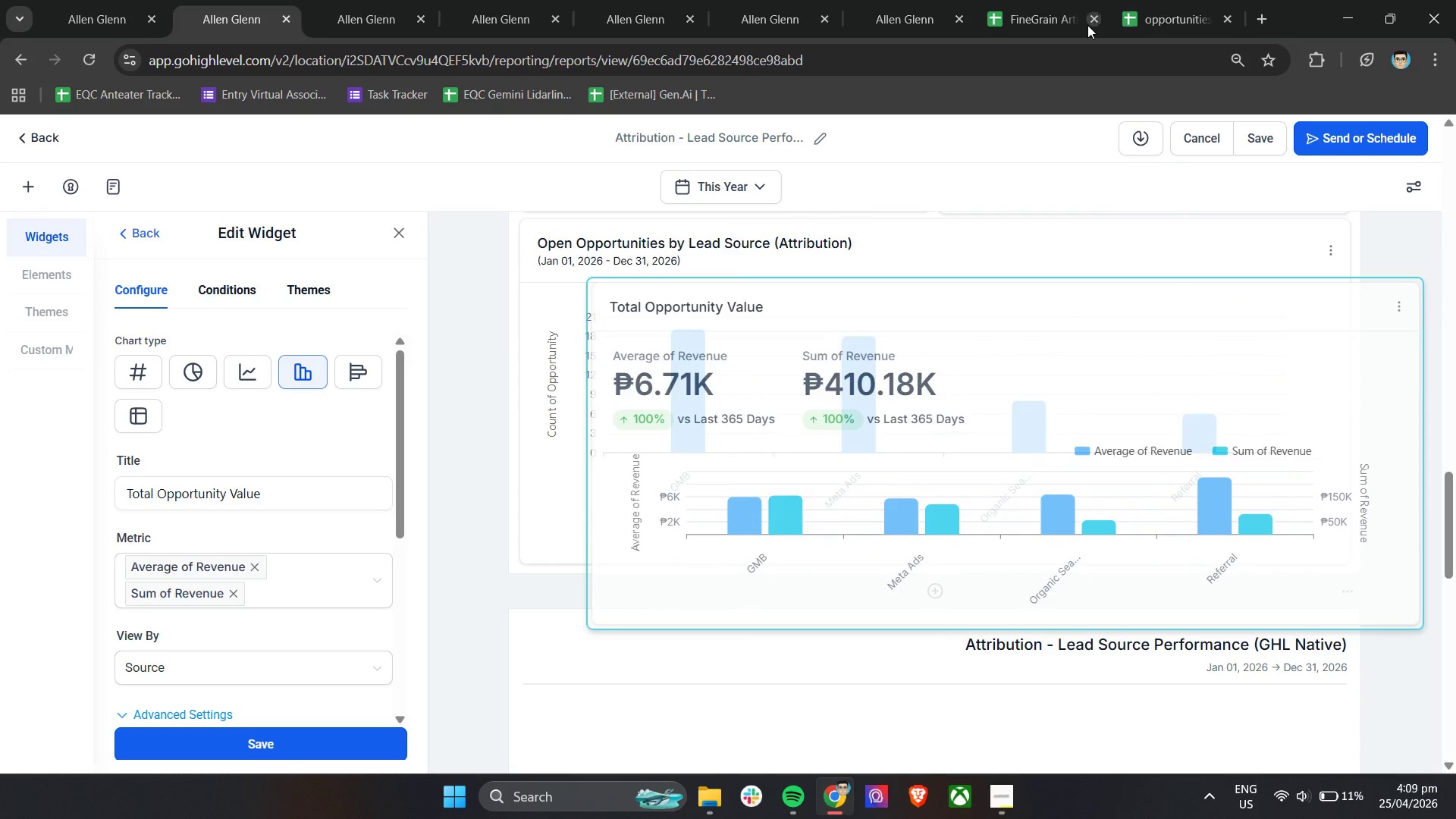 
scroll: coordinate [1121, 540], scroll_direction: down, amount: 3.0
 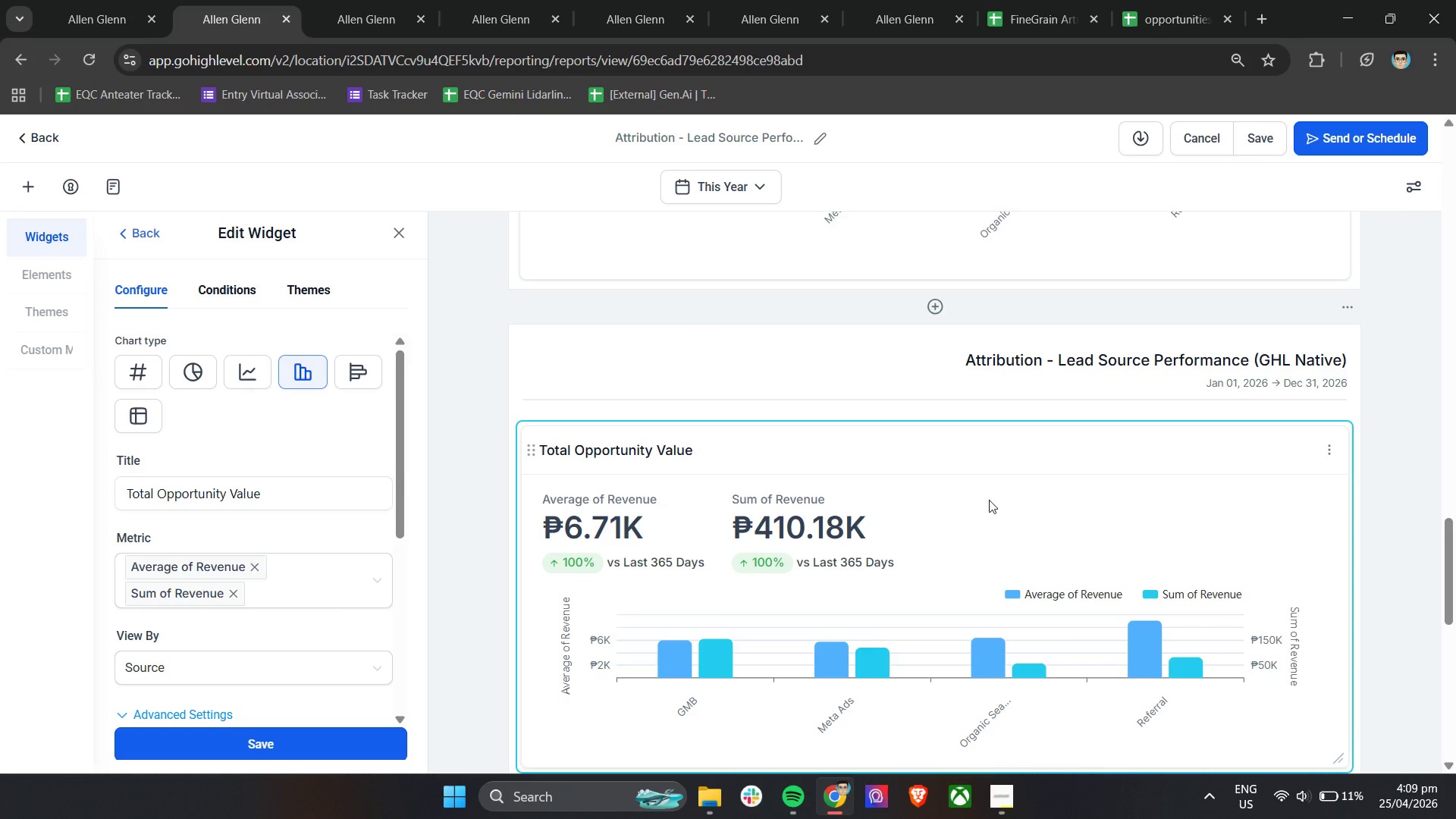 
left_click_drag(start_coordinate=[989, 492], to_coordinate=[1085, 284])
 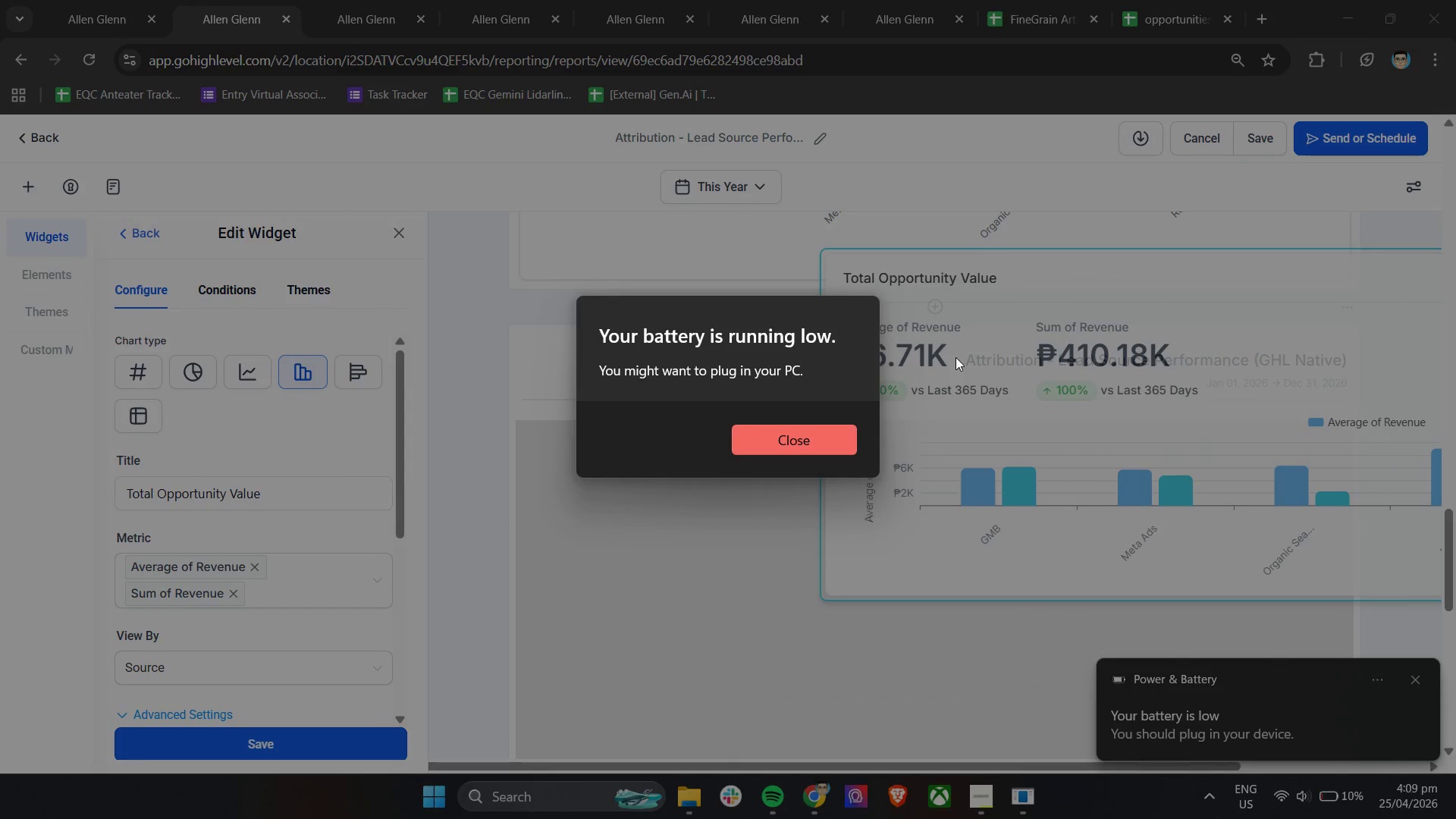 
scroll: coordinate [1174, 245], scroll_direction: up, amount: 2.0
 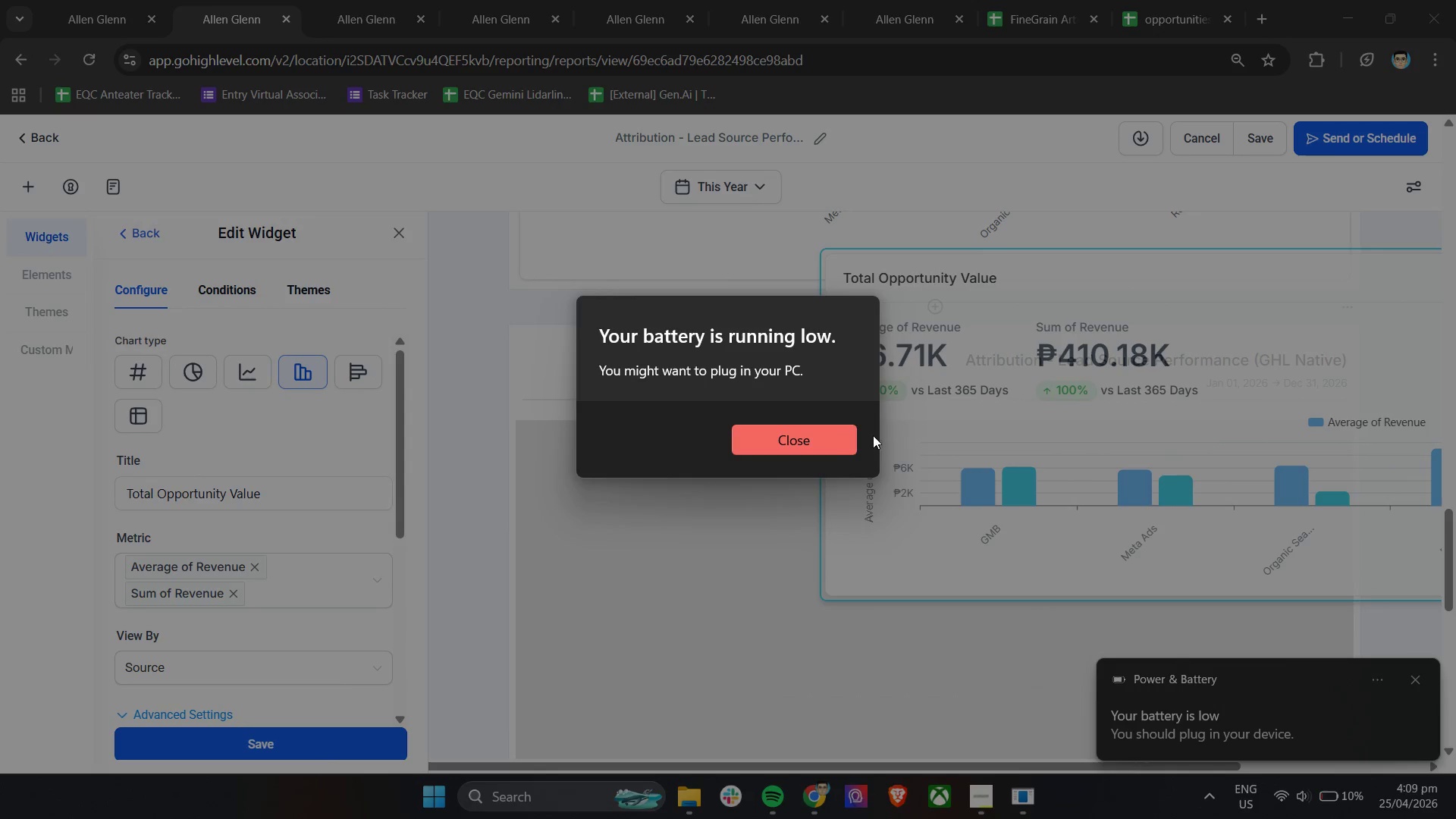 
left_click([812, 435])
 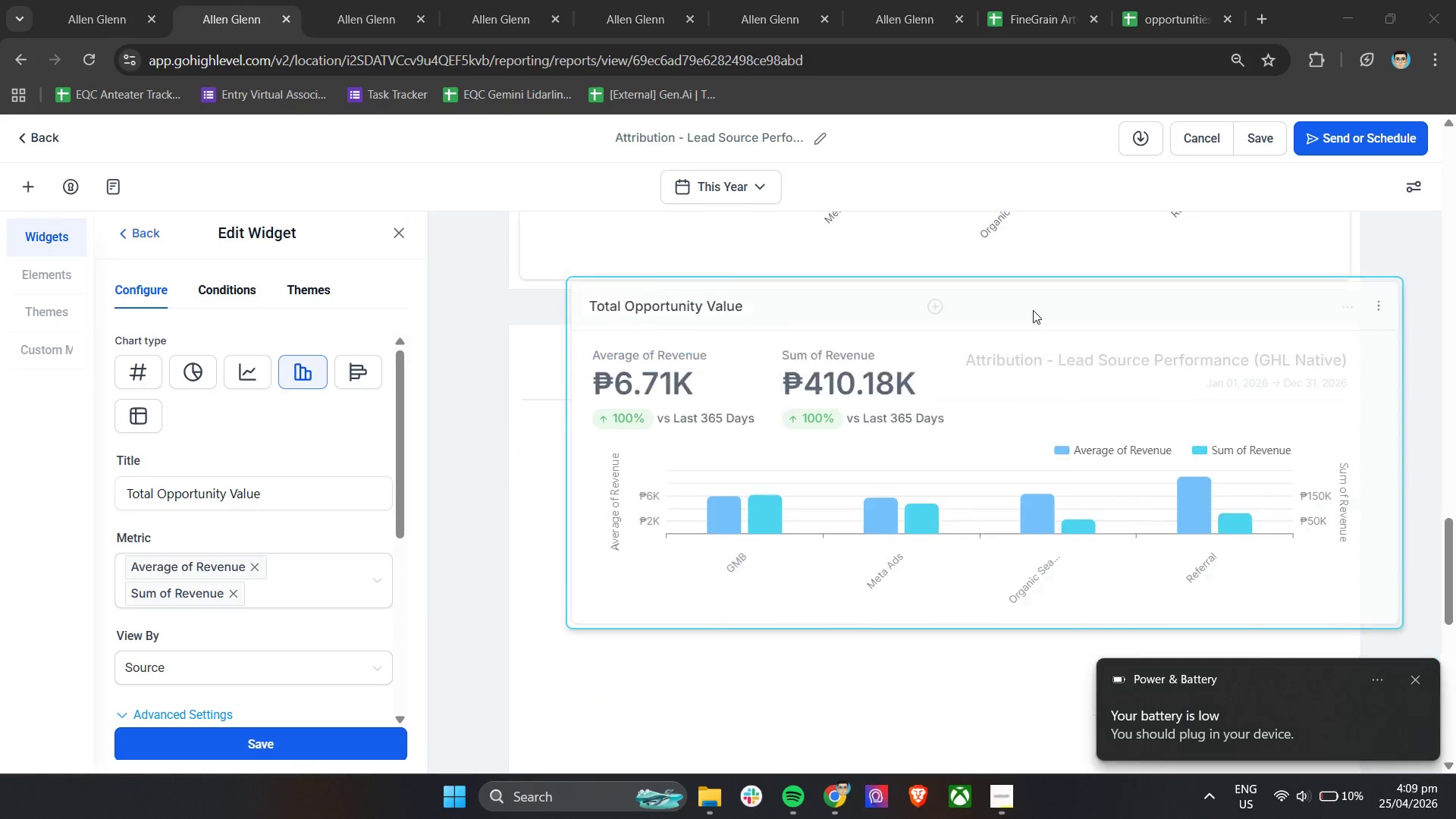 
scroll: coordinate [924, 348], scroll_direction: up, amount: 10.0
 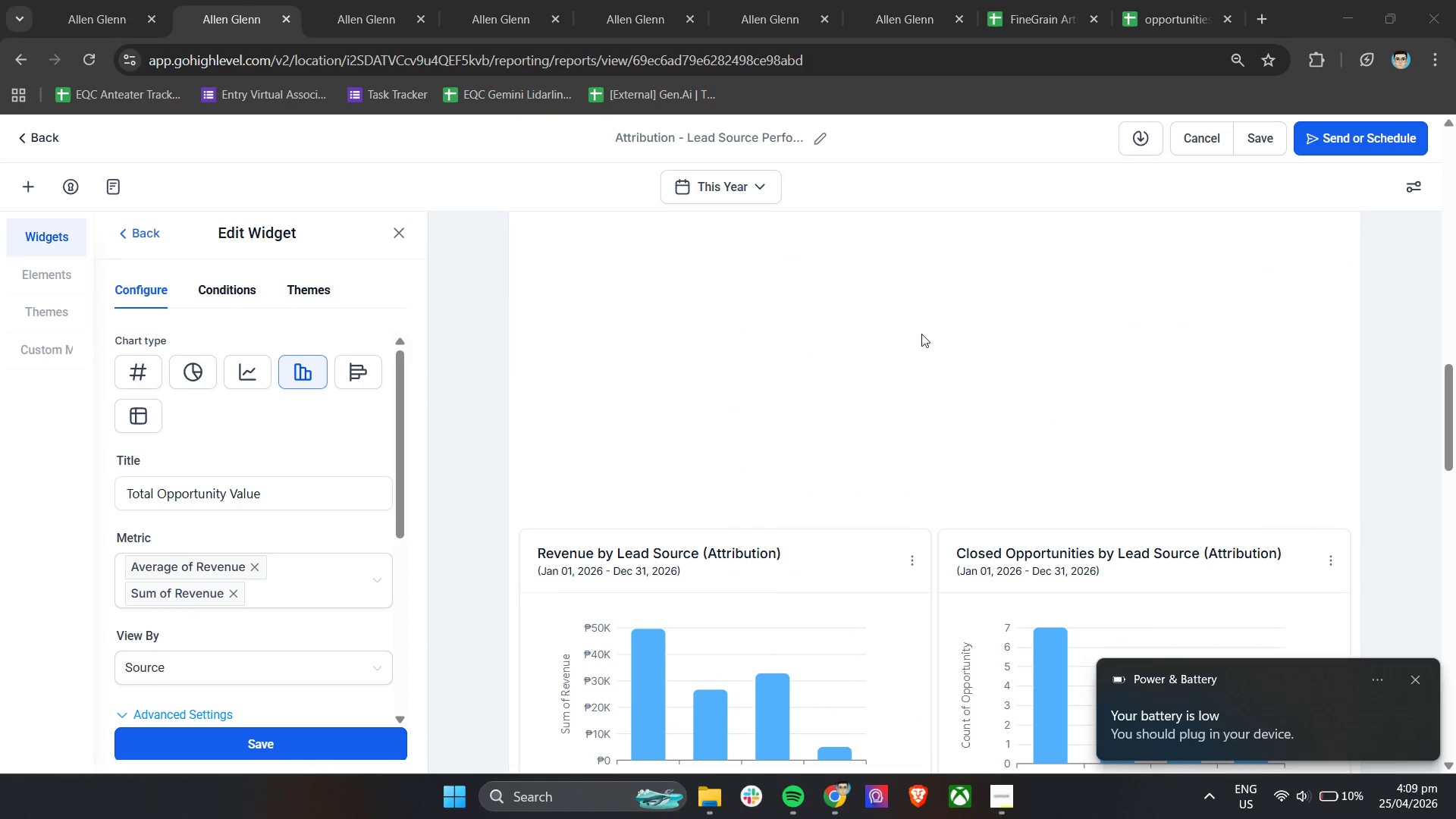 
left_click([920, 335])
 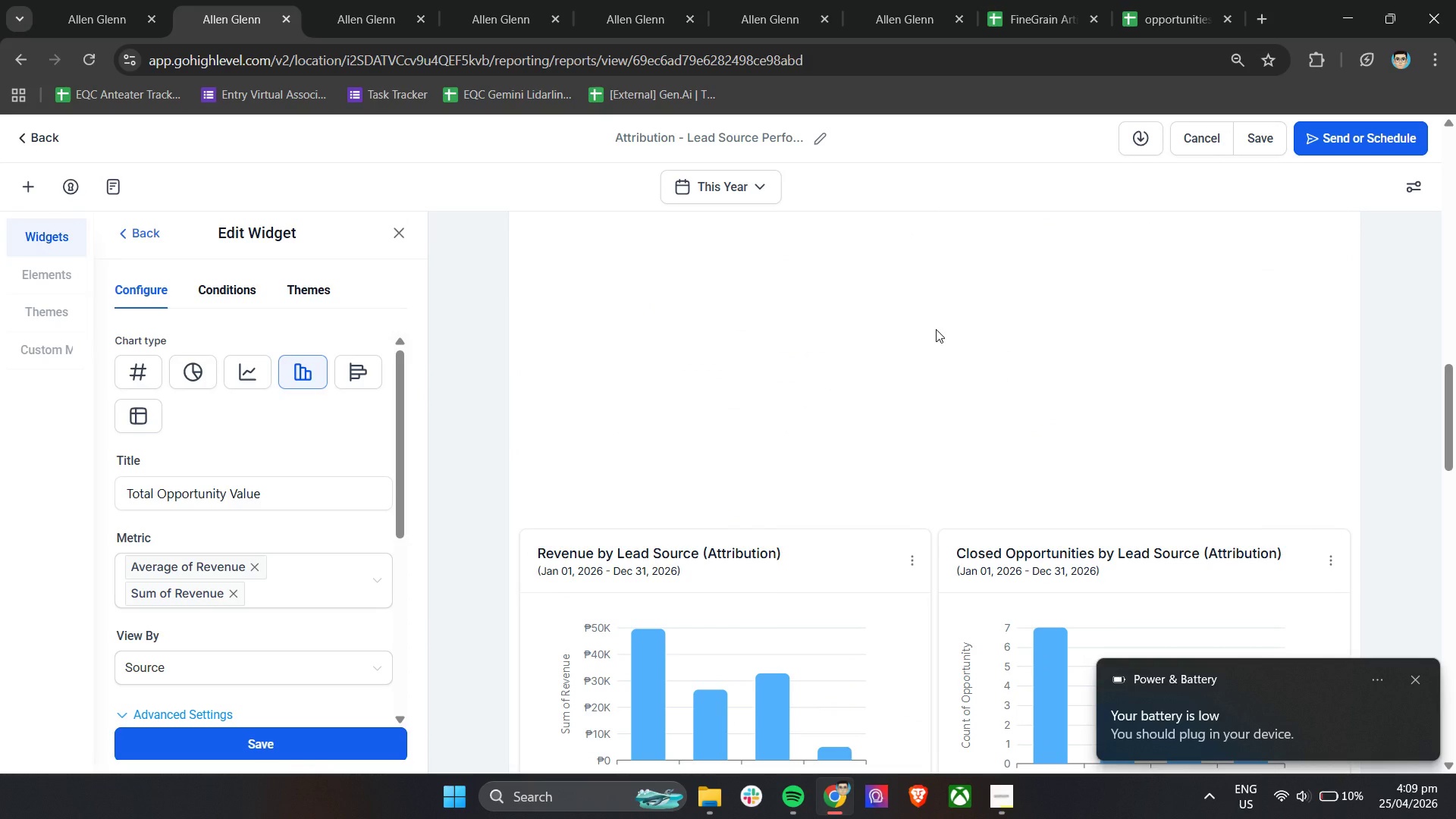 
wait(5.41)
 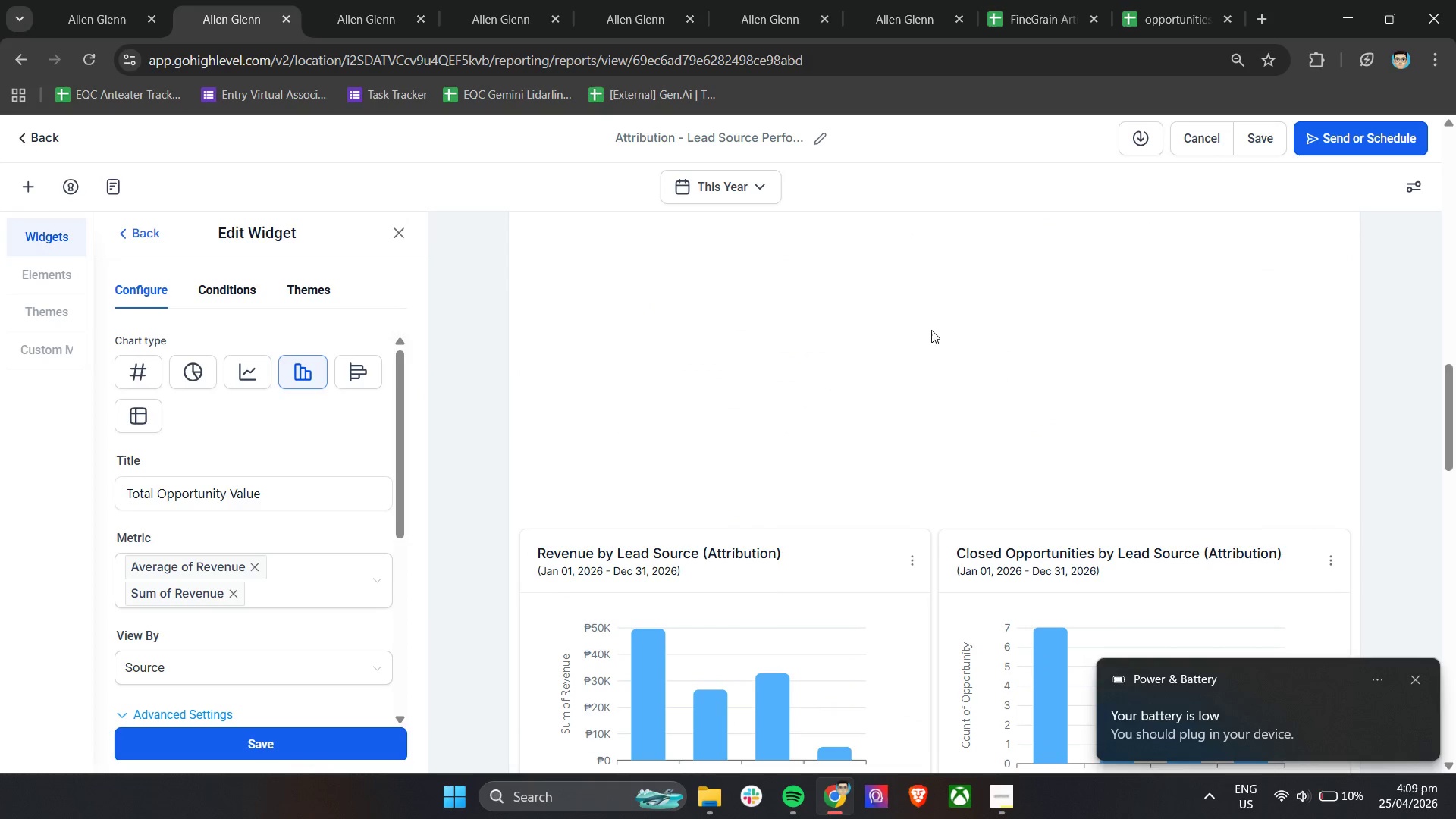 
scroll: coordinate [943, 328], scroll_direction: down, amount: 4.0
 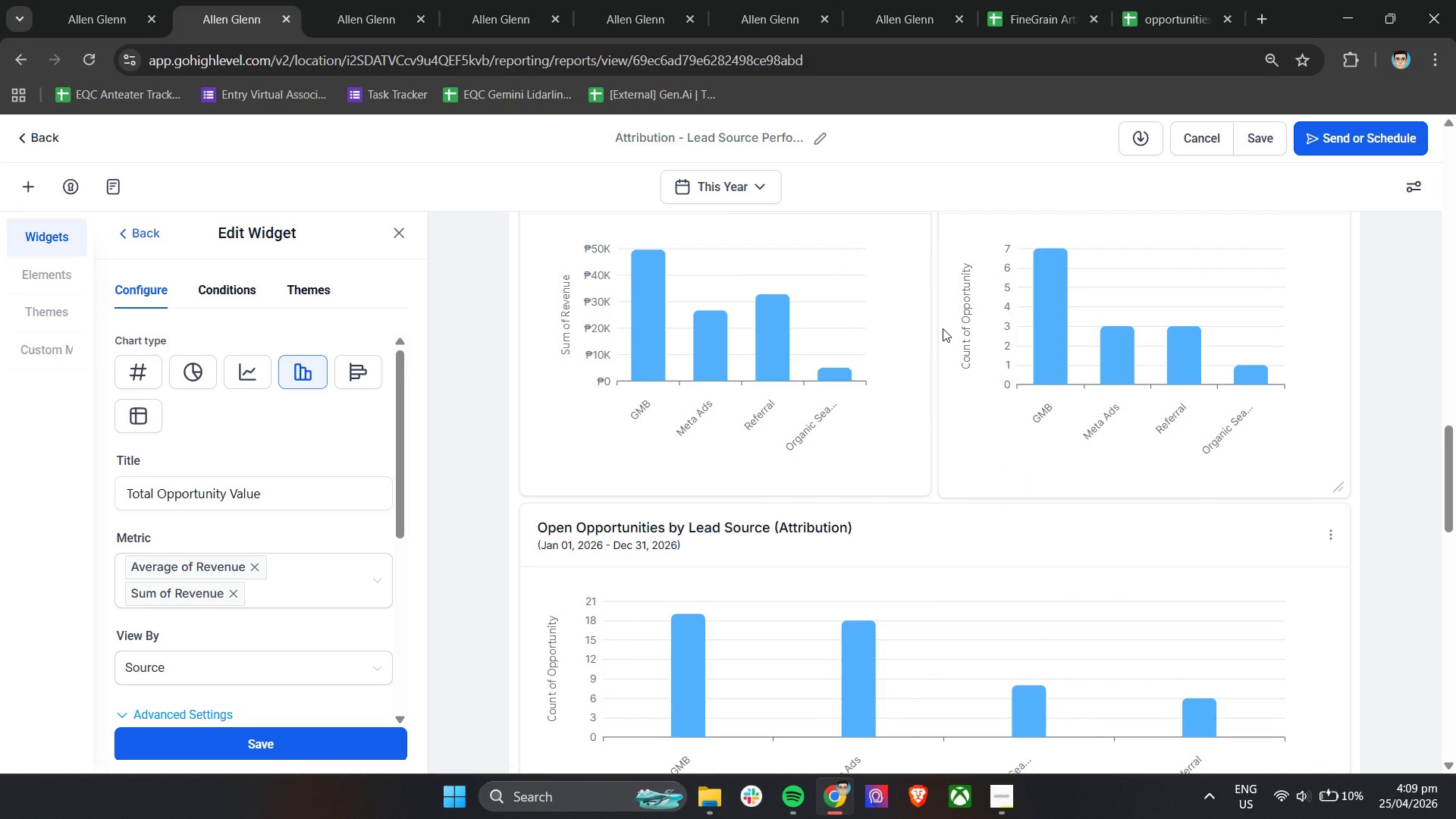 
wait(5.61)
 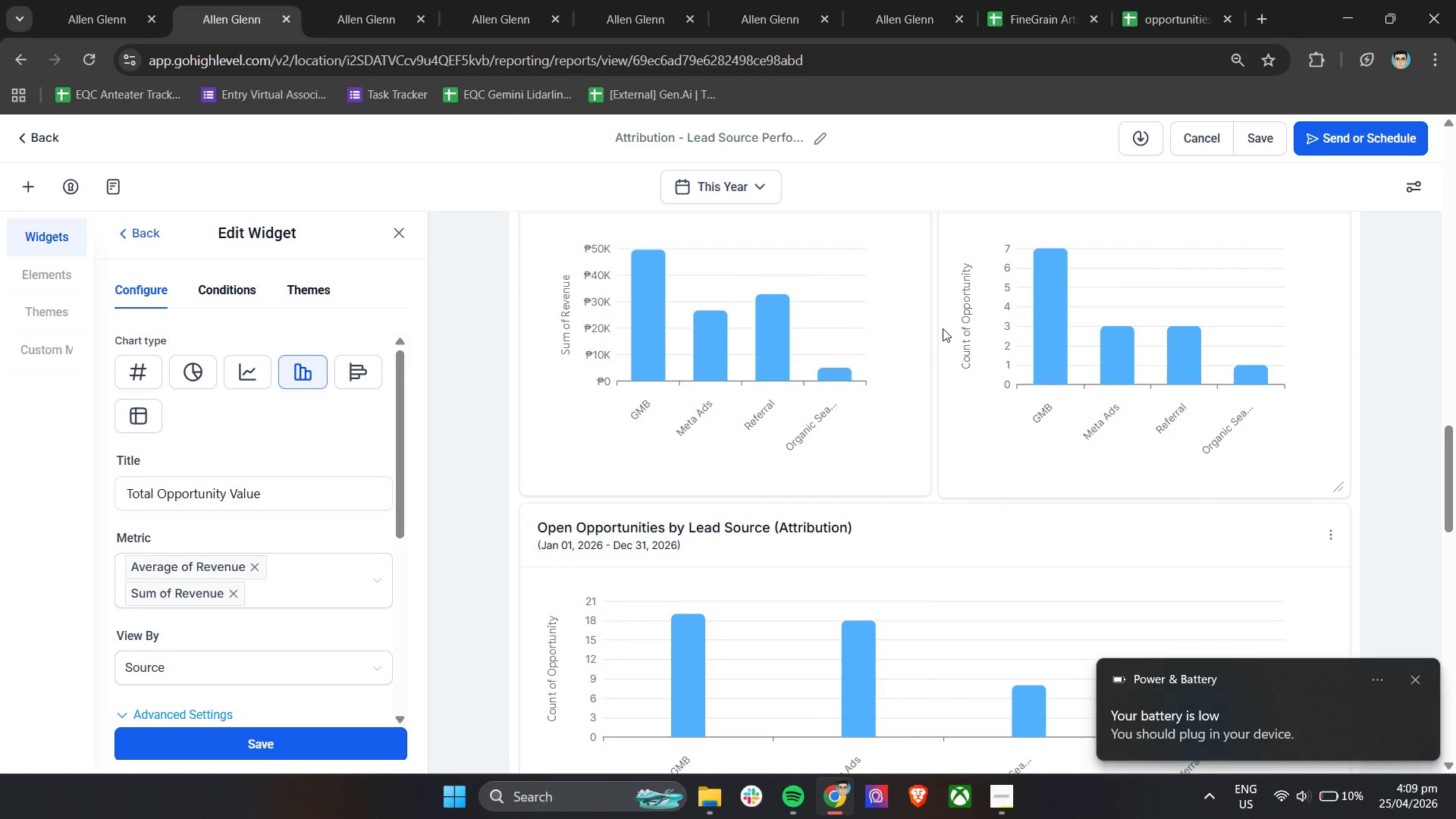 
scroll: coordinate [878, 468], scroll_direction: up, amount: 2.0
 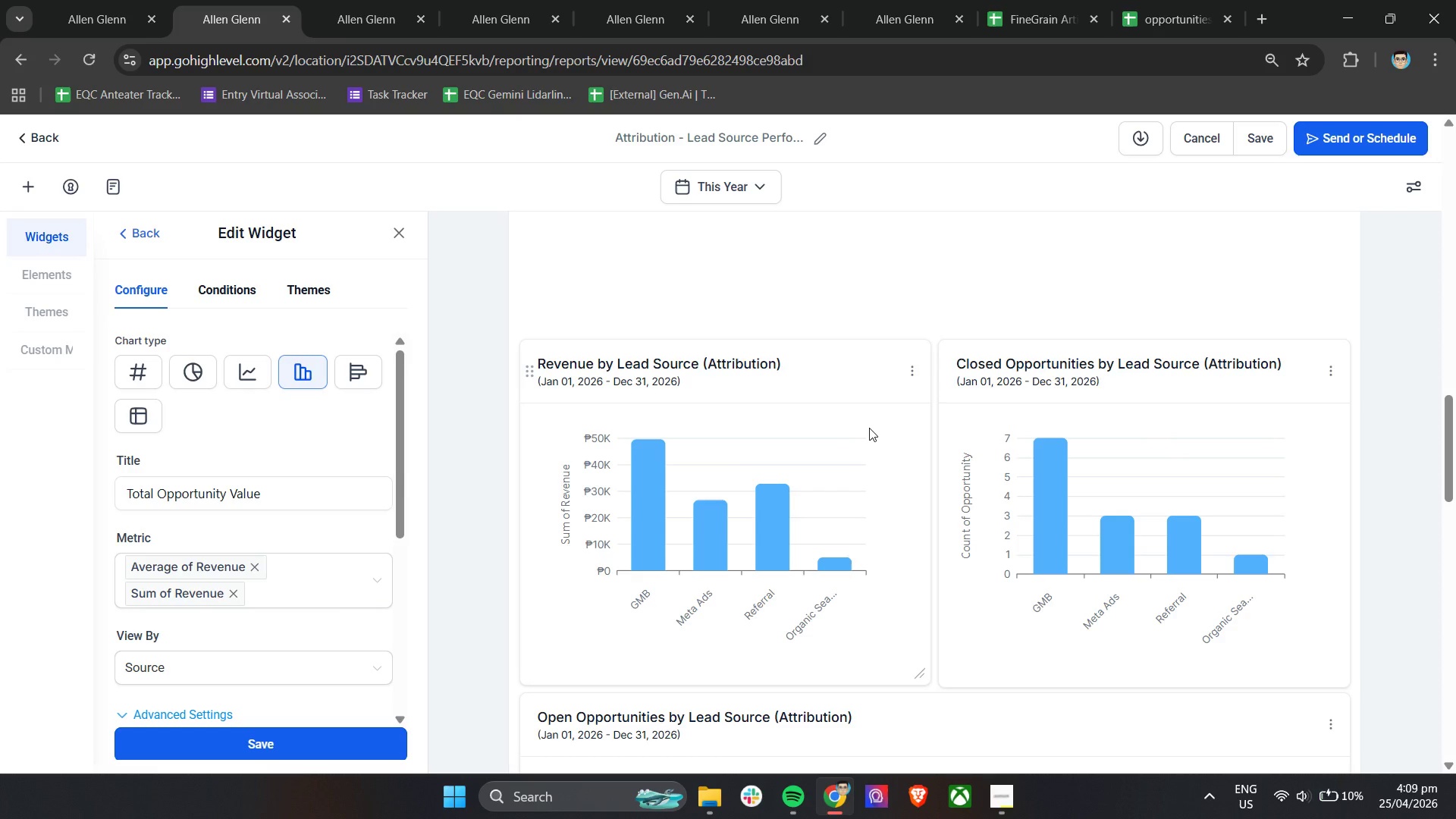 
wait(6.25)
 